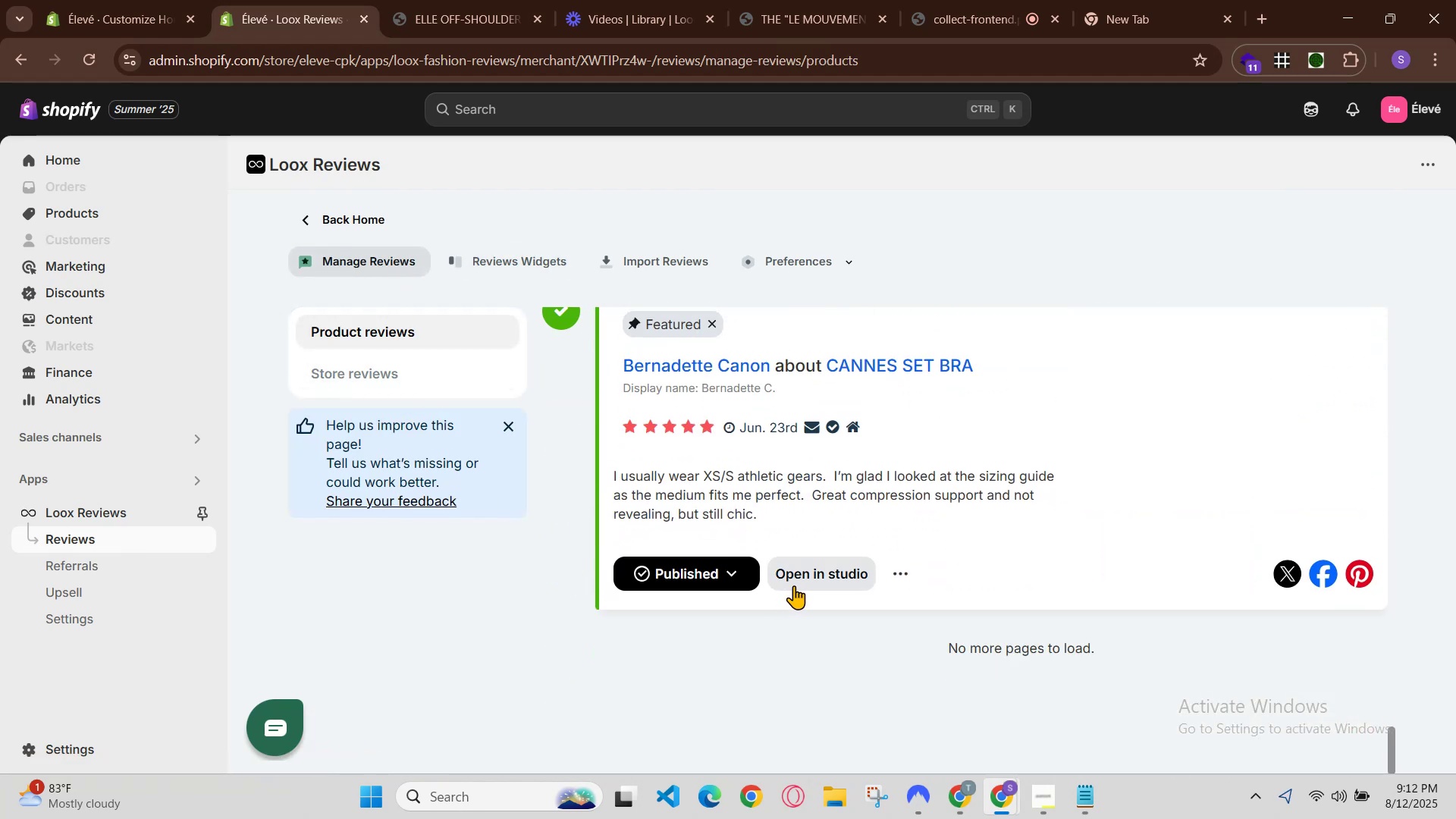 
scroll: coordinate [1078, 617], scroll_direction: none, amount: 0.0
 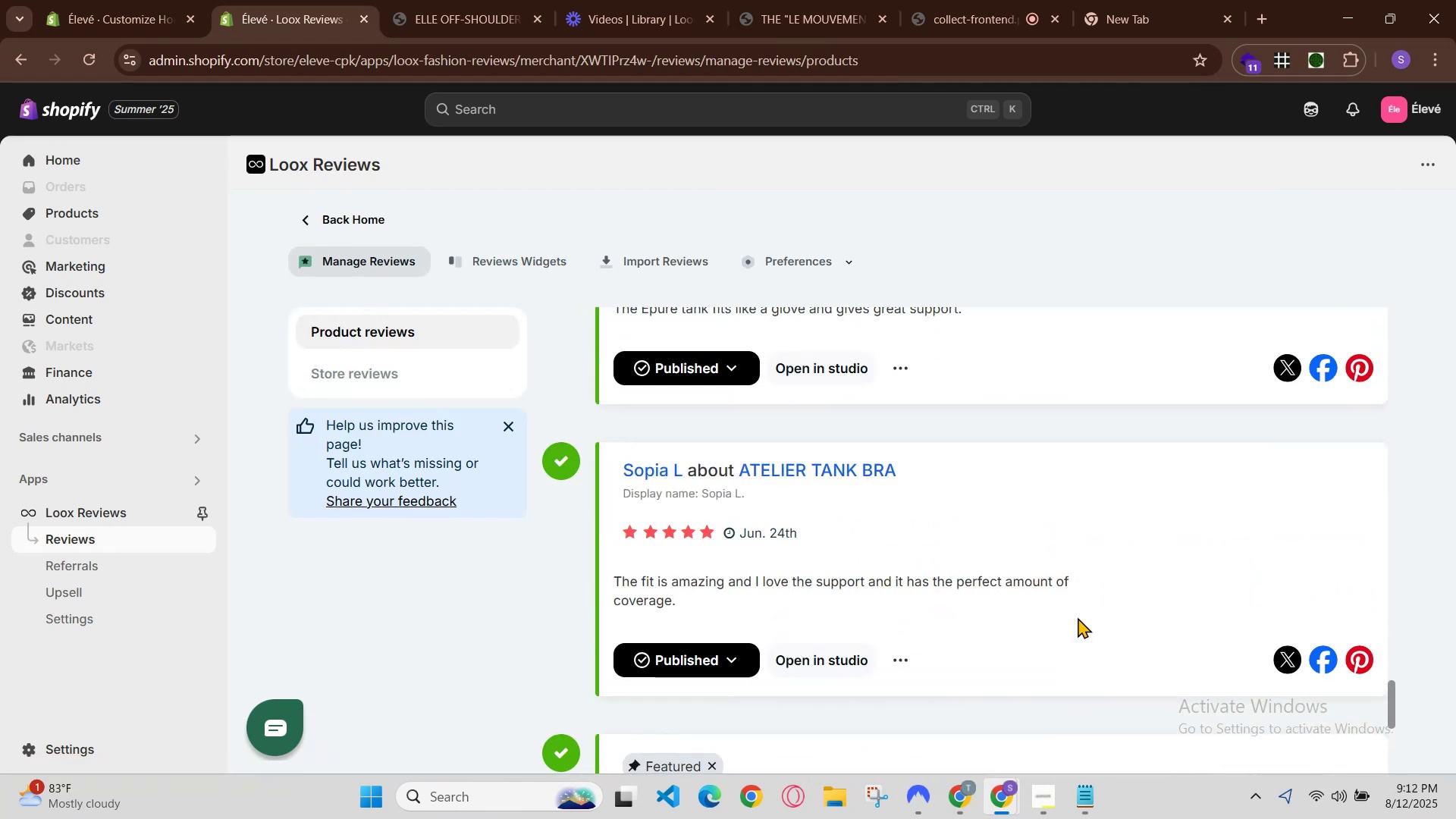 
scroll: coordinate [1078, 618], scroll_direction: up, amount: 4.0
 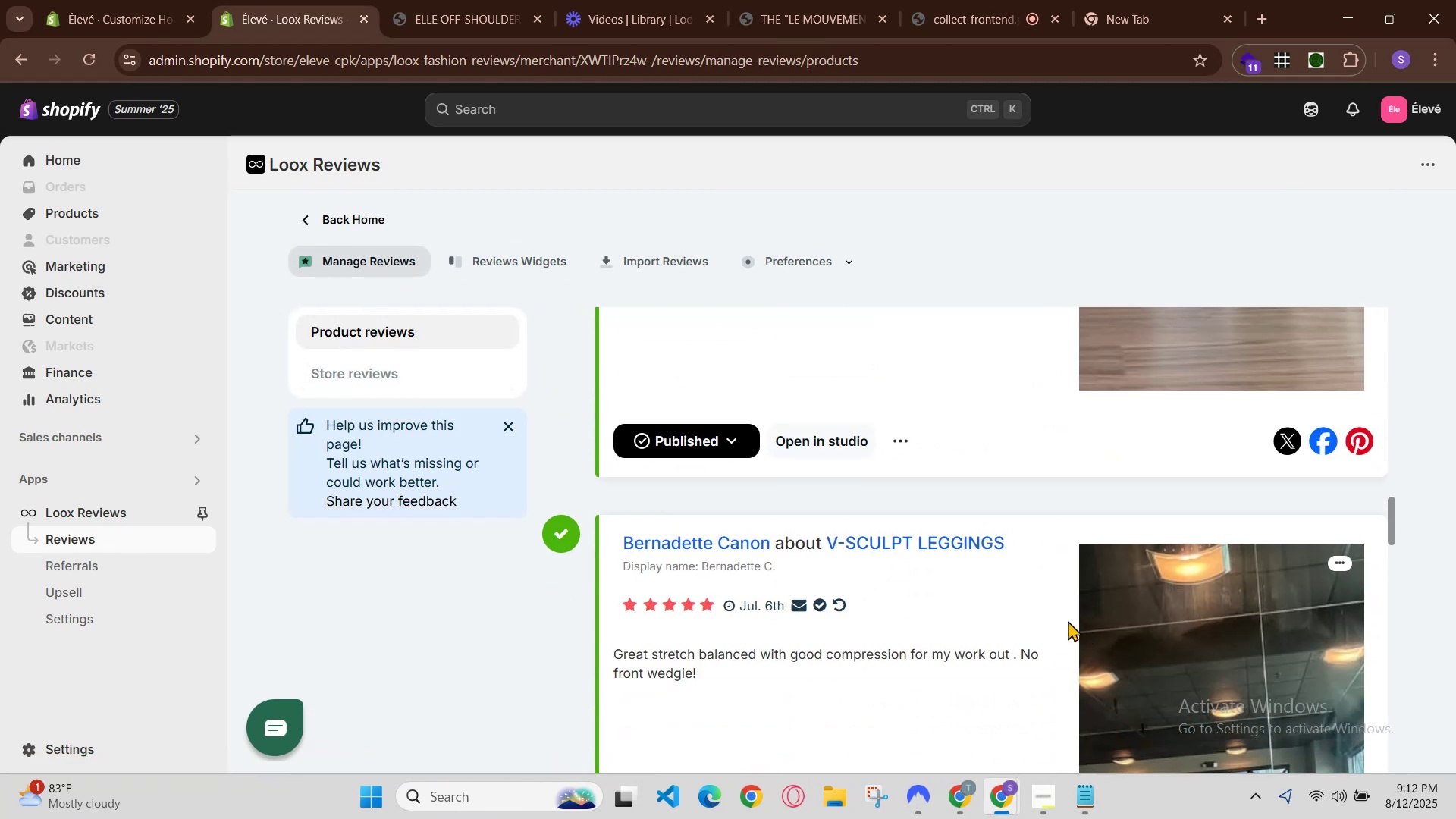 
left_click([934, 610])
 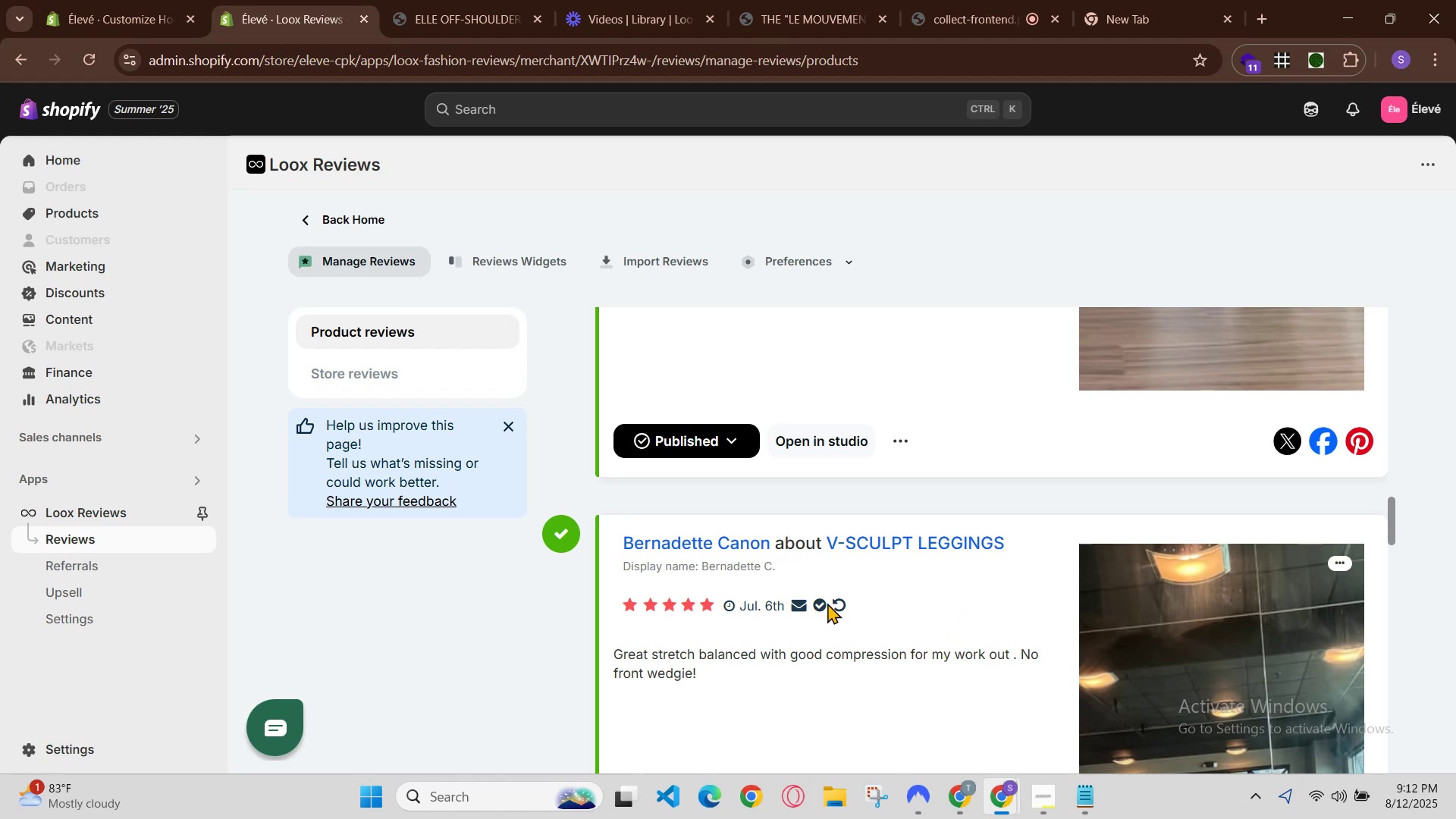 
scroll: coordinate [887, 594], scroll_direction: up, amount: 10.0
 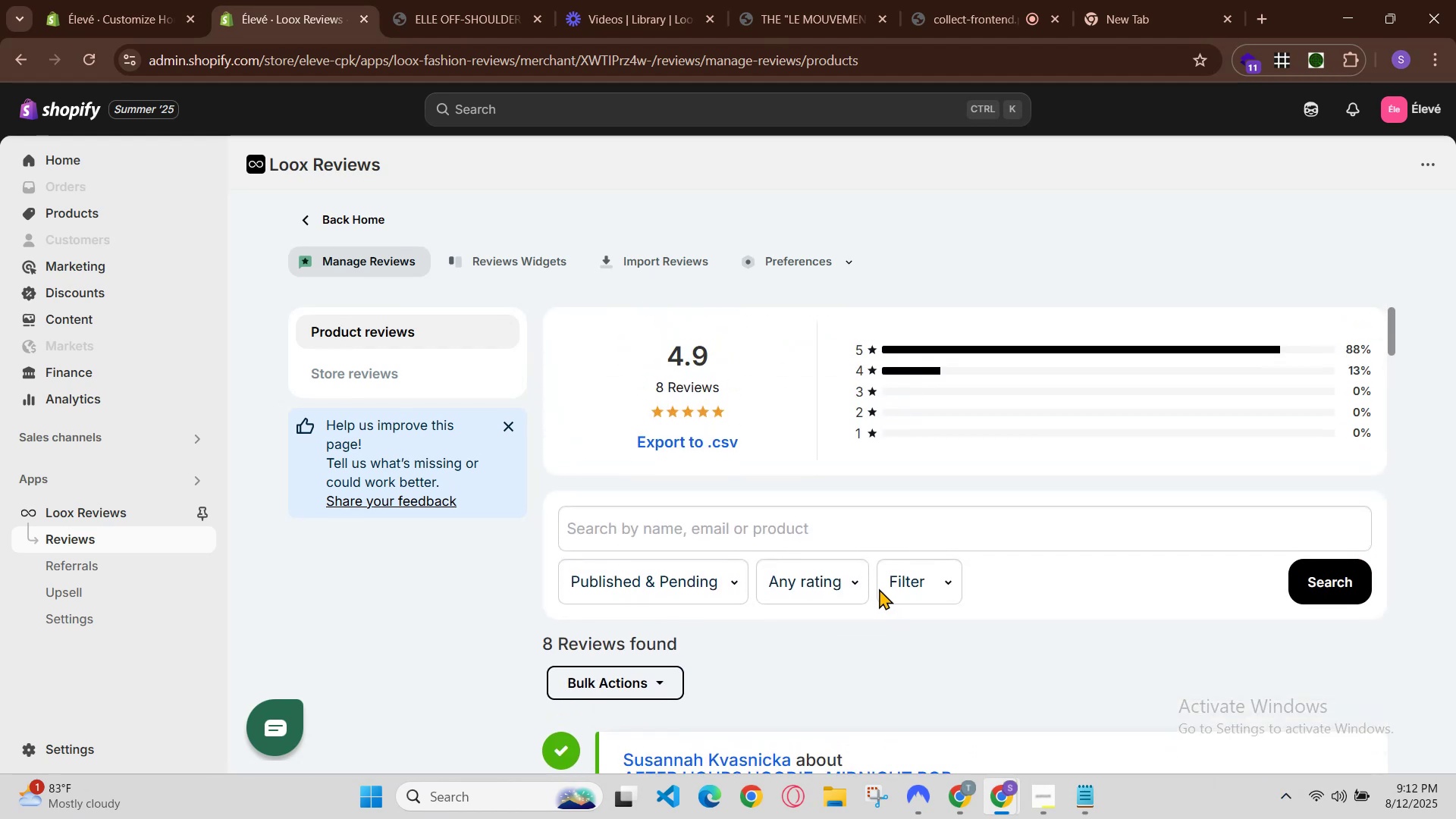 
left_click([725, 570])
 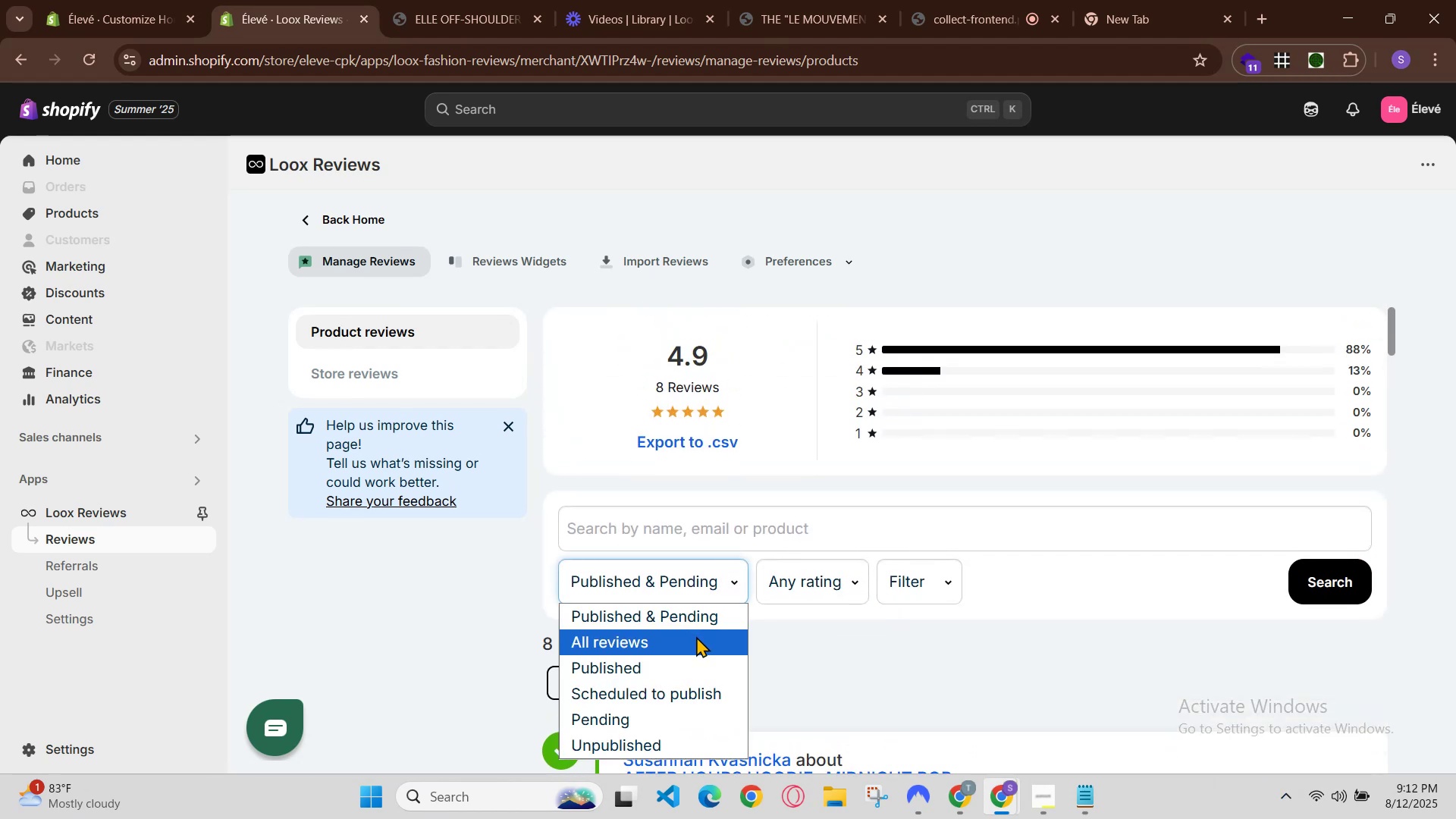 
left_click([695, 665])
 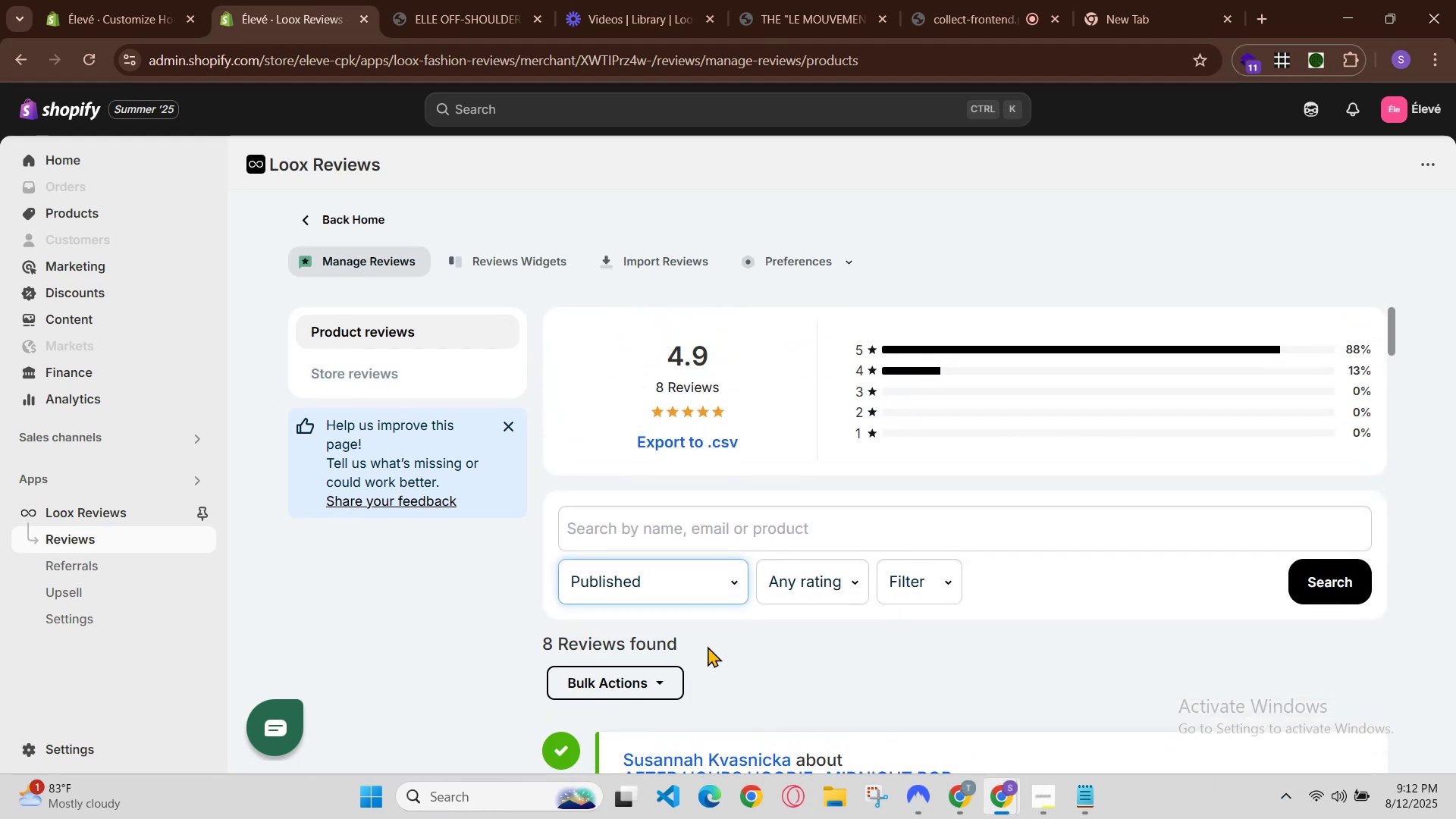 
scroll: coordinate [902, 611], scroll_direction: down, amount: 9.0
 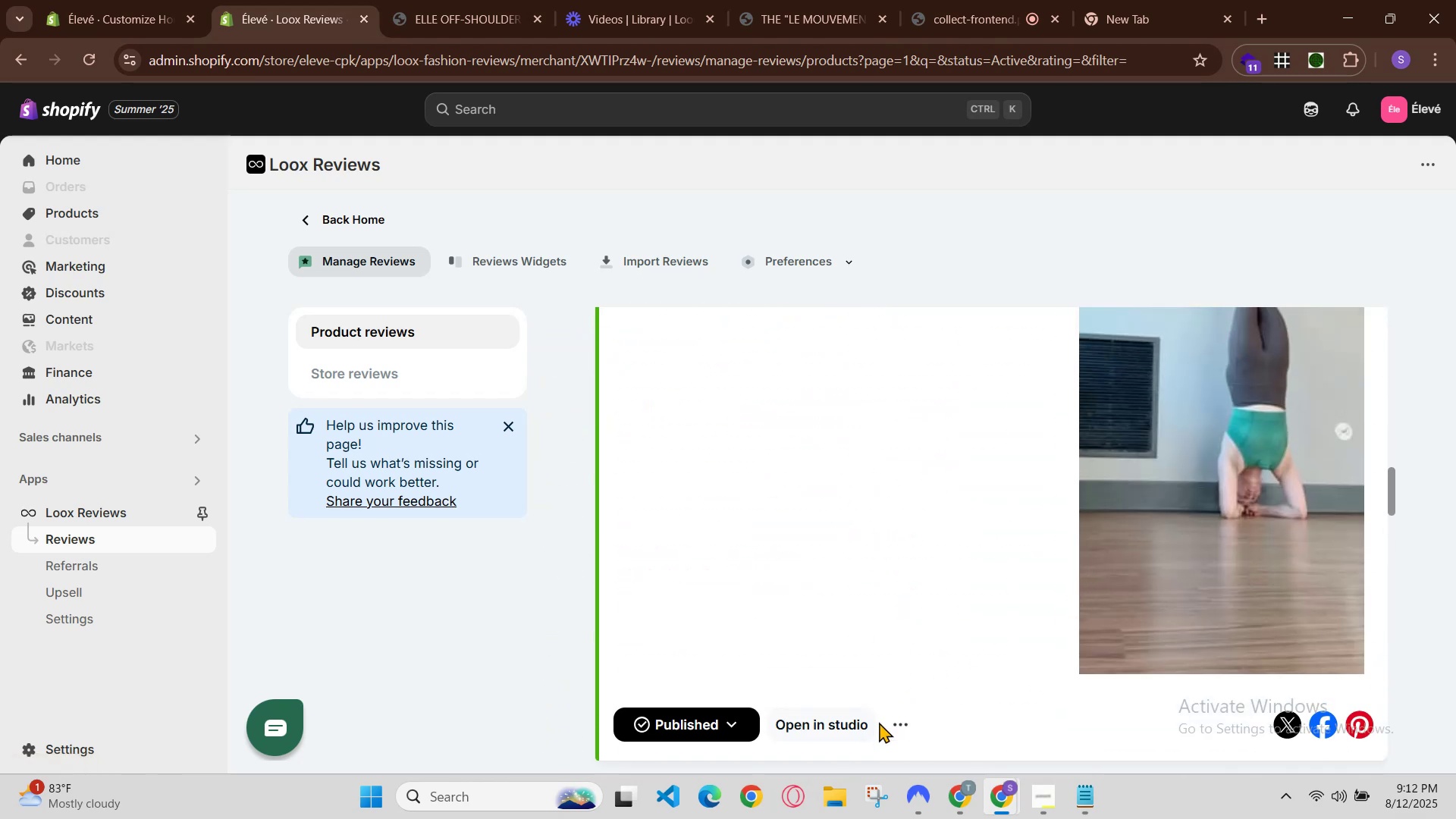 
left_click([897, 726])
 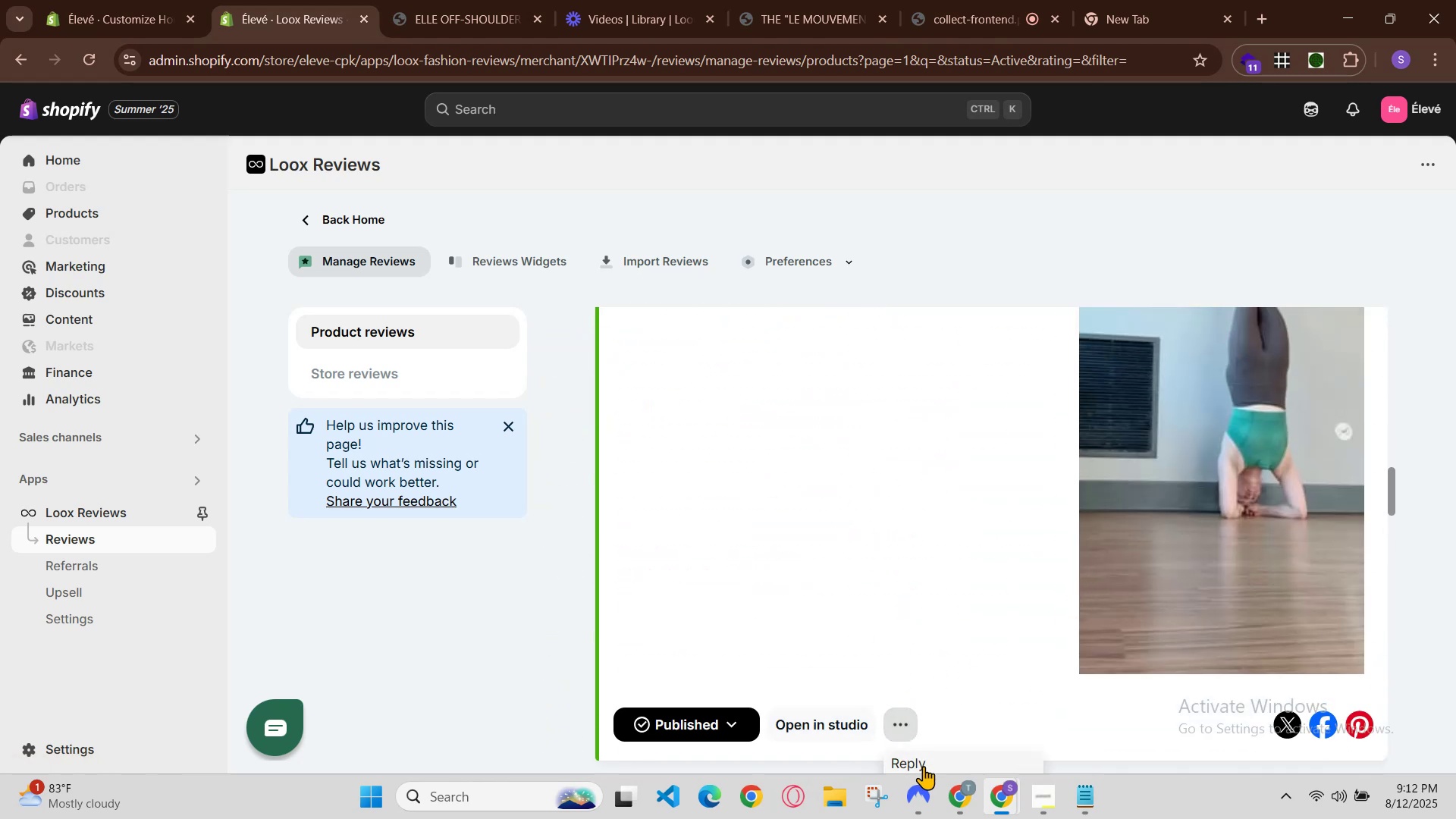 
scroll: coordinate [926, 761], scroll_direction: down, amount: 1.0
 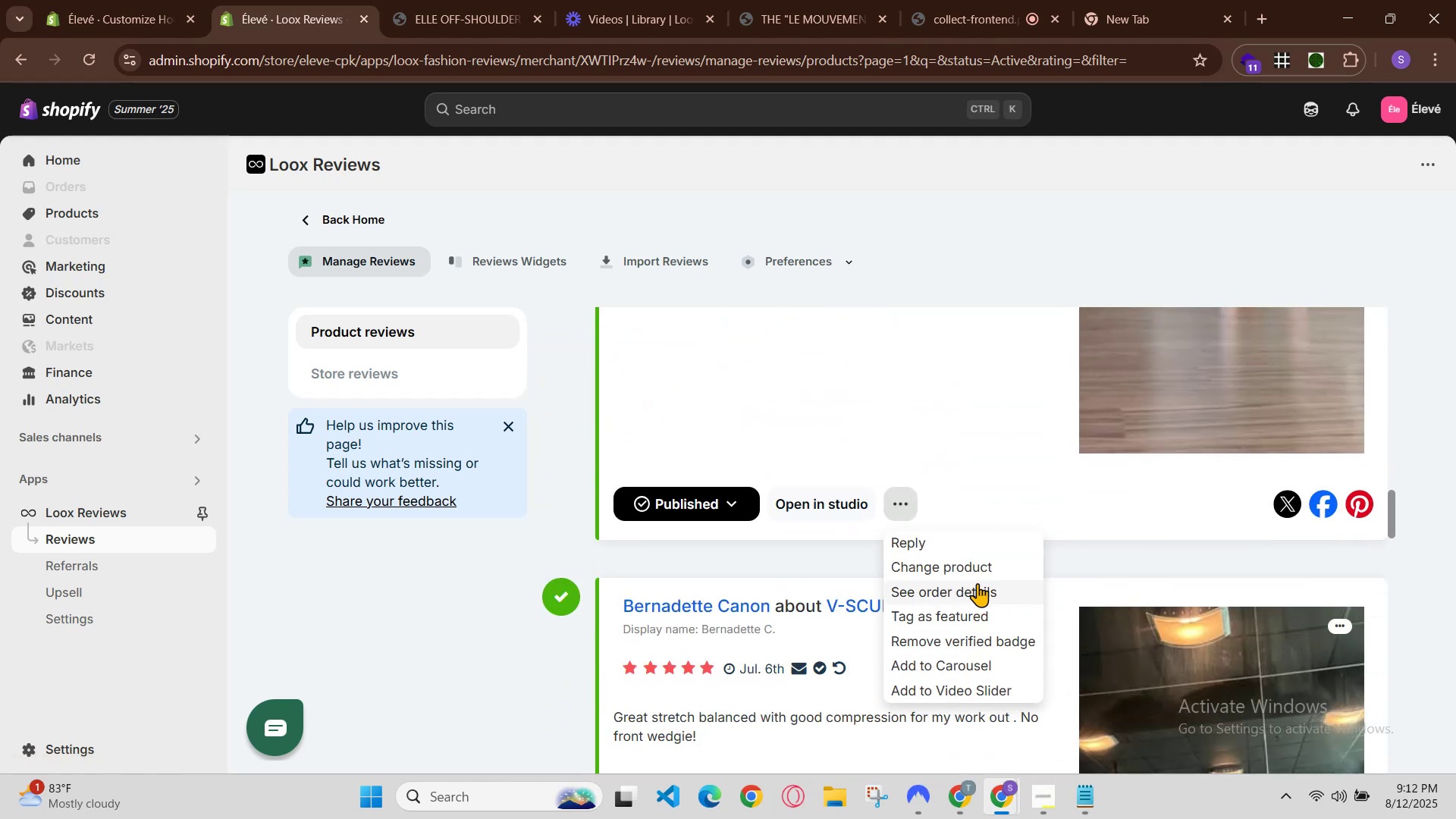 
left_click([985, 564])
 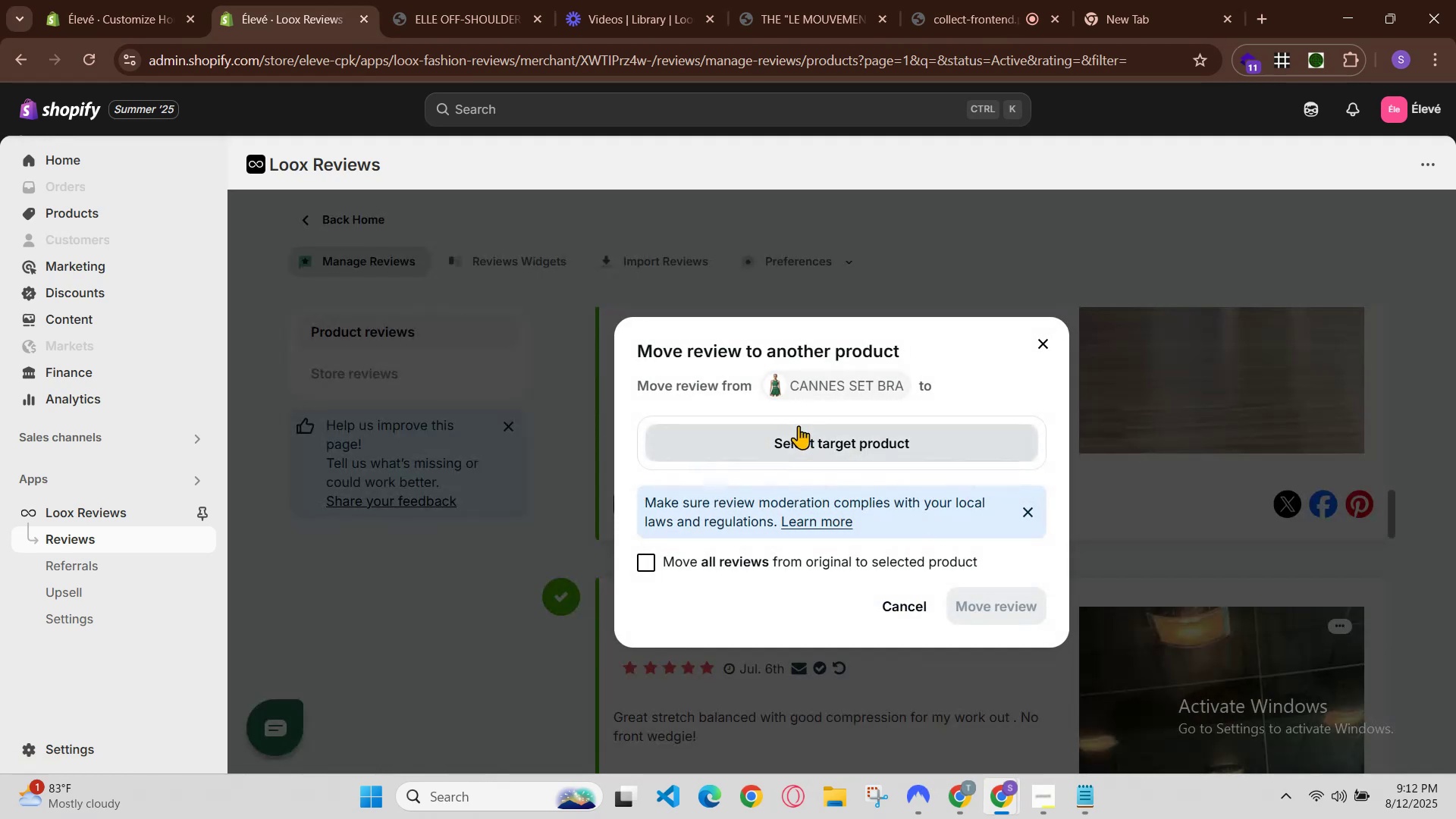 
left_click([818, 435])
 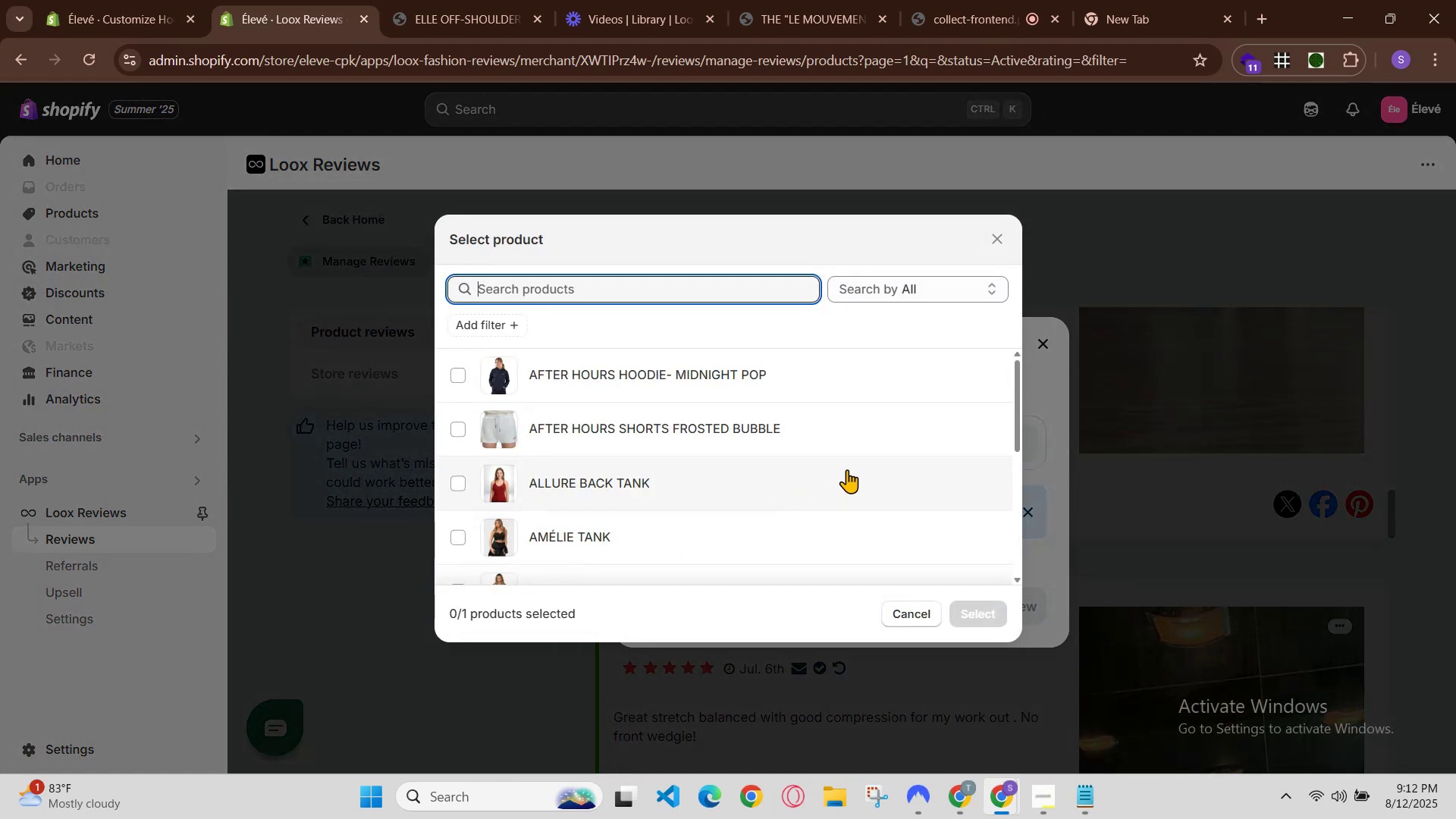 
left_click([868, 450])
 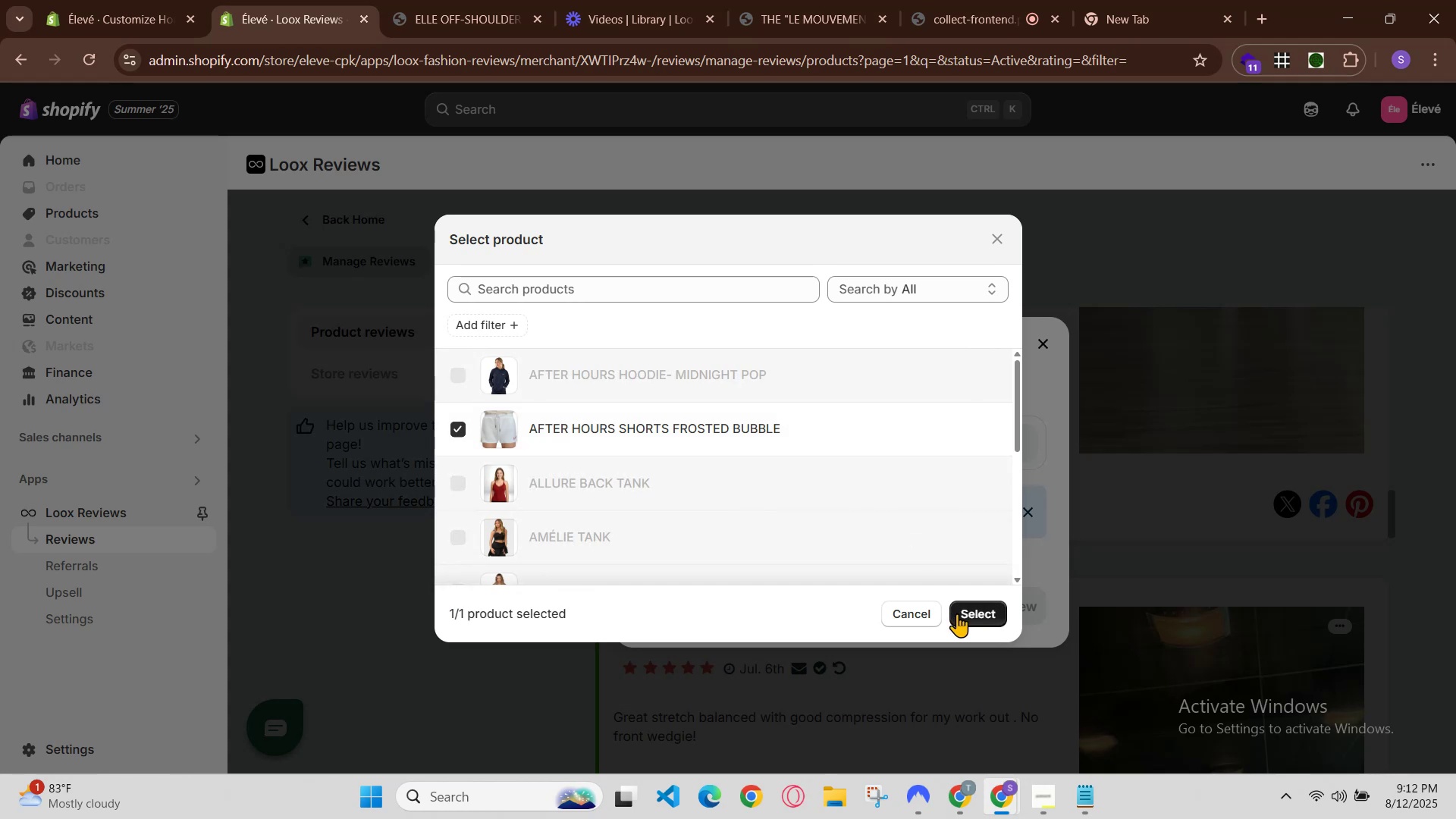 
left_click([970, 615])
 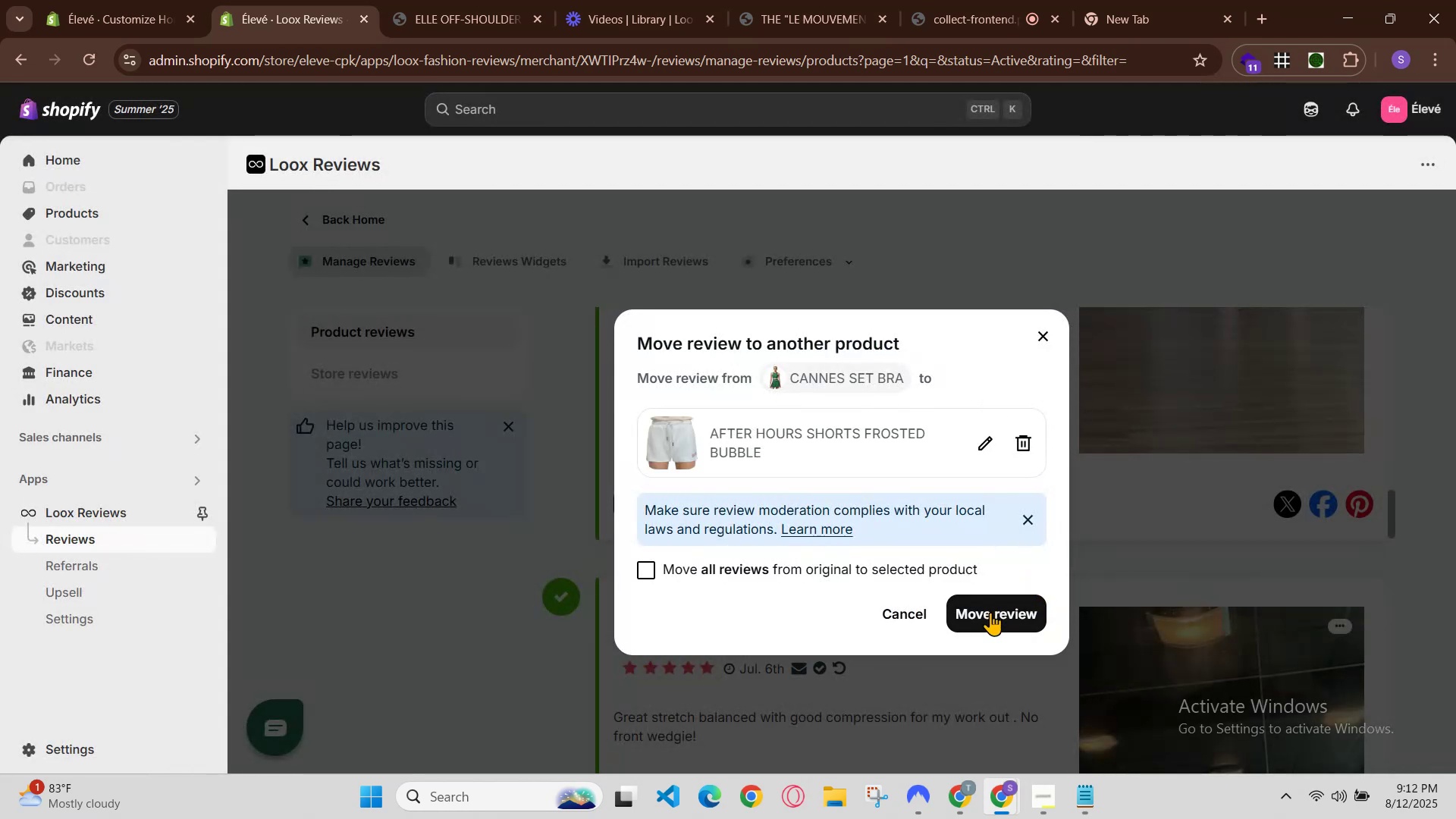 
left_click([990, 612])
 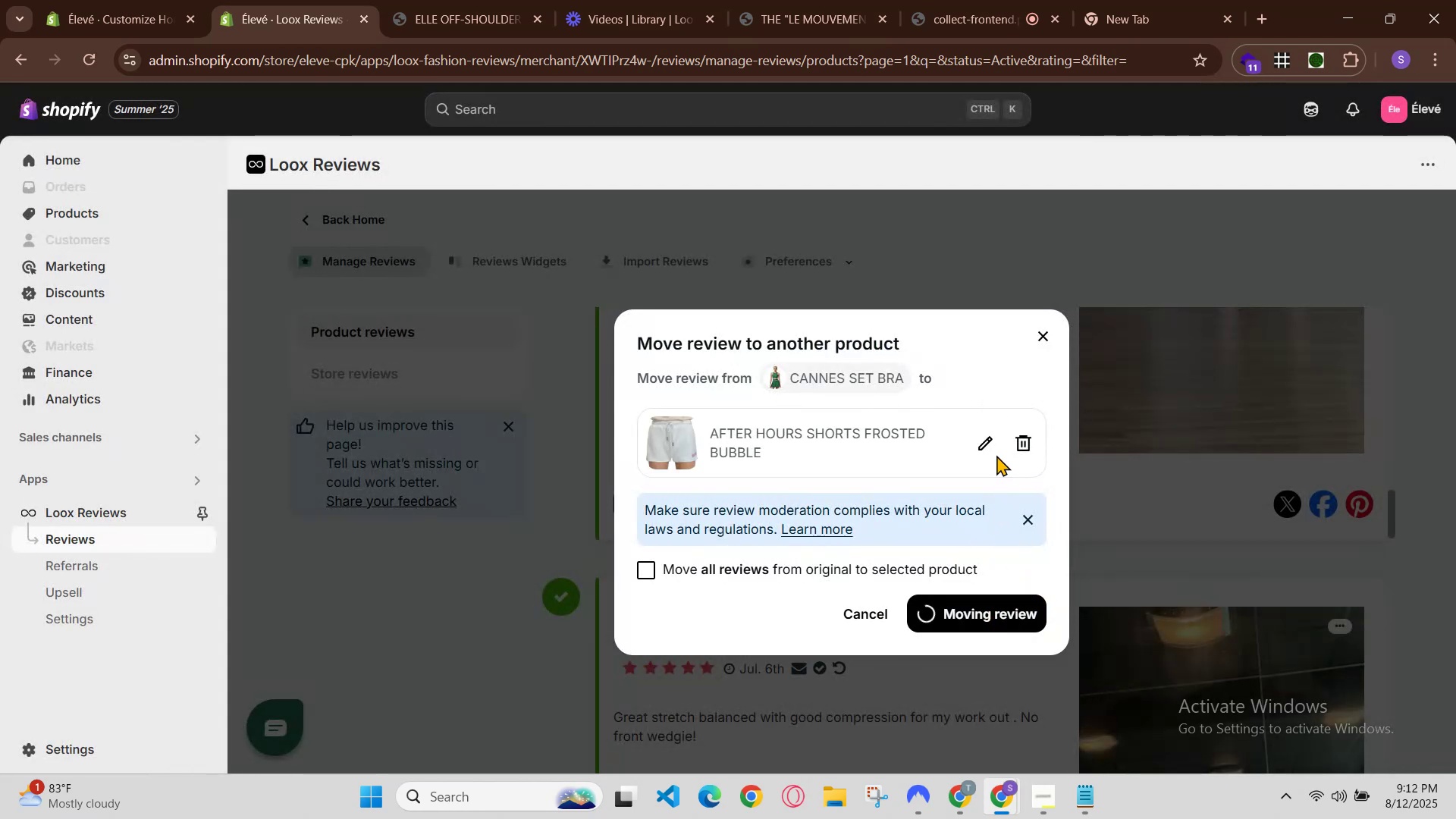 
left_click([986, 435])
 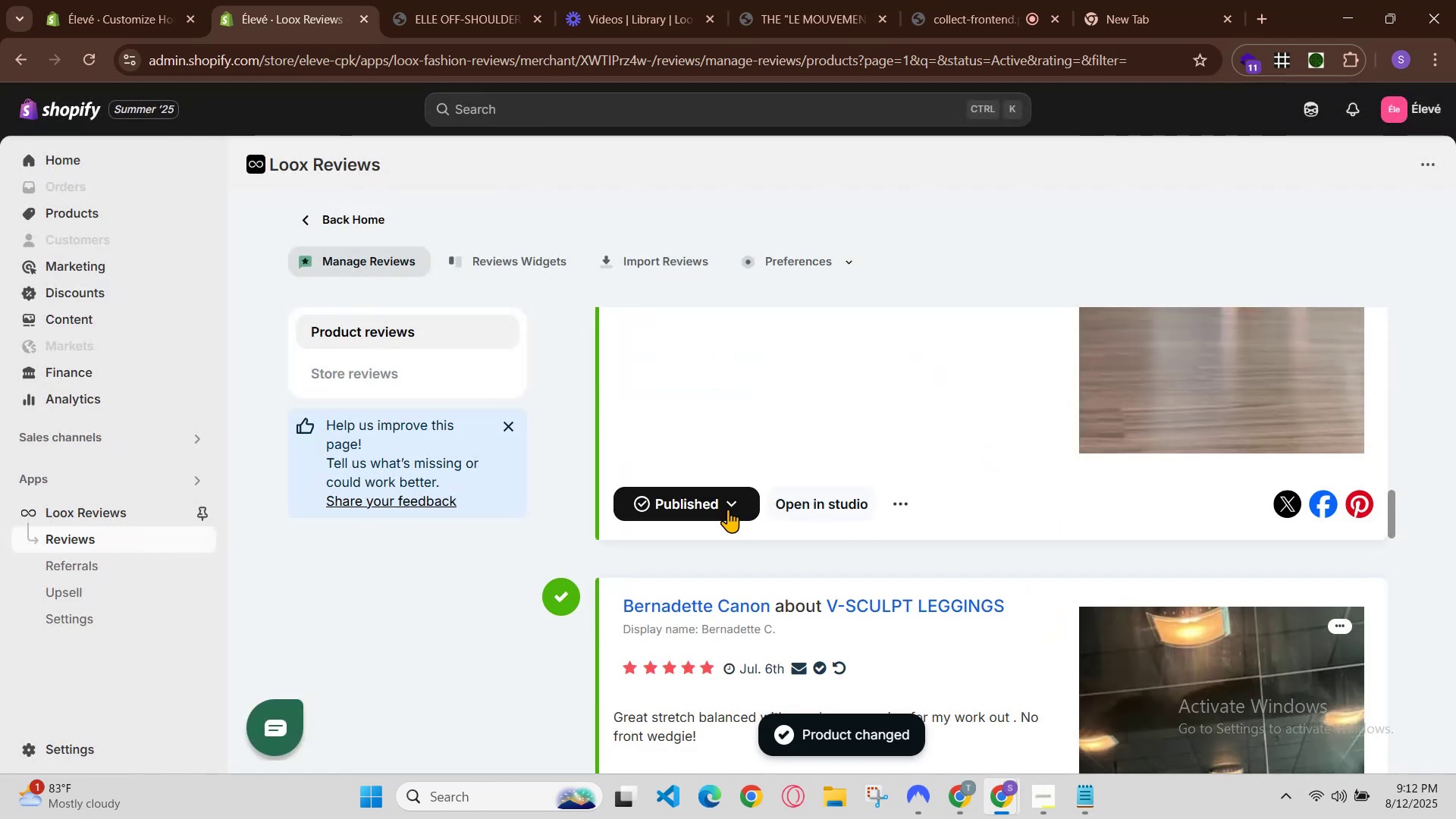 
left_click([910, 510])
 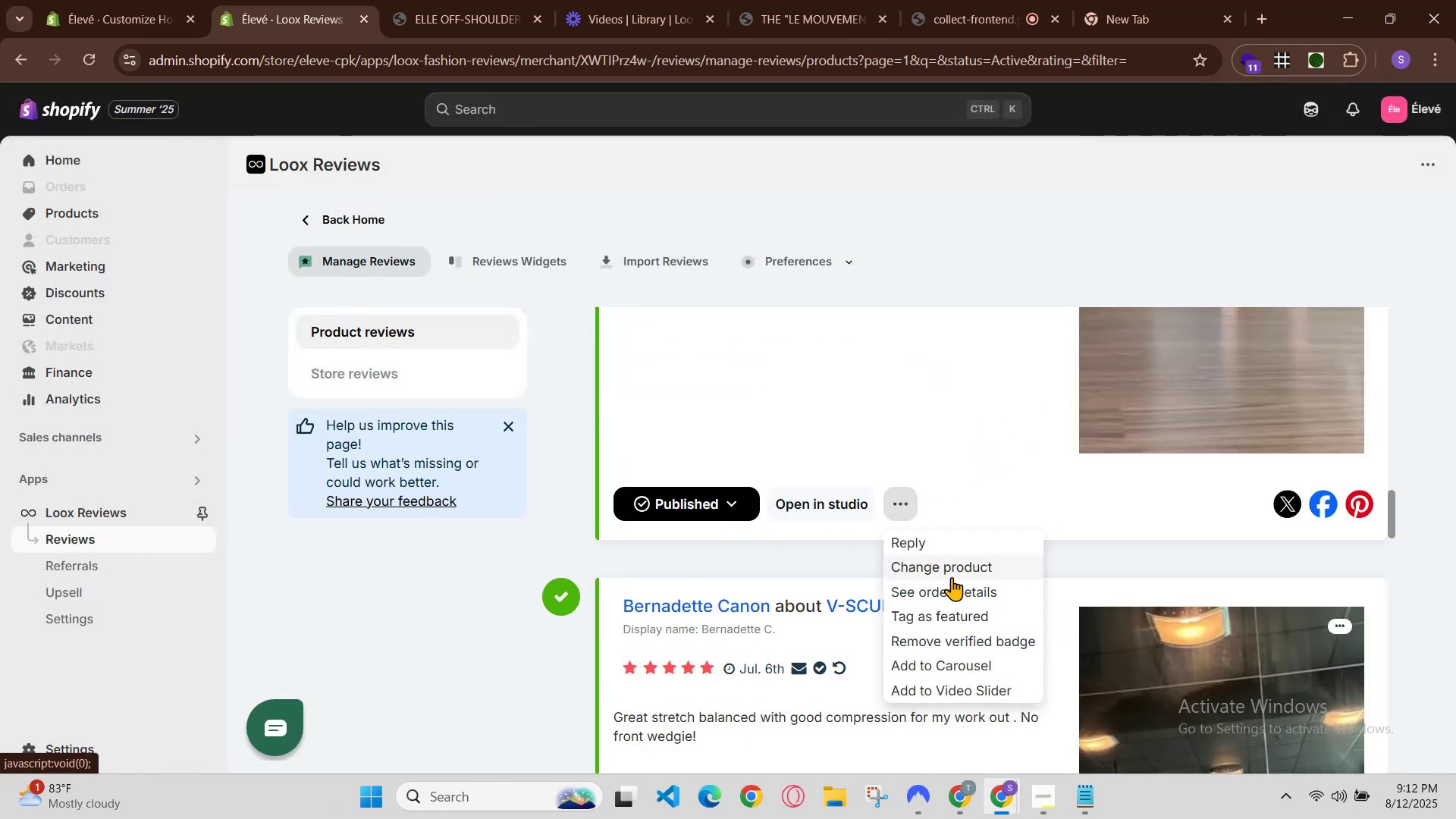 
left_click([952, 577])
 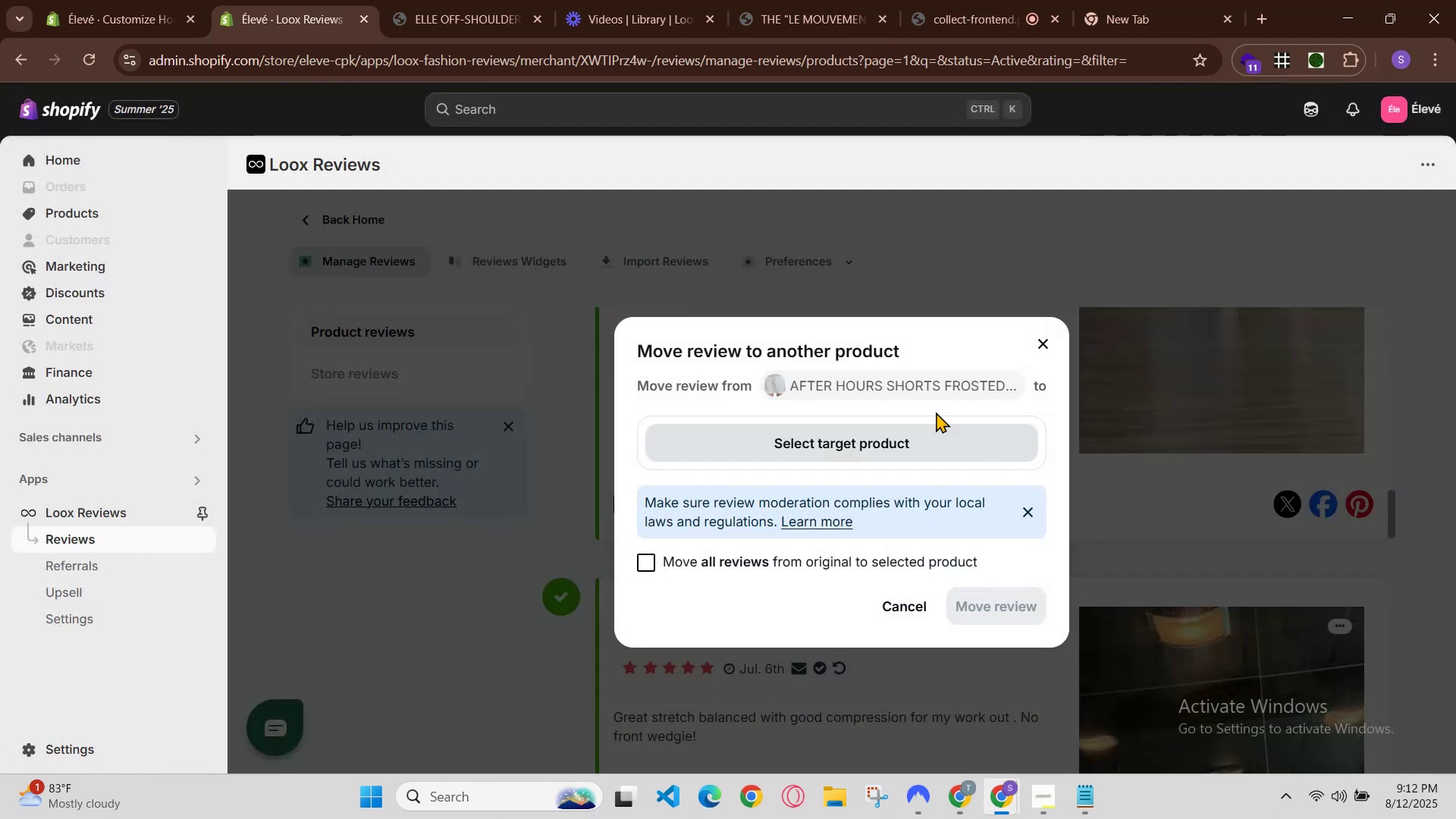 
left_click([940, 387])
 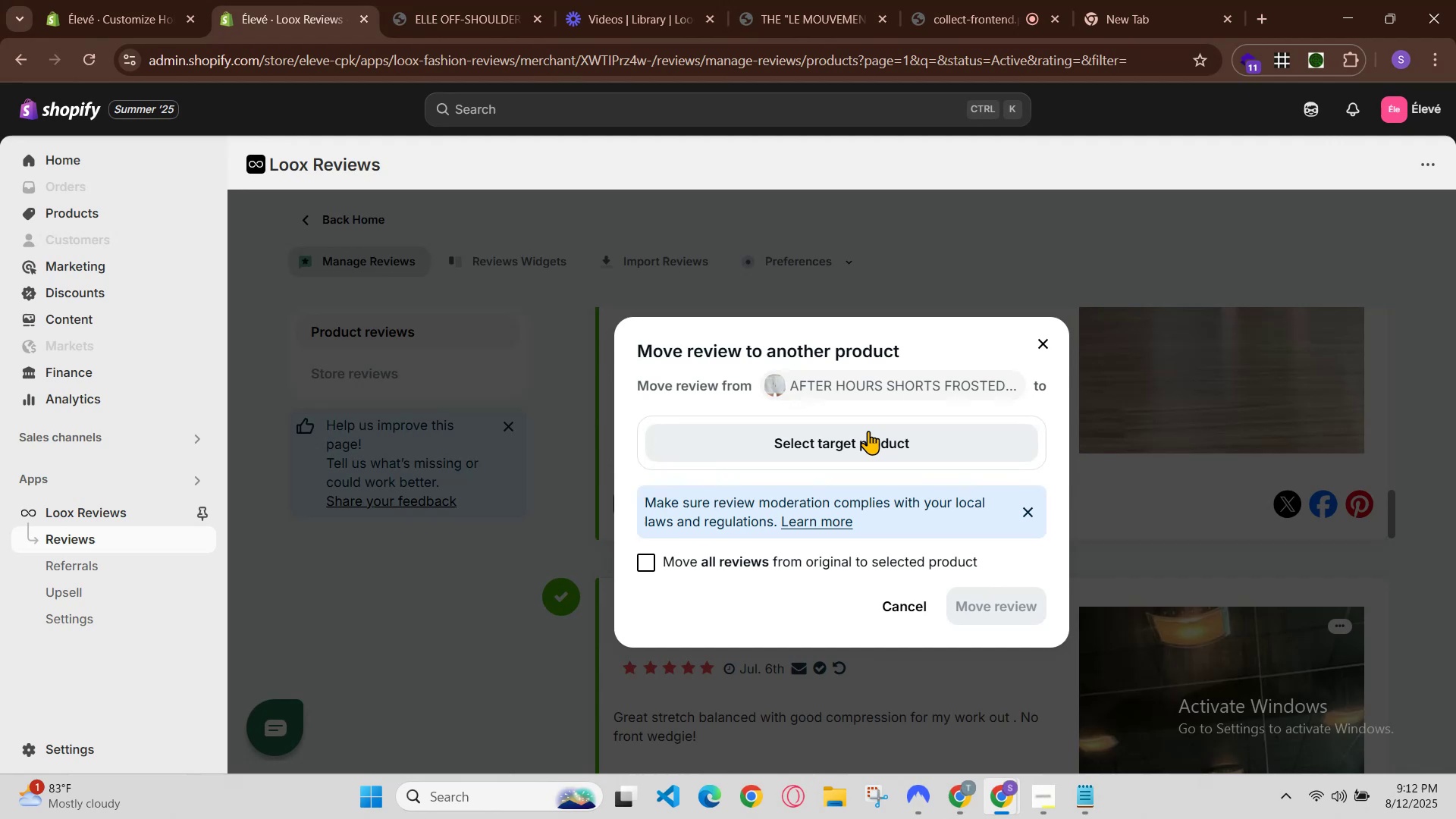 
left_click([869, 437])
 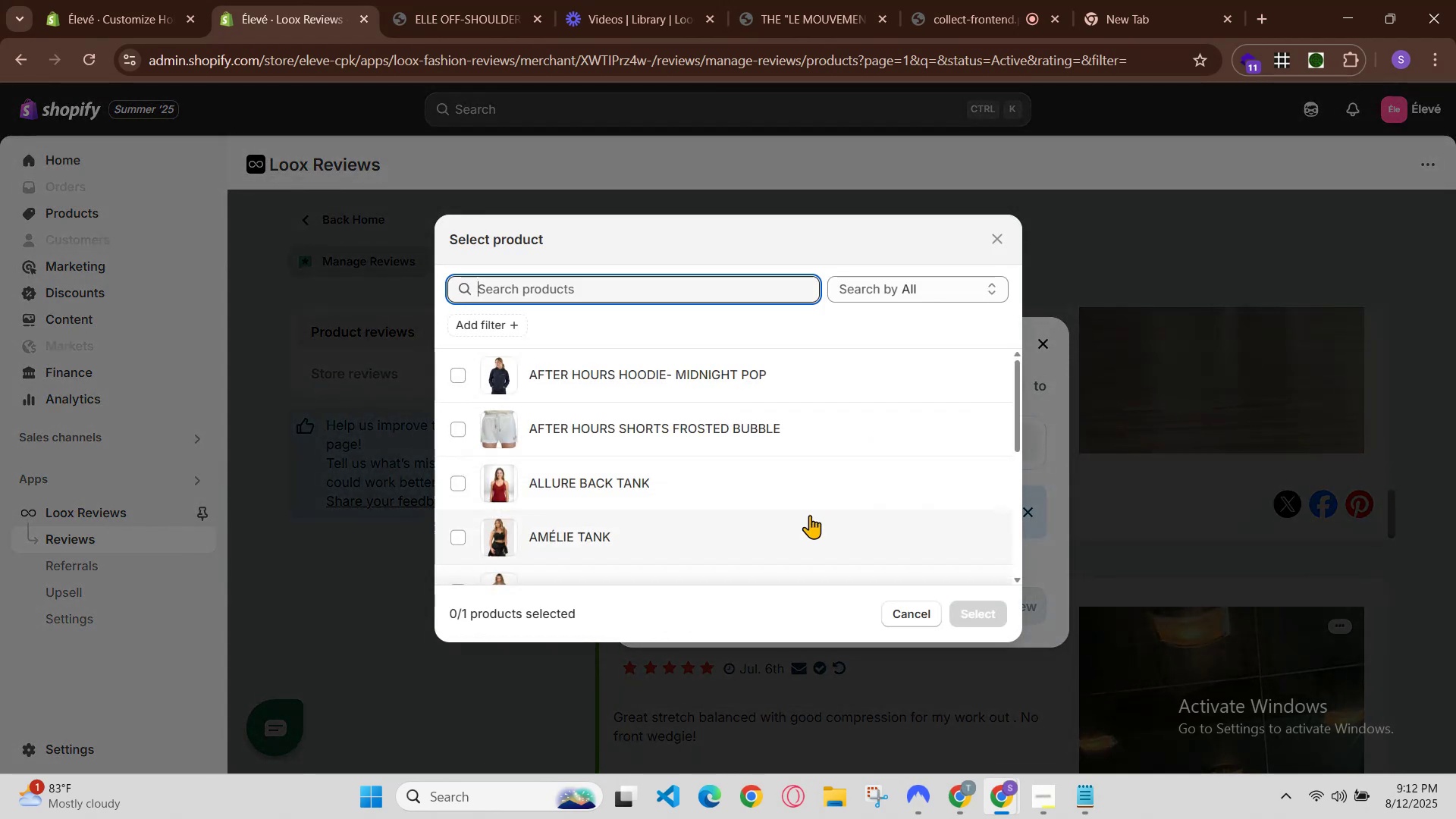 
left_click([780, 517])
 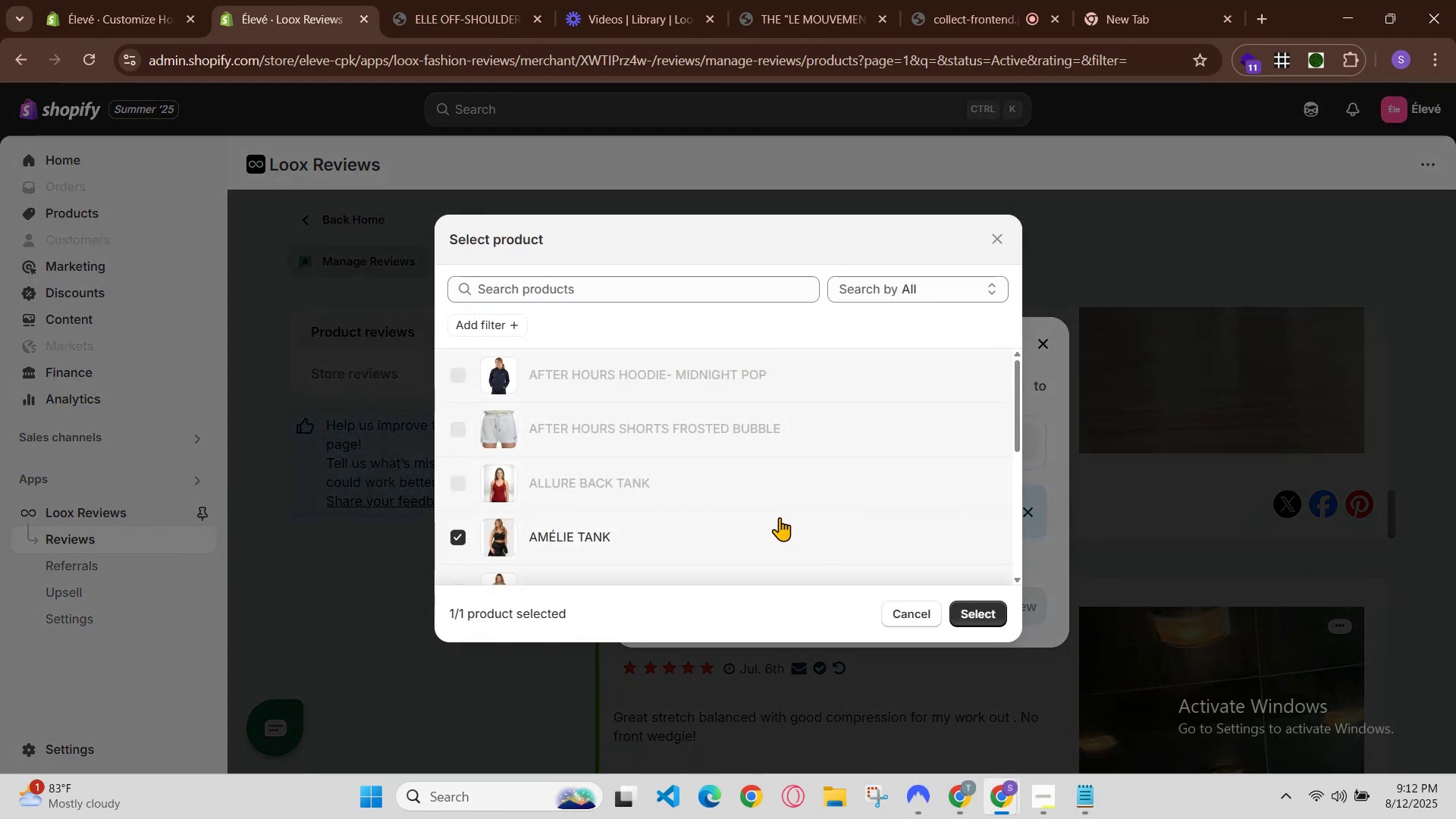 
scroll: coordinate [780, 517], scroll_direction: down, amount: 1.0
 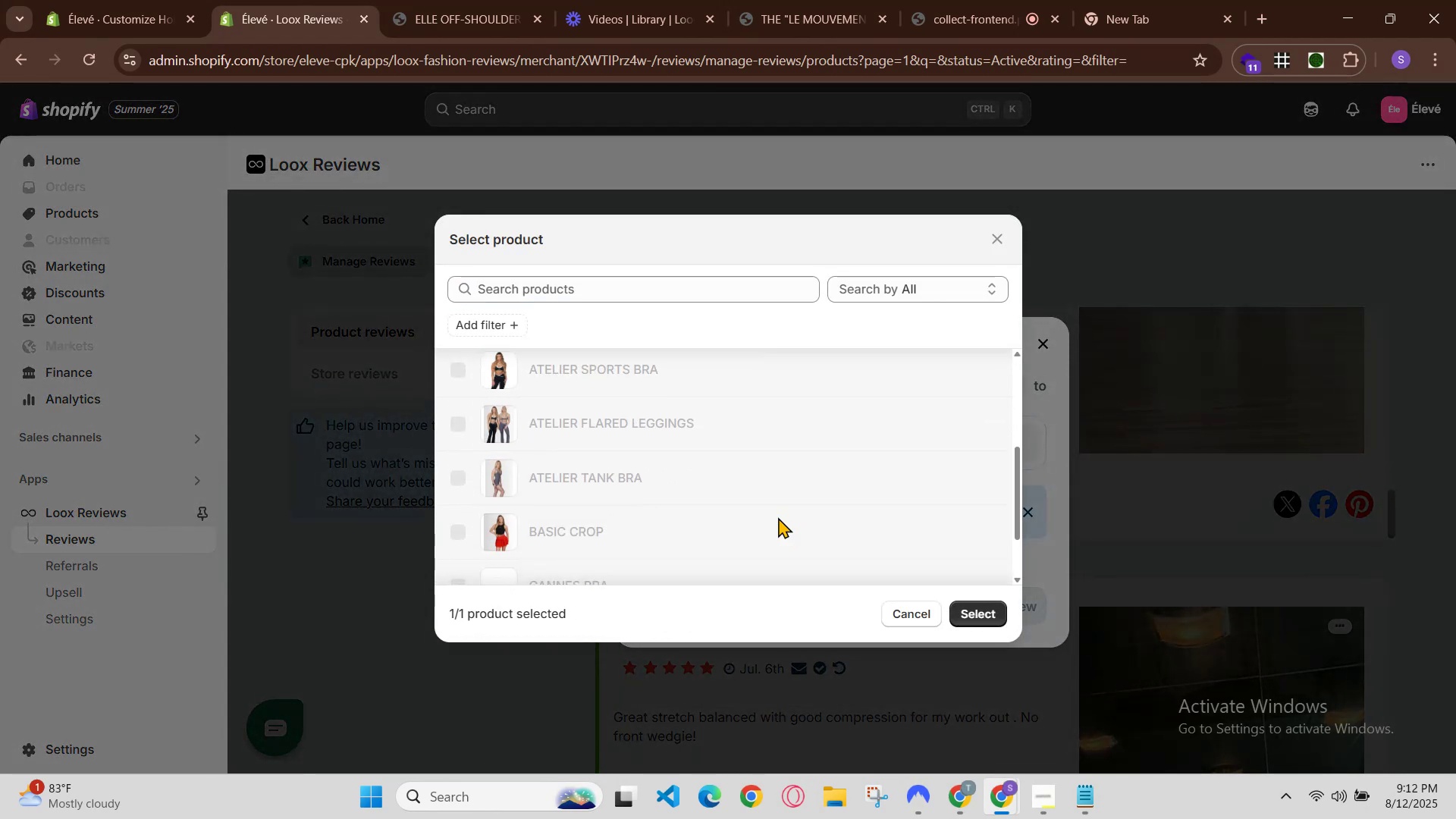 
left_click([778, 517])
 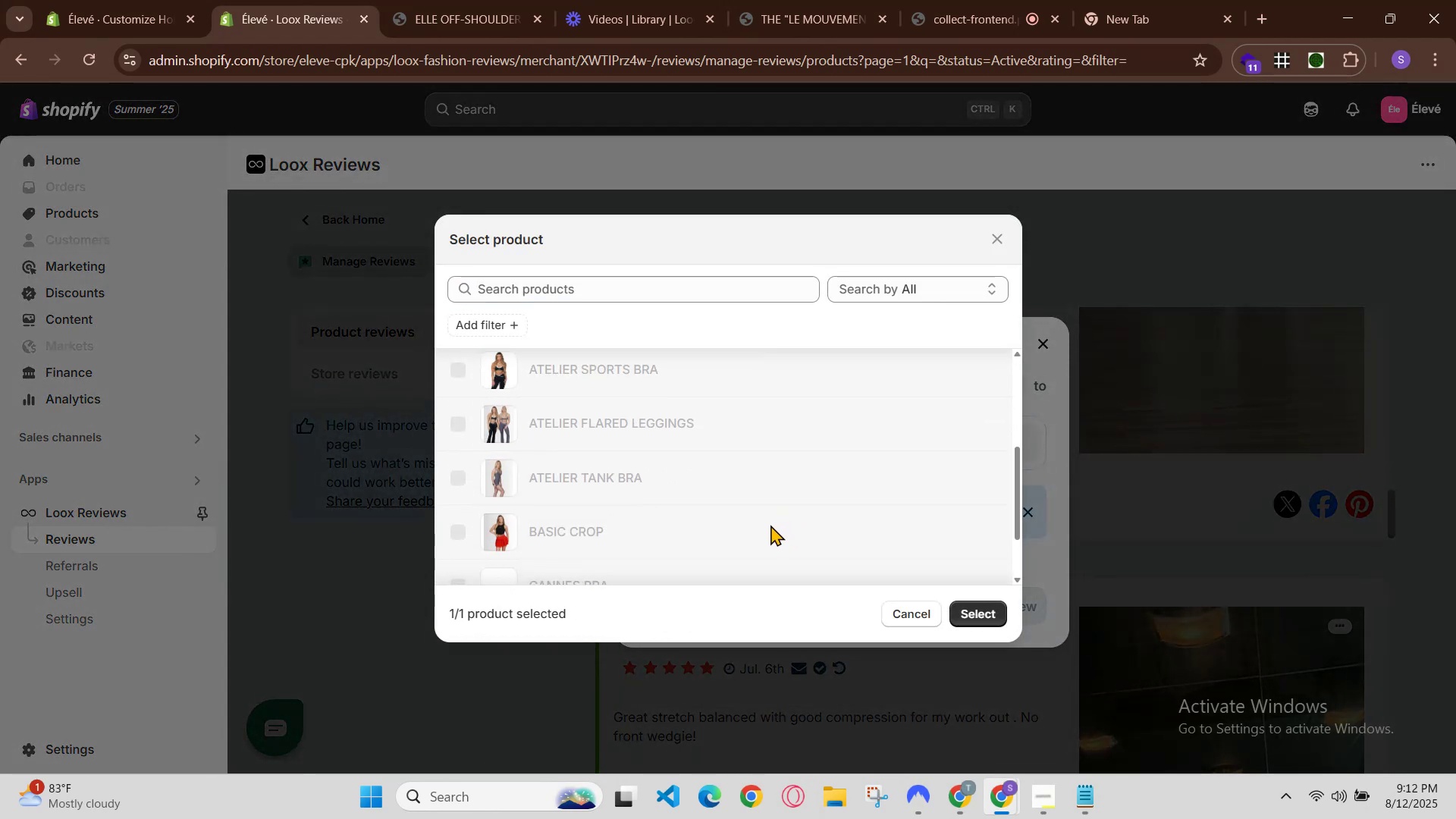 
left_click([770, 525])
 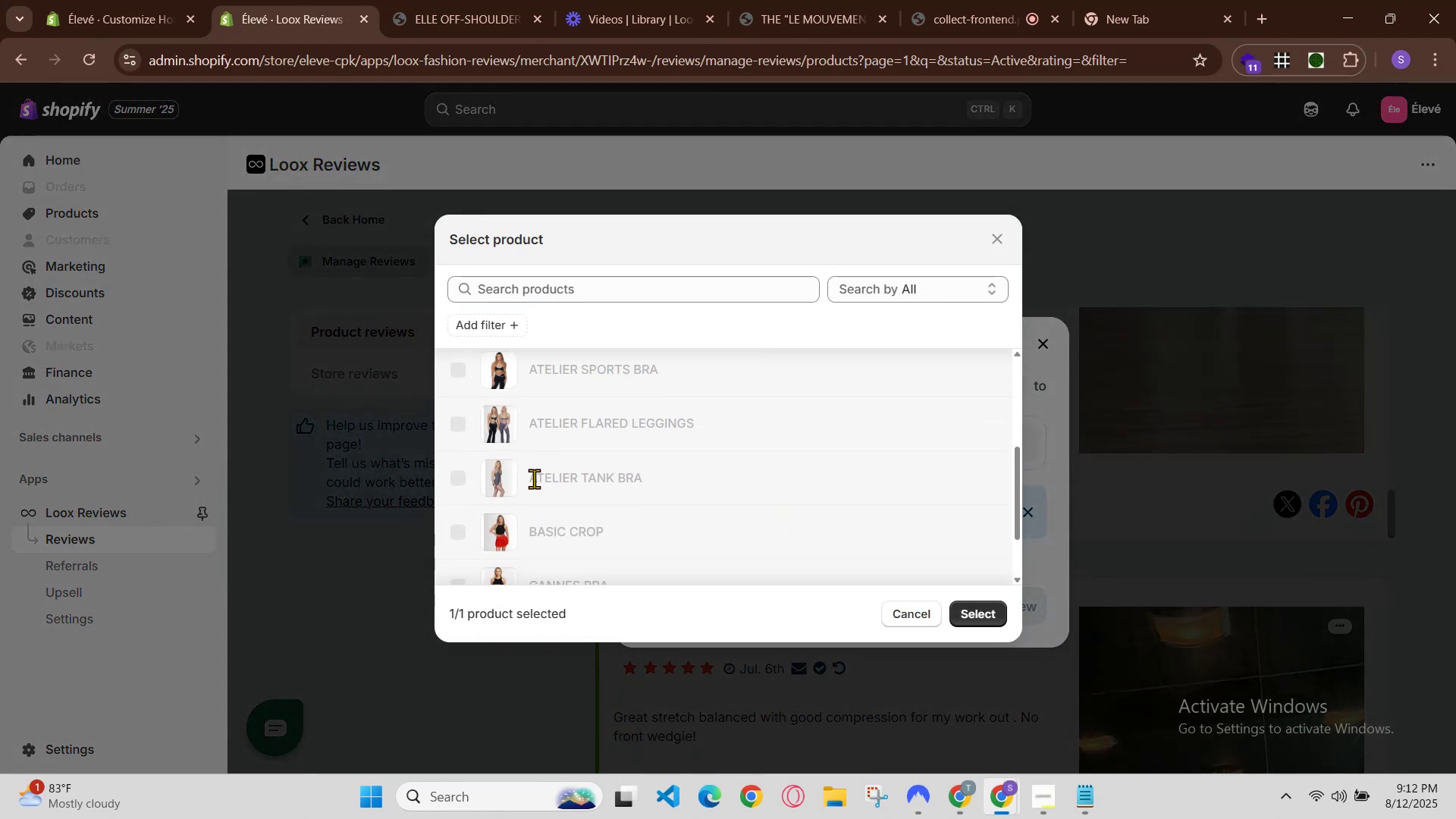 
left_click_drag(start_coordinate=[474, 466], to_coordinate=[461, 468])
 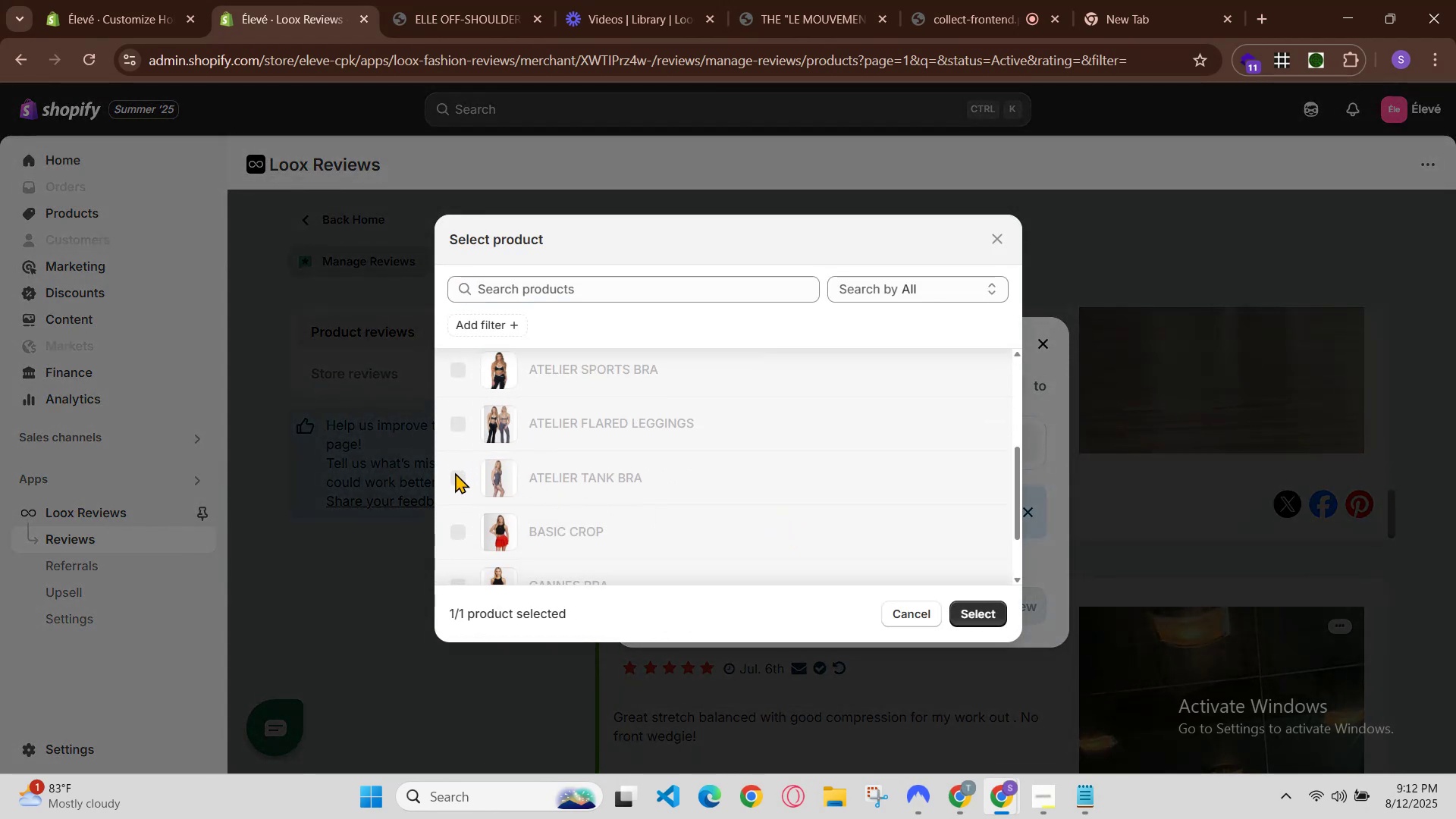 
left_click([455, 475])
 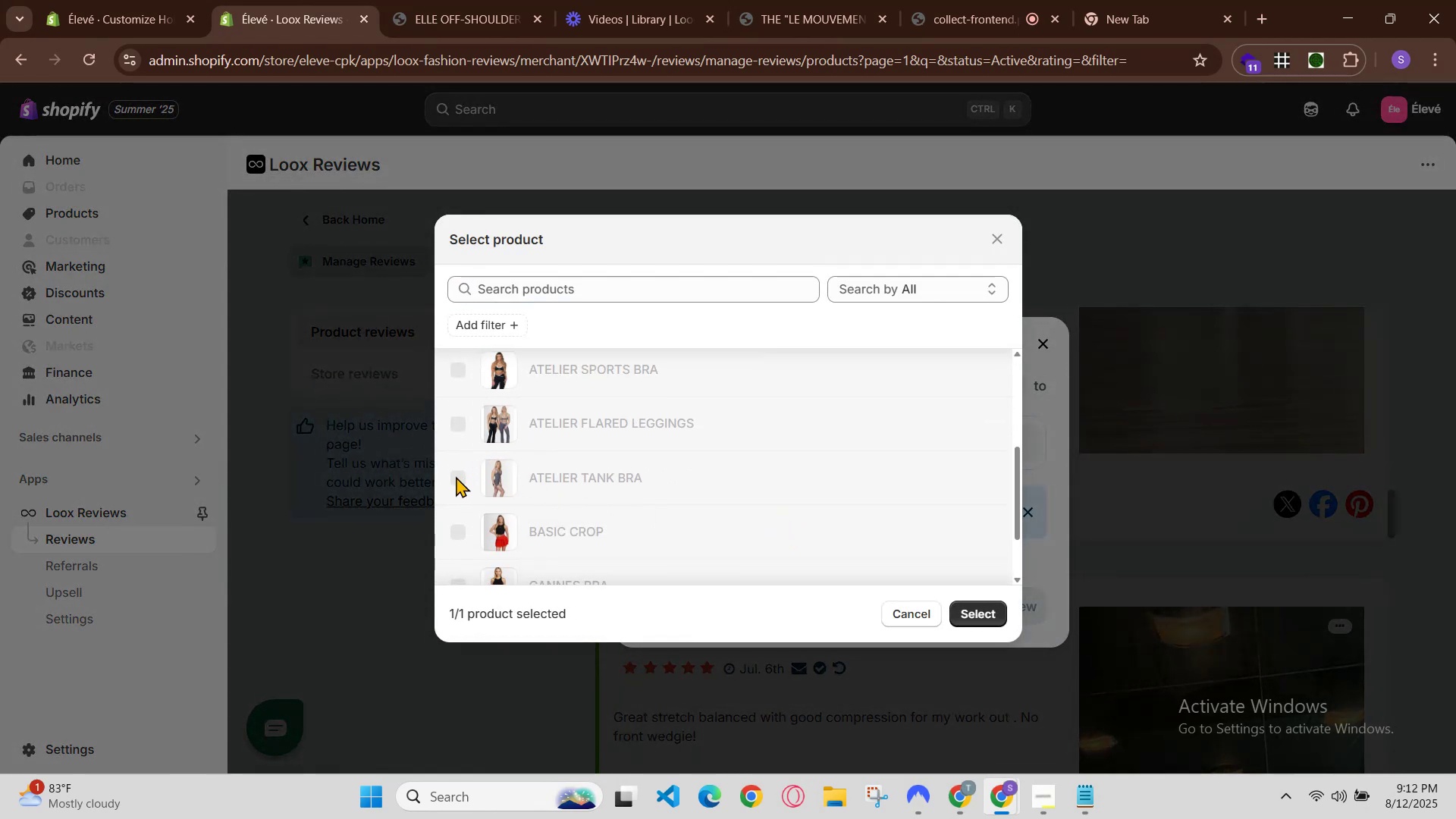 
scroll: coordinate [481, 484], scroll_direction: up, amount: 2.0
 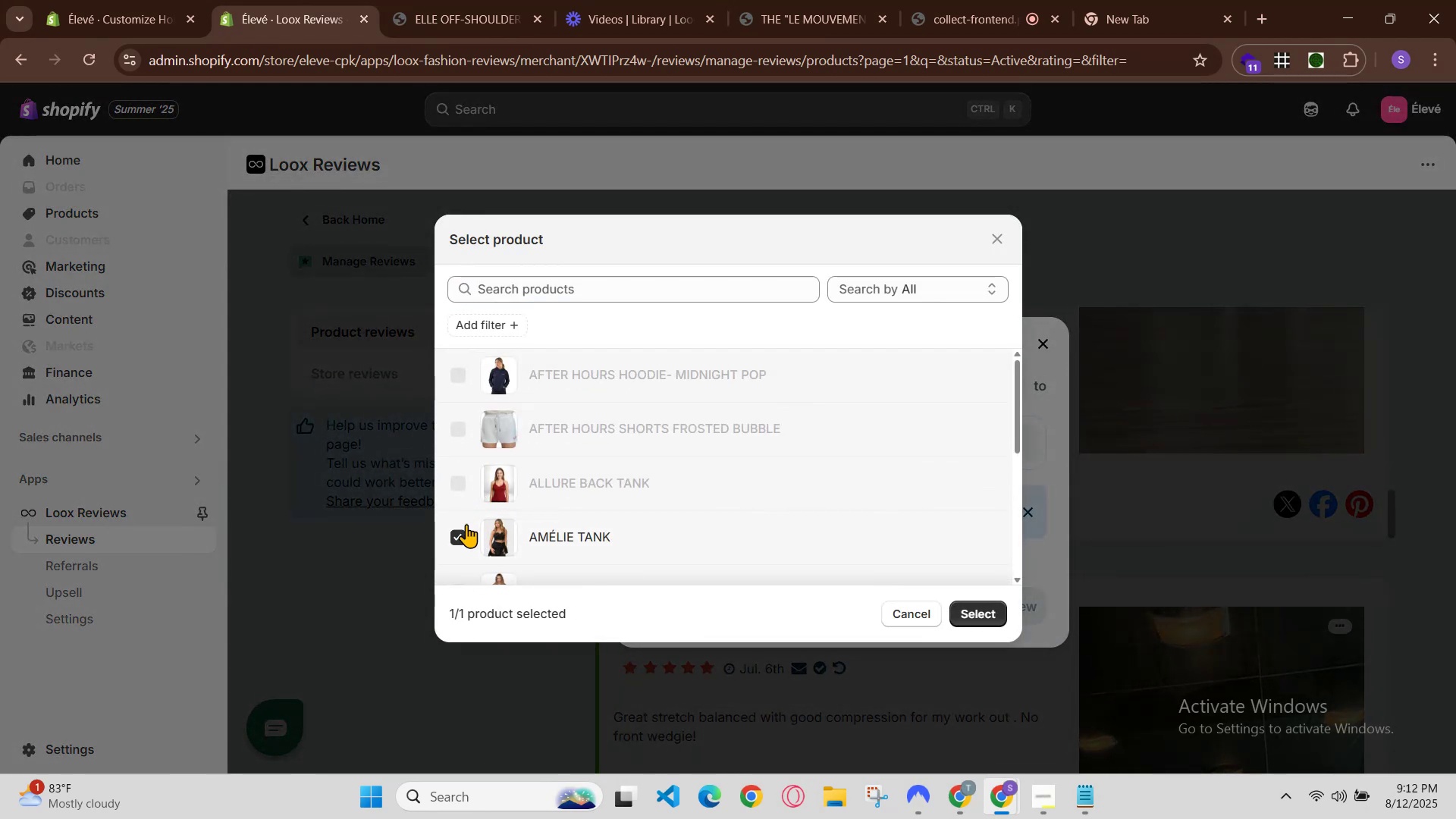 
left_click([466, 540])
 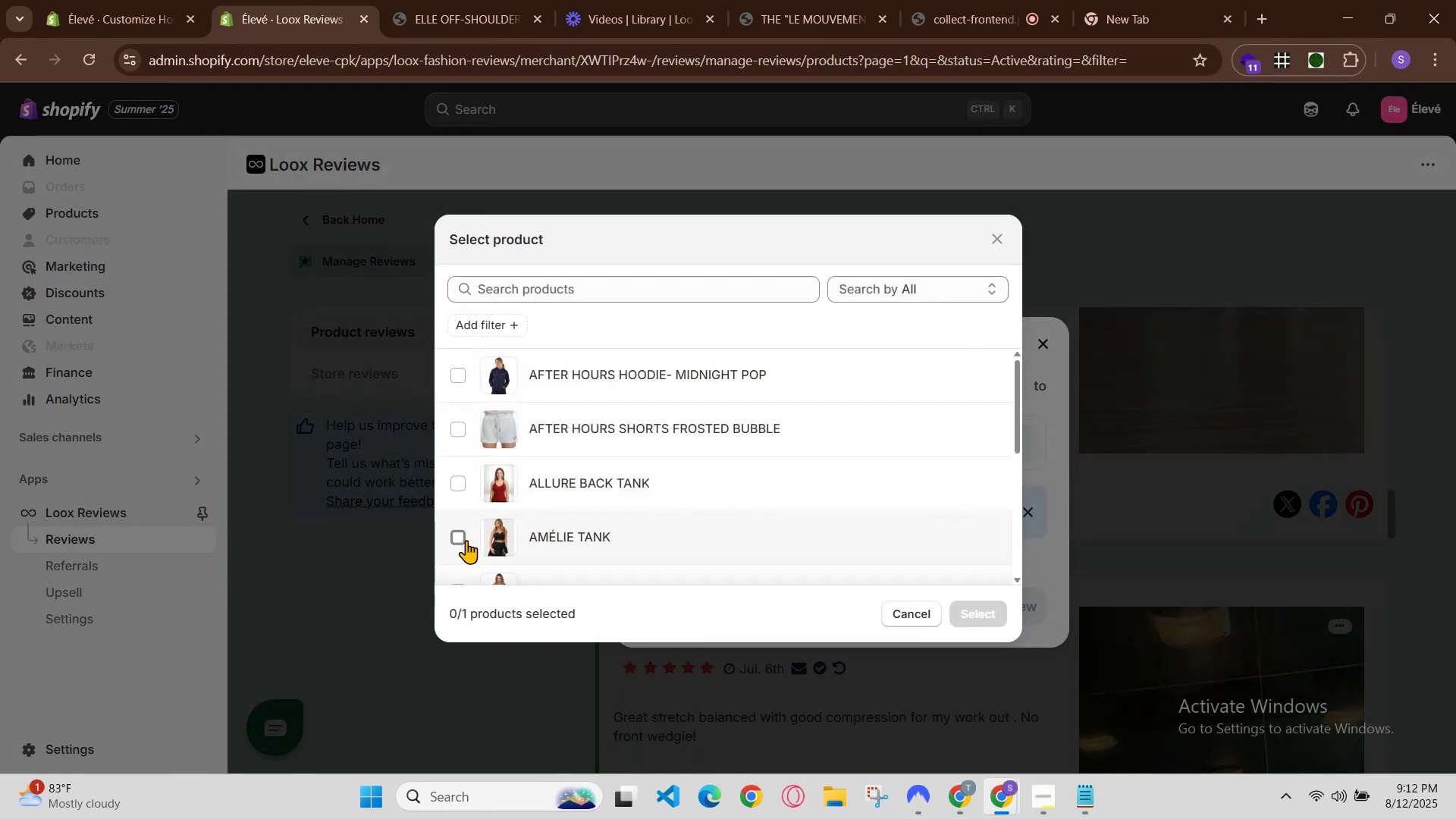 
scroll: coordinate [463, 541], scroll_direction: down, amount: 2.0
 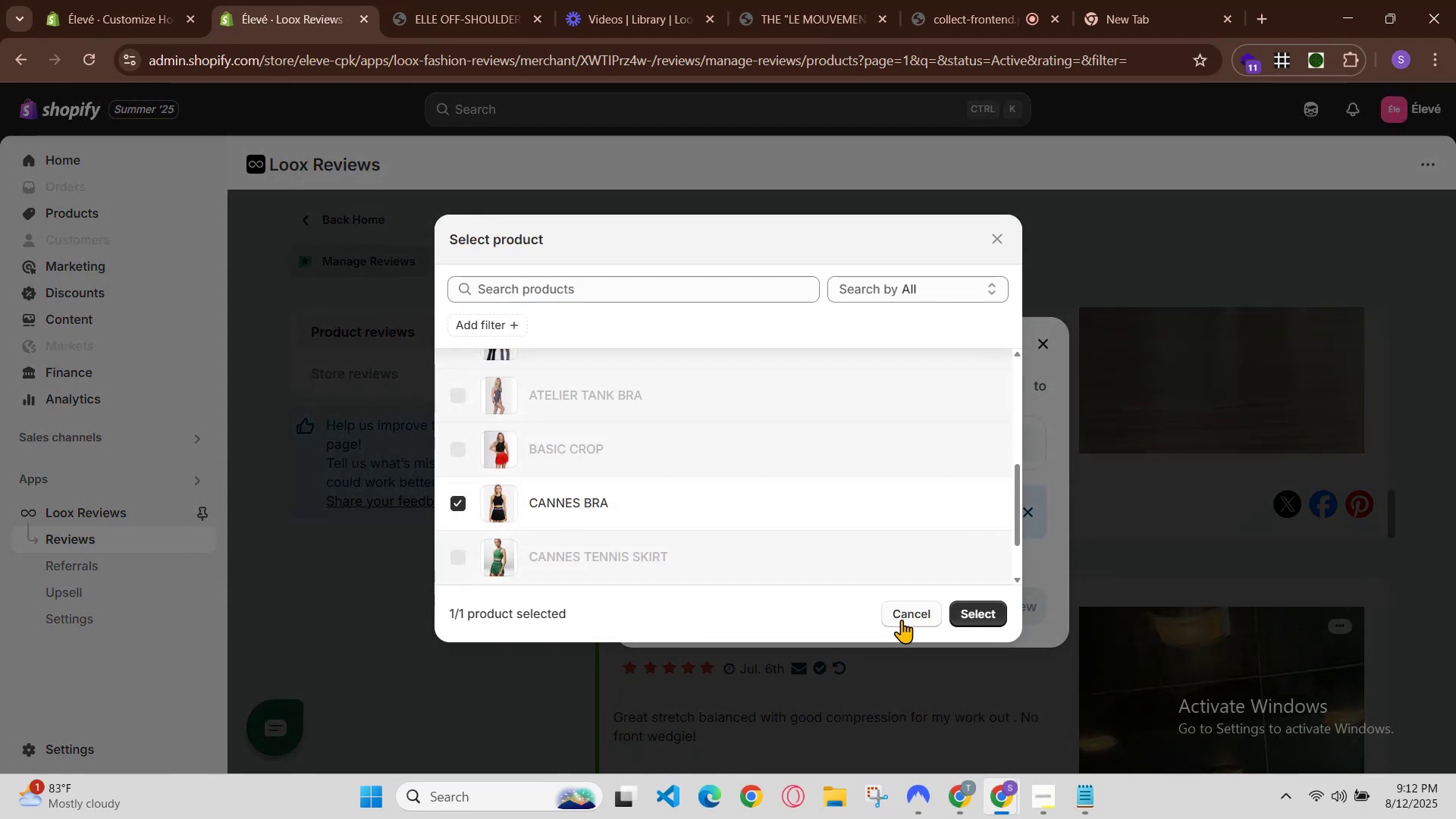 
left_click([991, 603])
 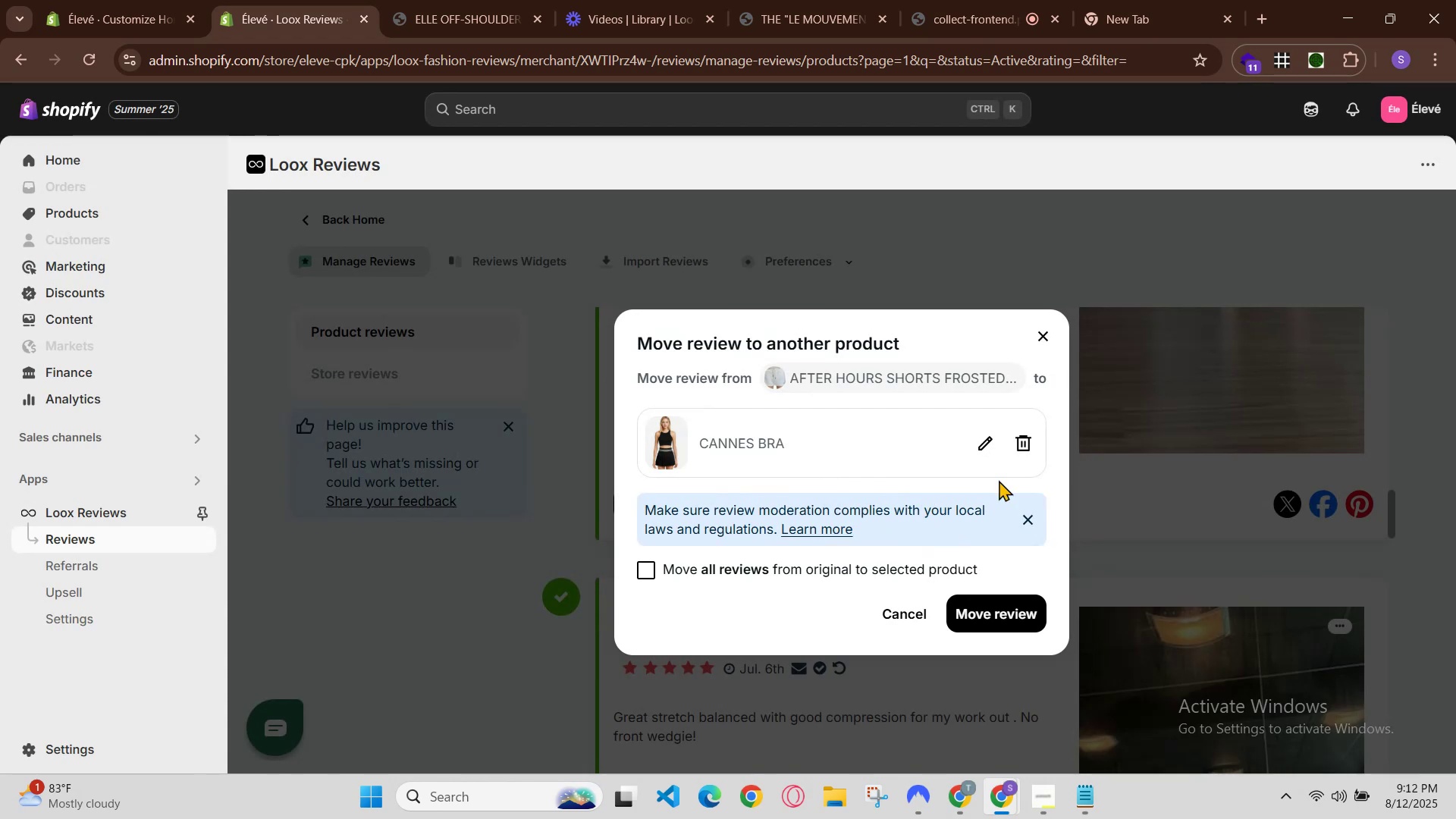 
left_click([990, 446])
 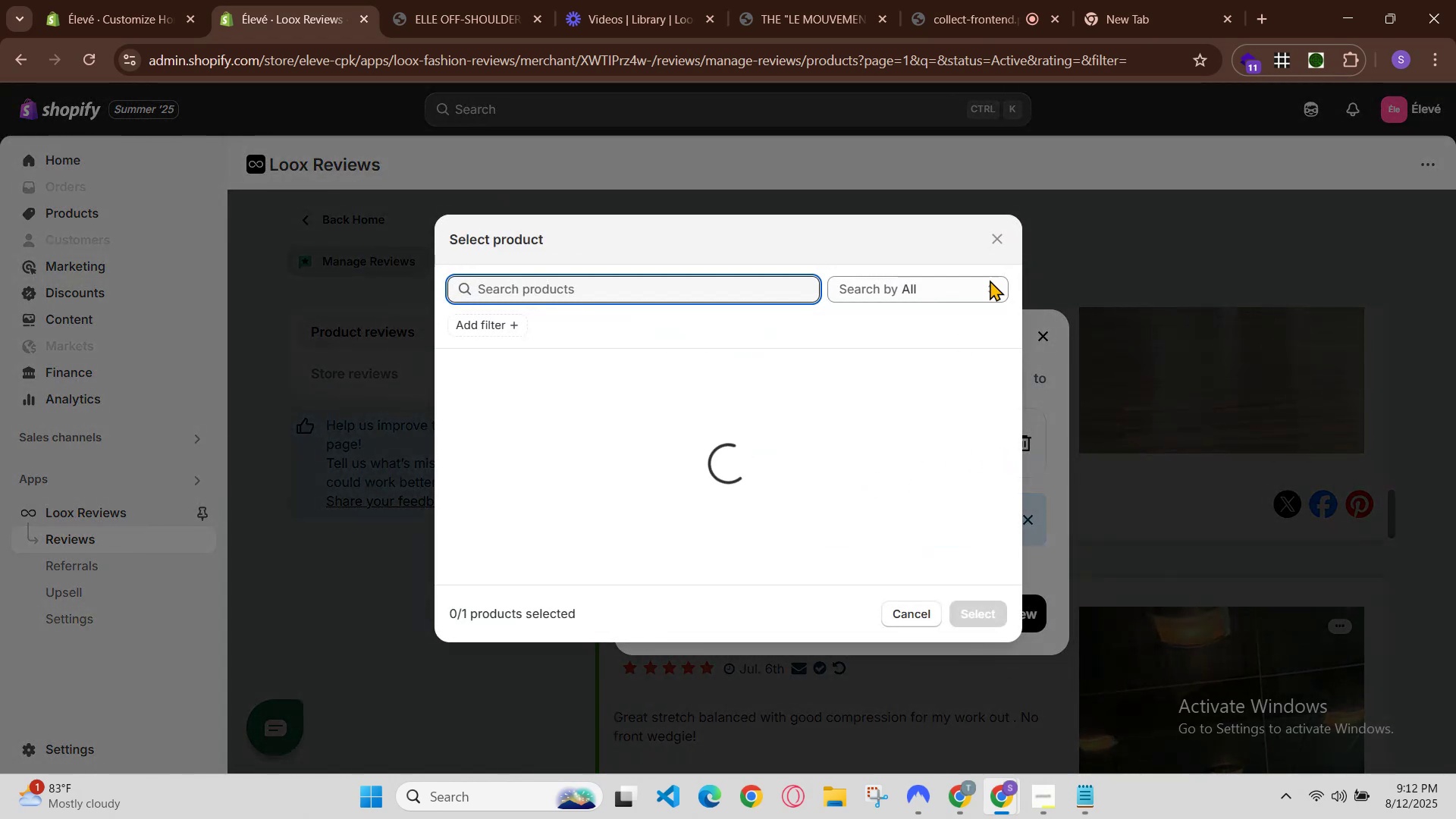 
left_click([997, 236])
 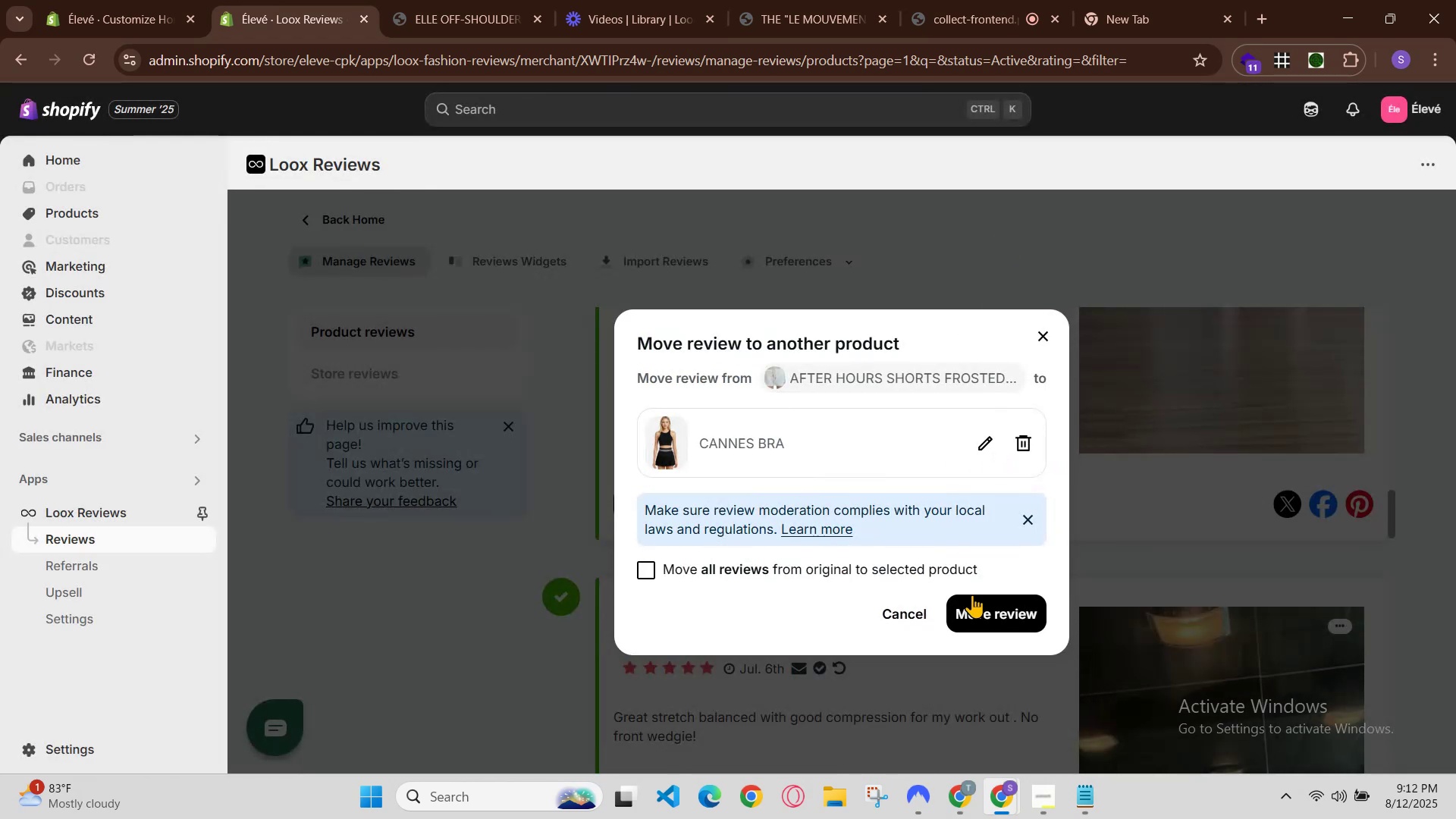 
left_click([998, 617])
 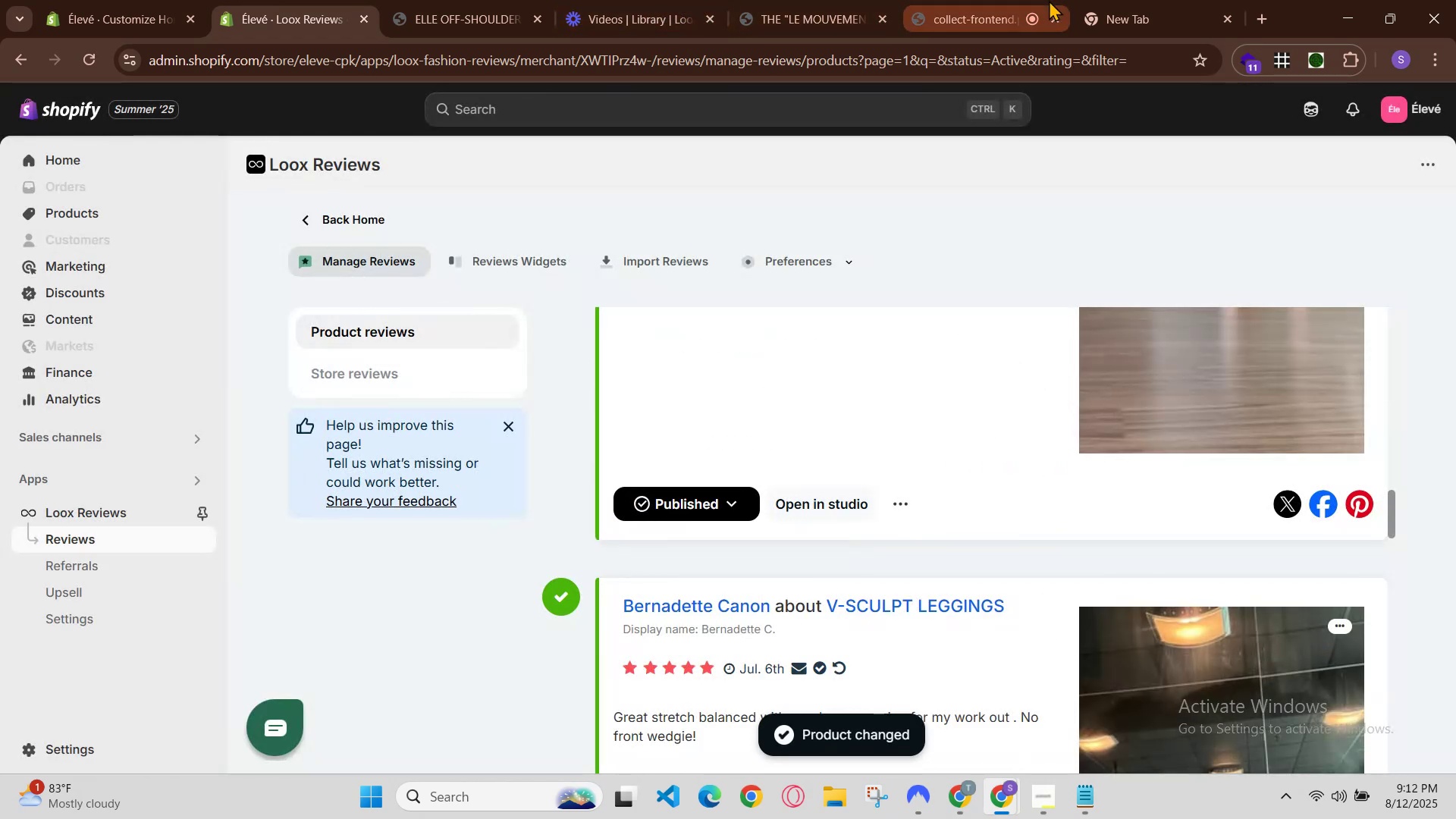 
left_click([218, 0])
 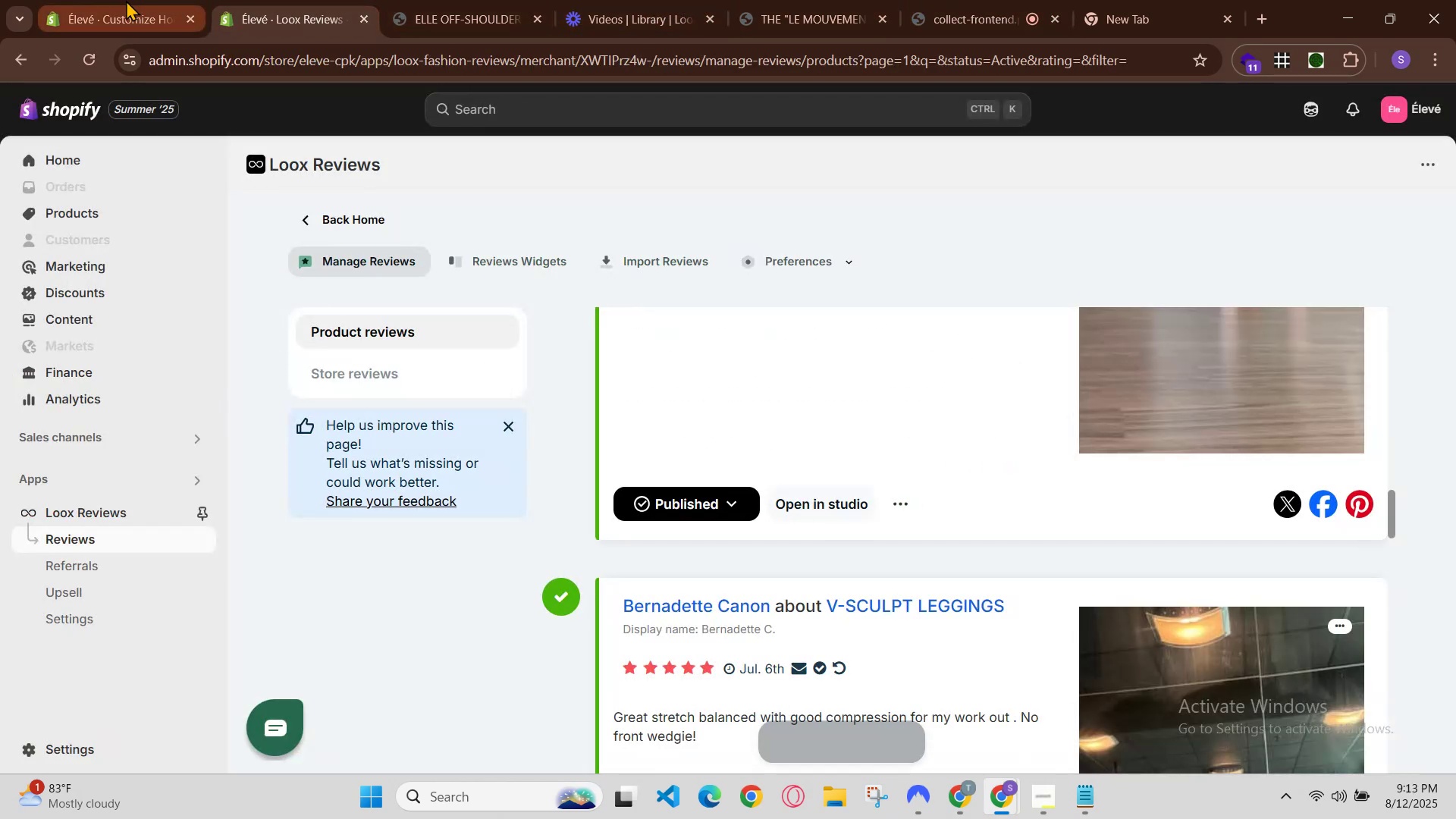 
scroll: coordinate [1161, 670], scroll_direction: down, amount: 3.0
 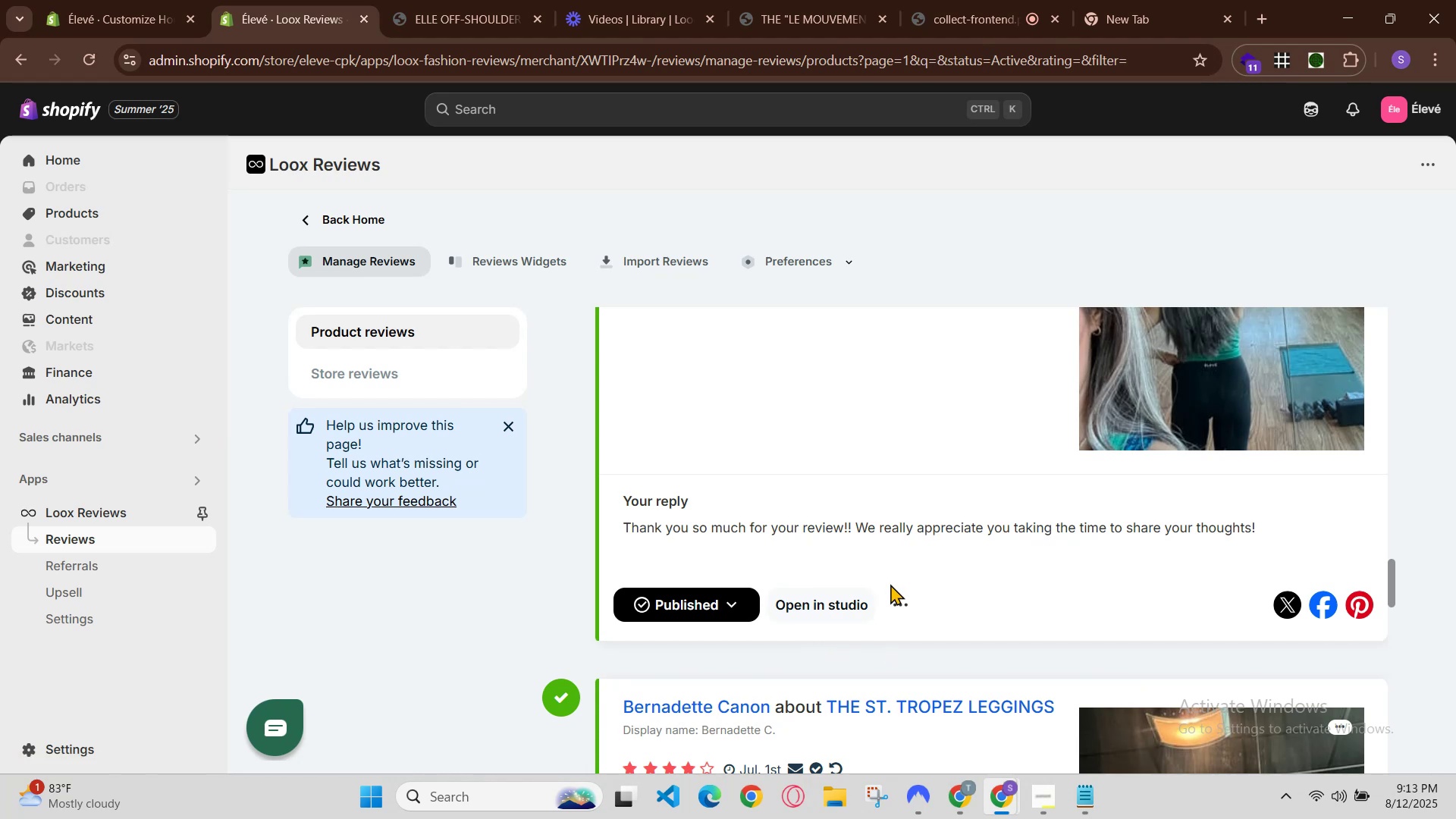 
left_click([899, 605])
 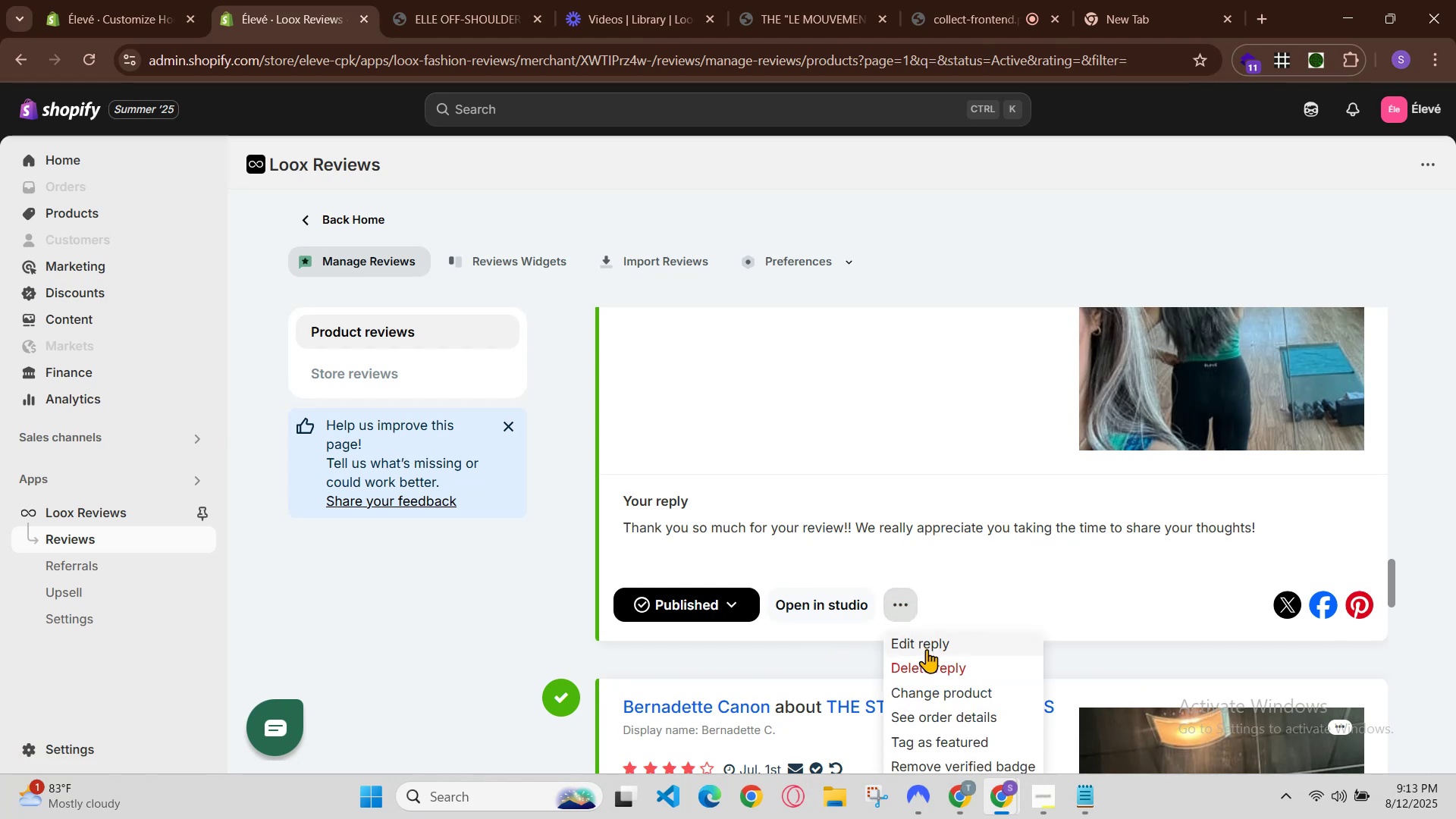 
scroll: coordinate [967, 747], scroll_direction: down, amount: 1.0
 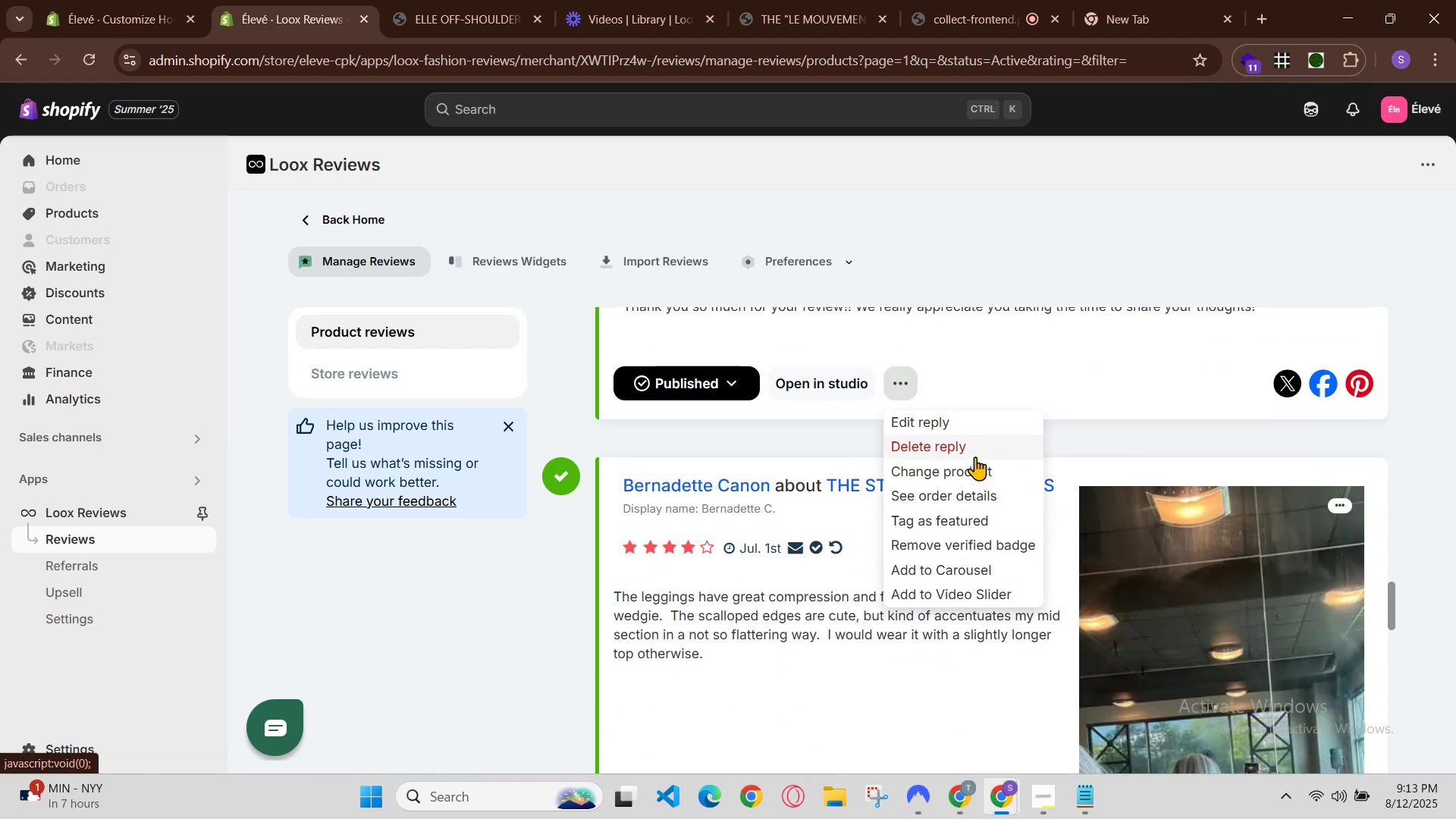 
left_click([977, 463])
 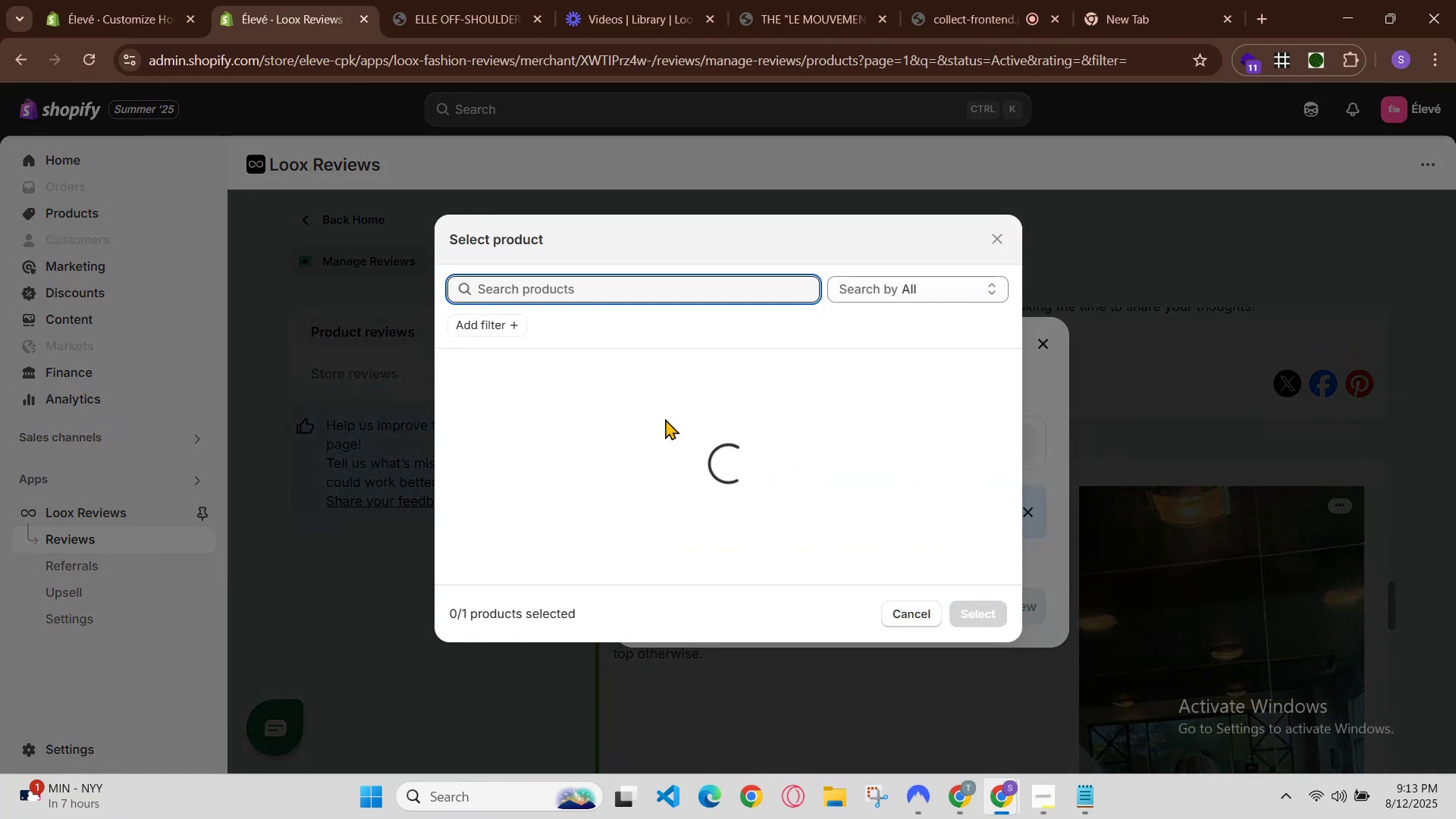 
scroll: coordinate [723, 515], scroll_direction: down, amount: 5.0
 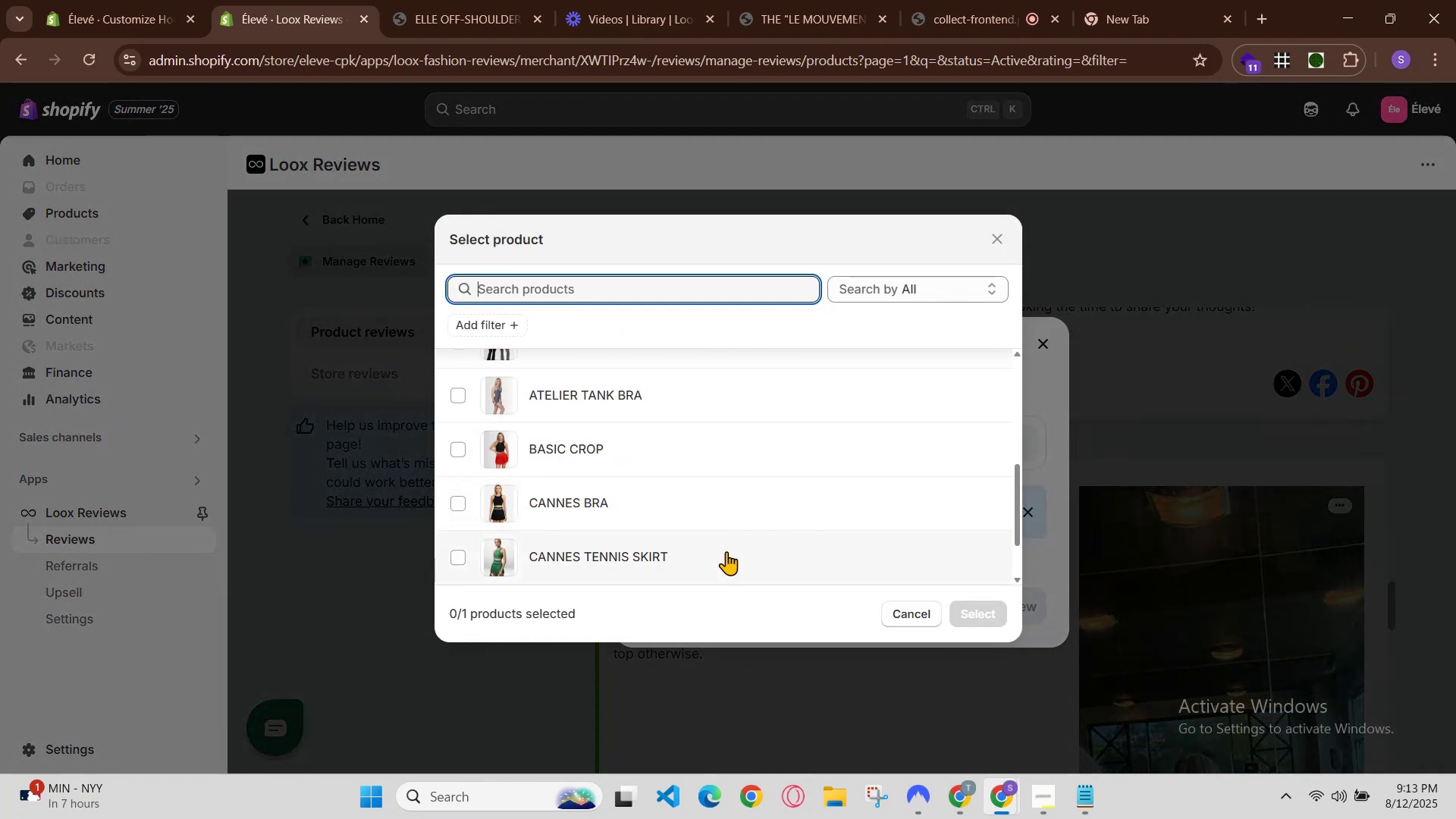 
left_click([728, 552])
 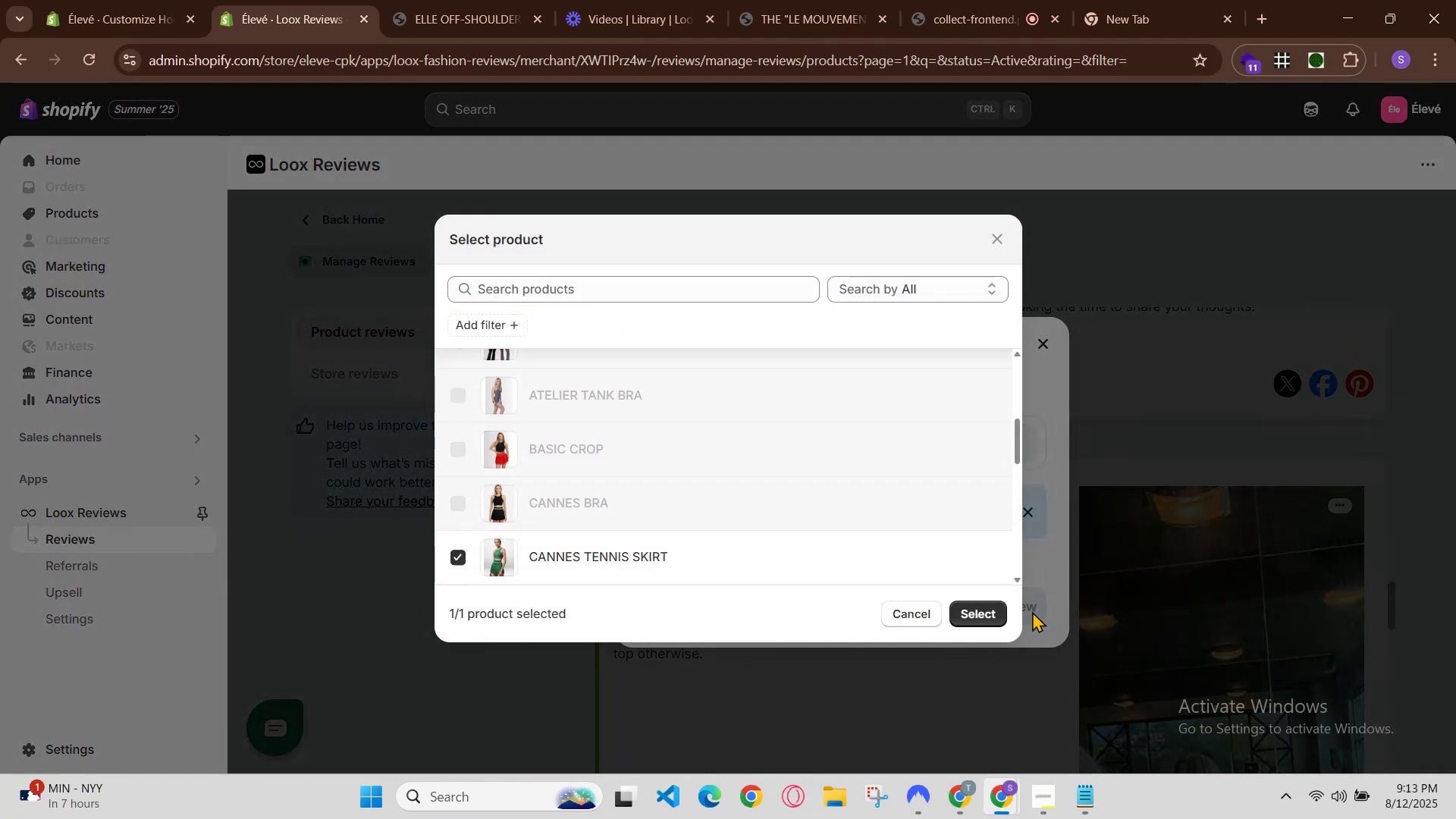 
left_click([984, 606])
 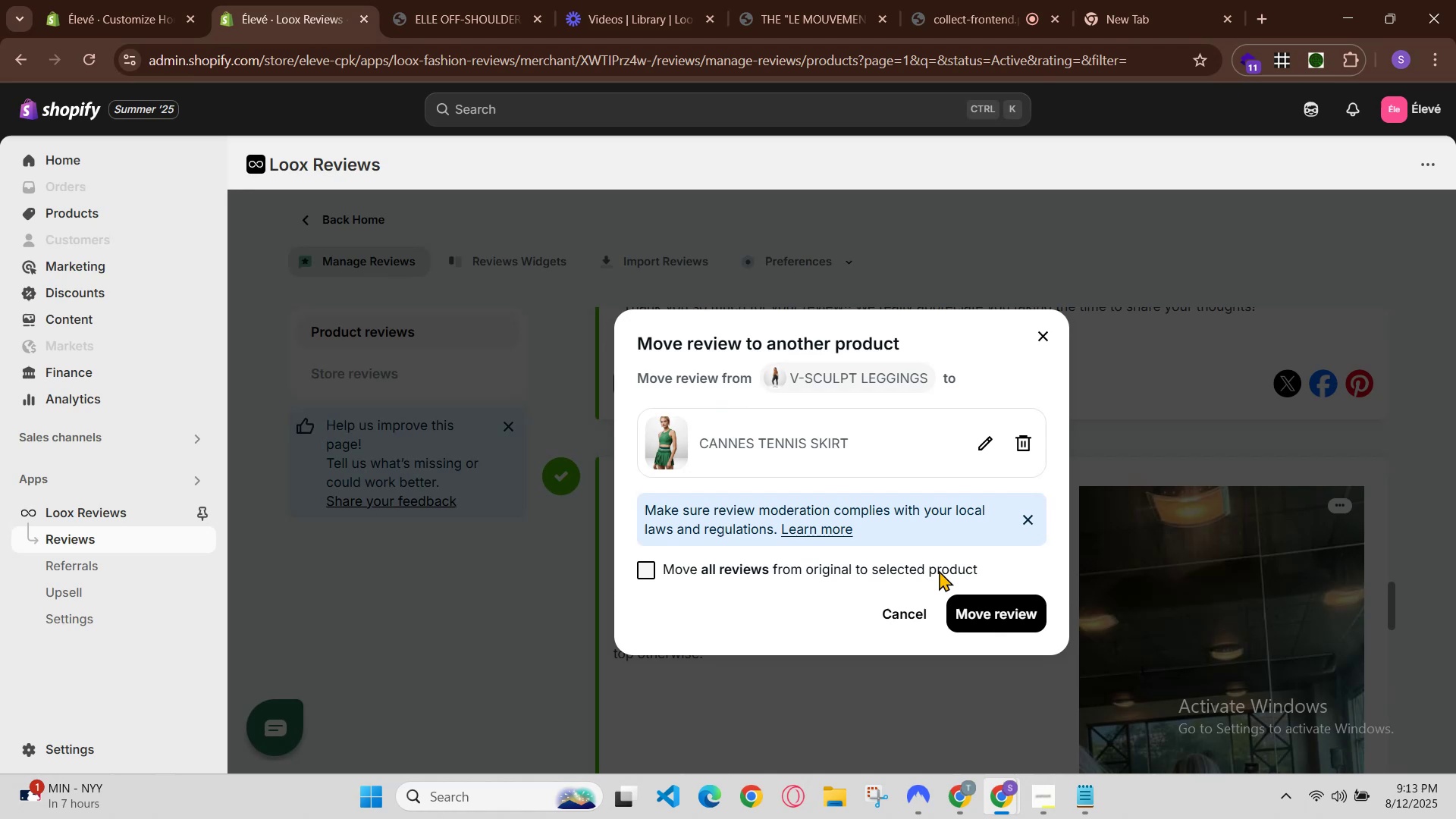 
left_click([994, 610])
 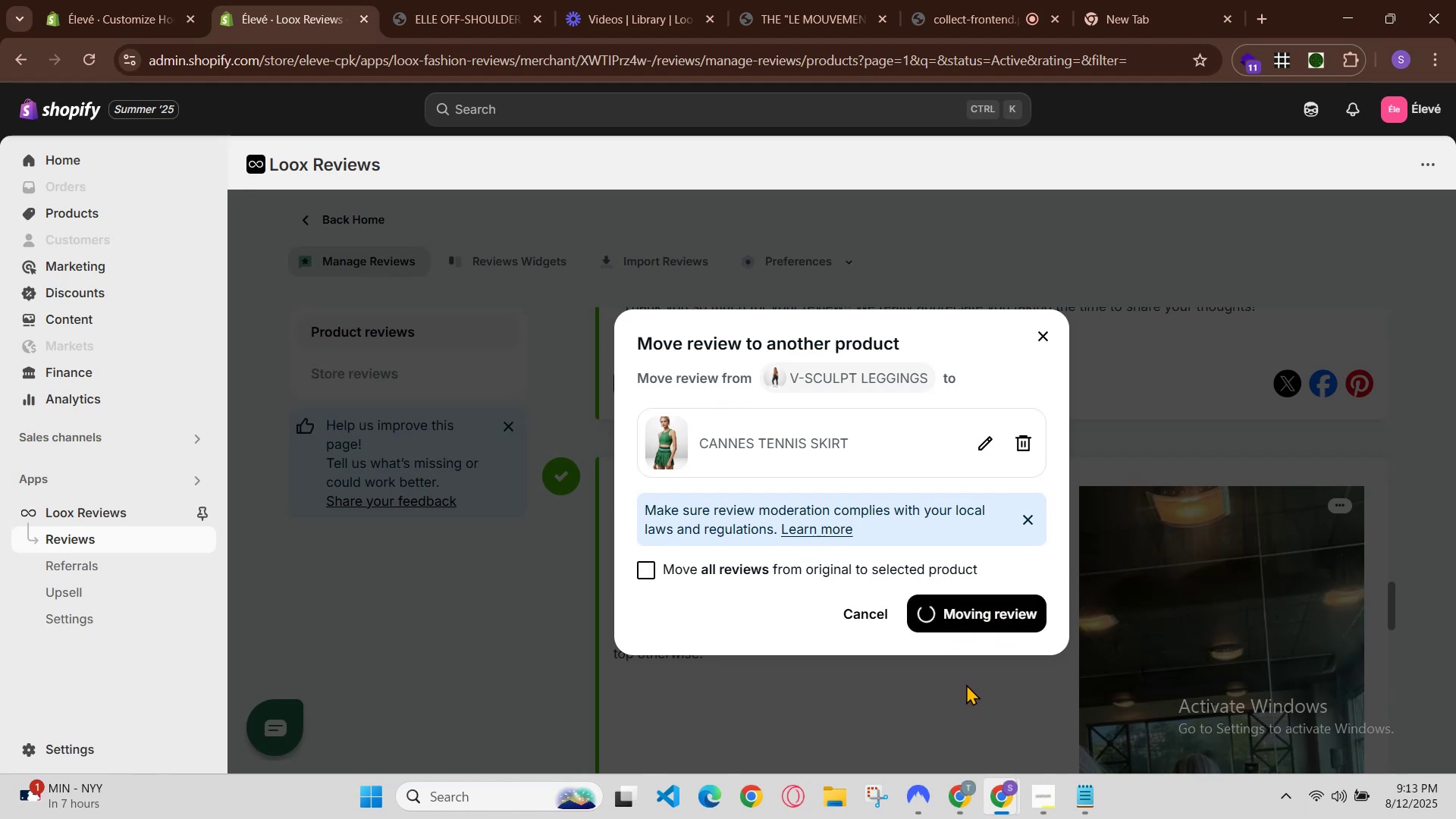 
scroll: coordinate [1122, 674], scroll_direction: down, amount: 2.0
 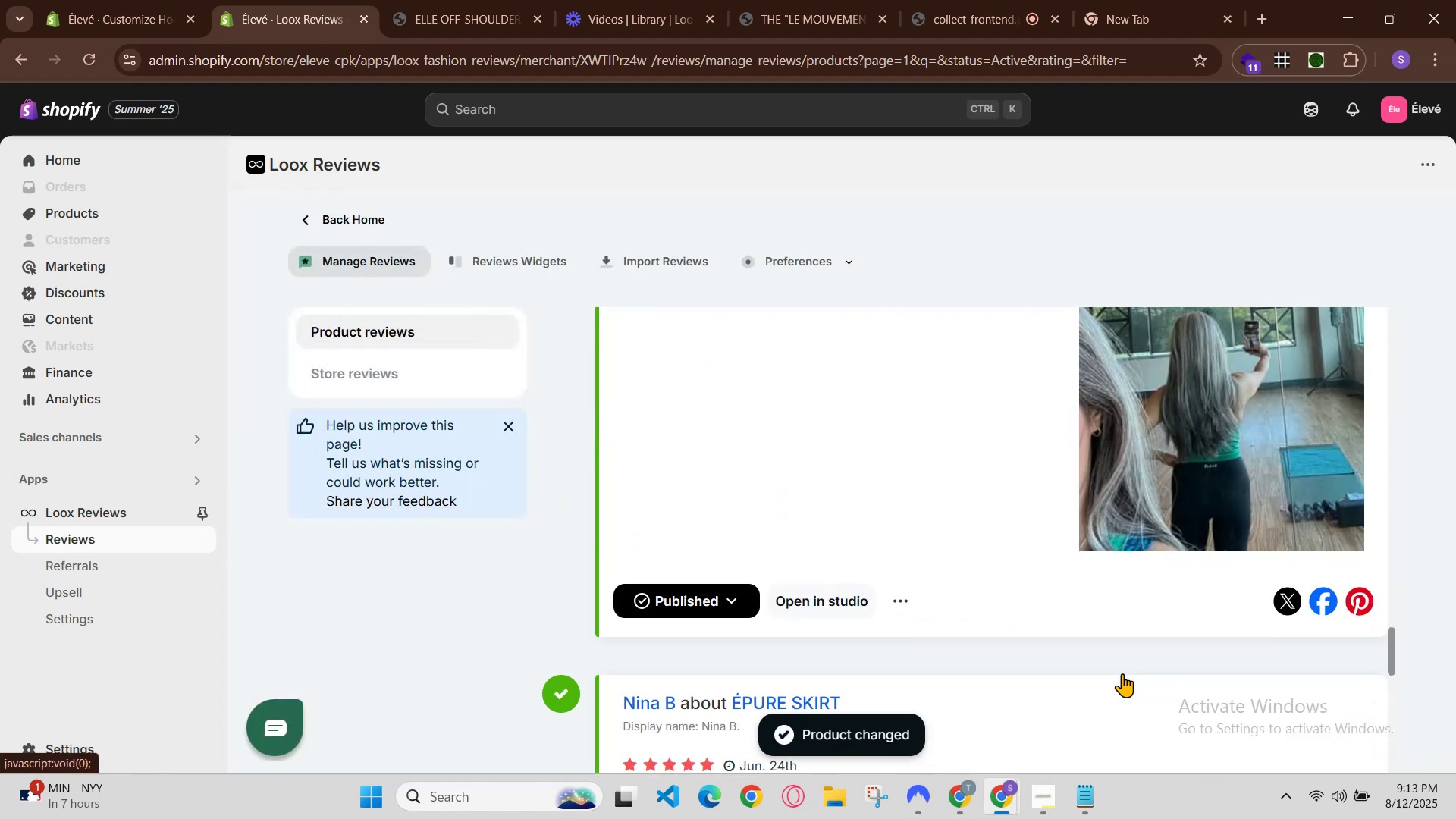 
scroll: coordinate [1106, 676], scroll_direction: up, amount: 3.0
 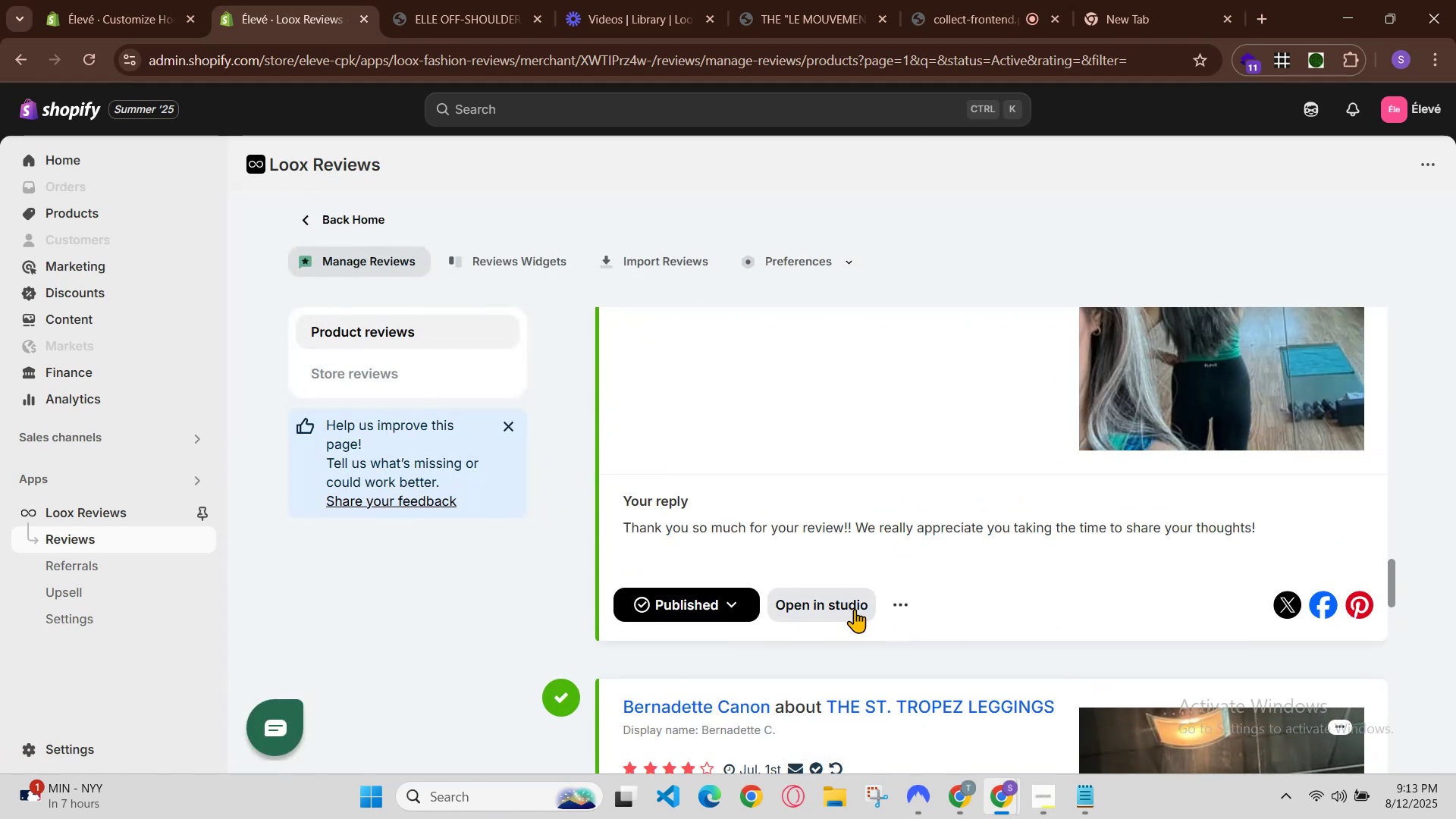 
scroll: coordinate [868, 614], scroll_direction: down, amount: 4.0
 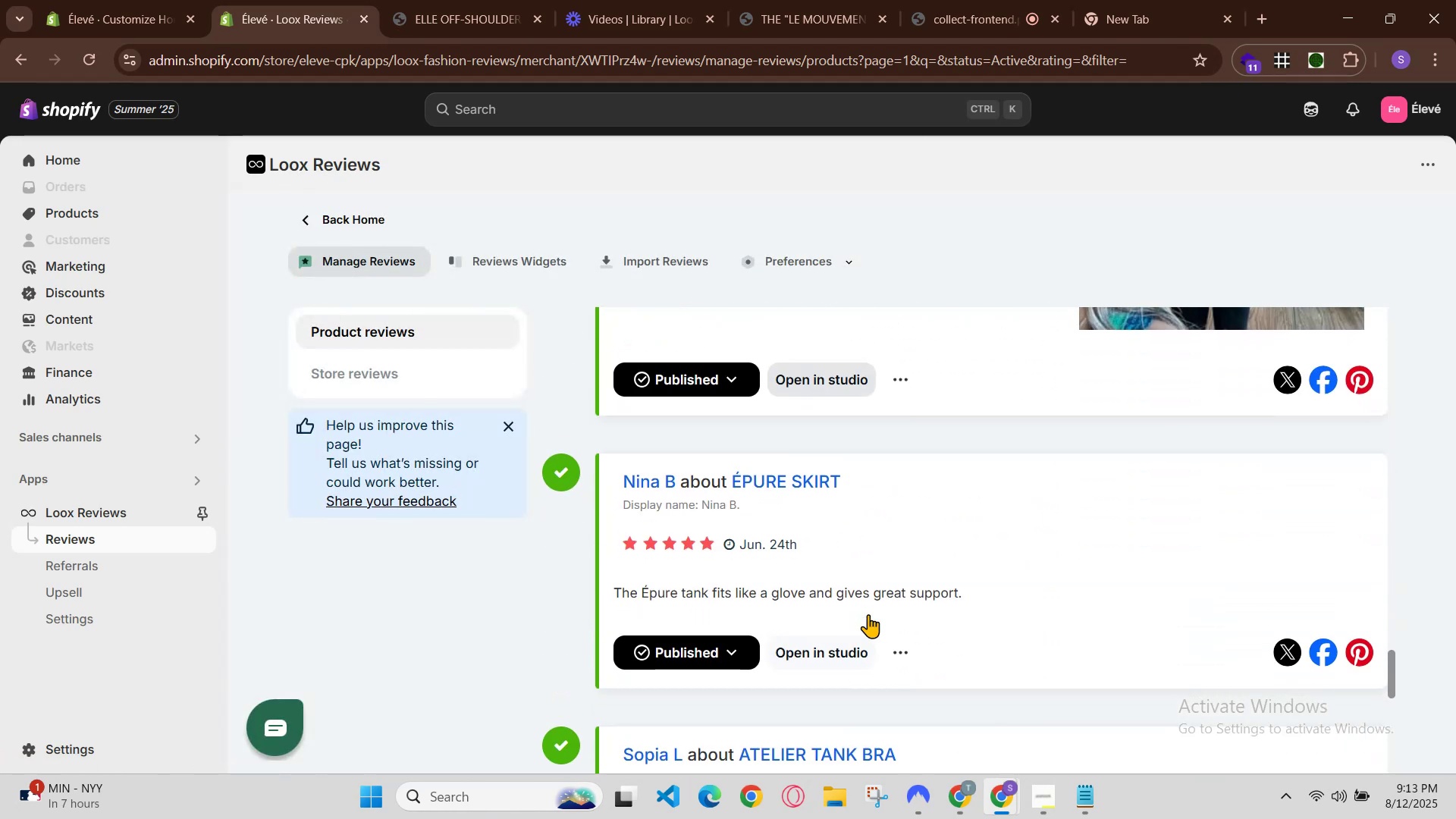 
scroll: coordinate [915, 653], scroll_direction: up, amount: 10.0
 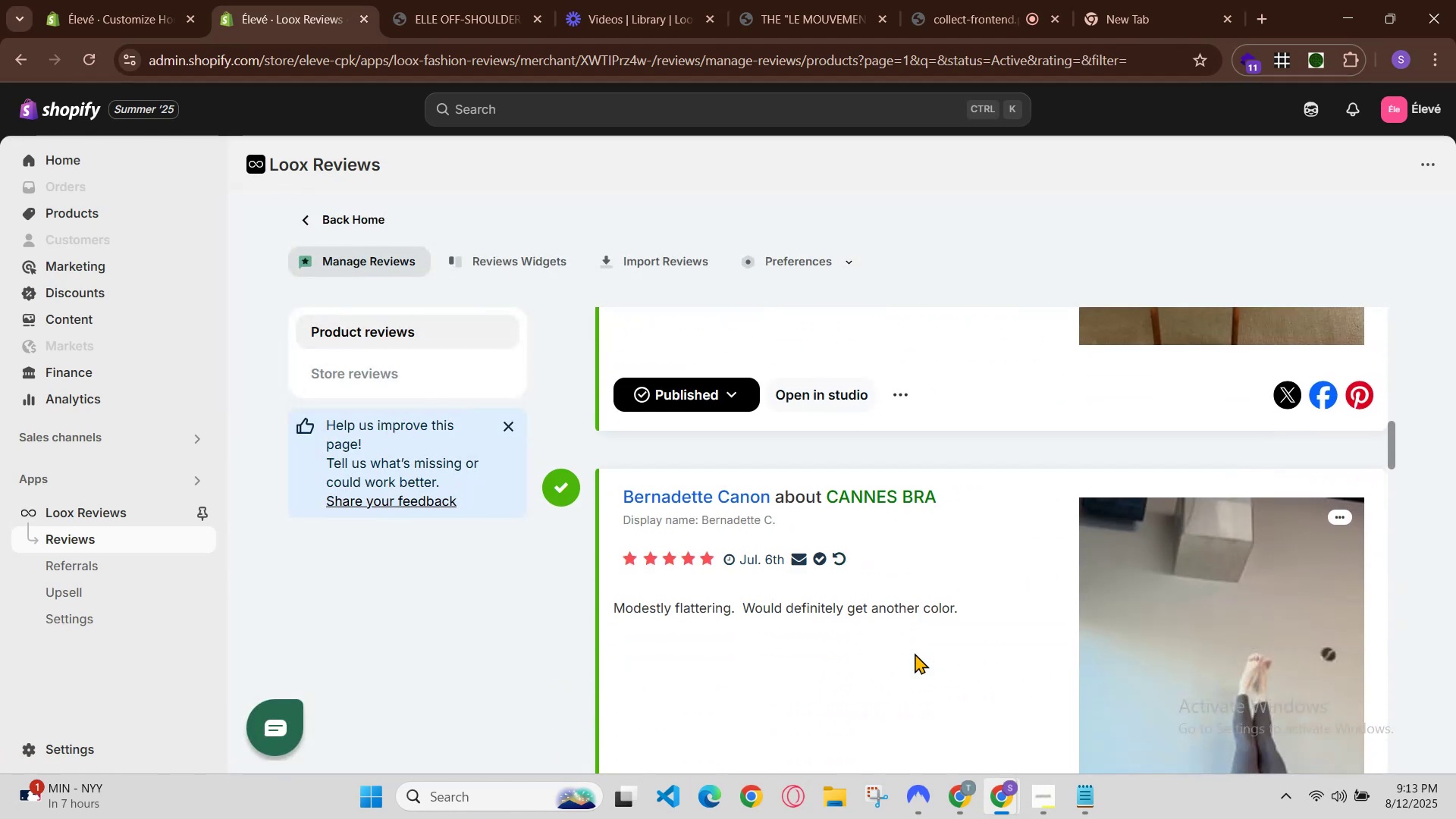 
scroll: coordinate [915, 653], scroll_direction: down, amount: 1.0
 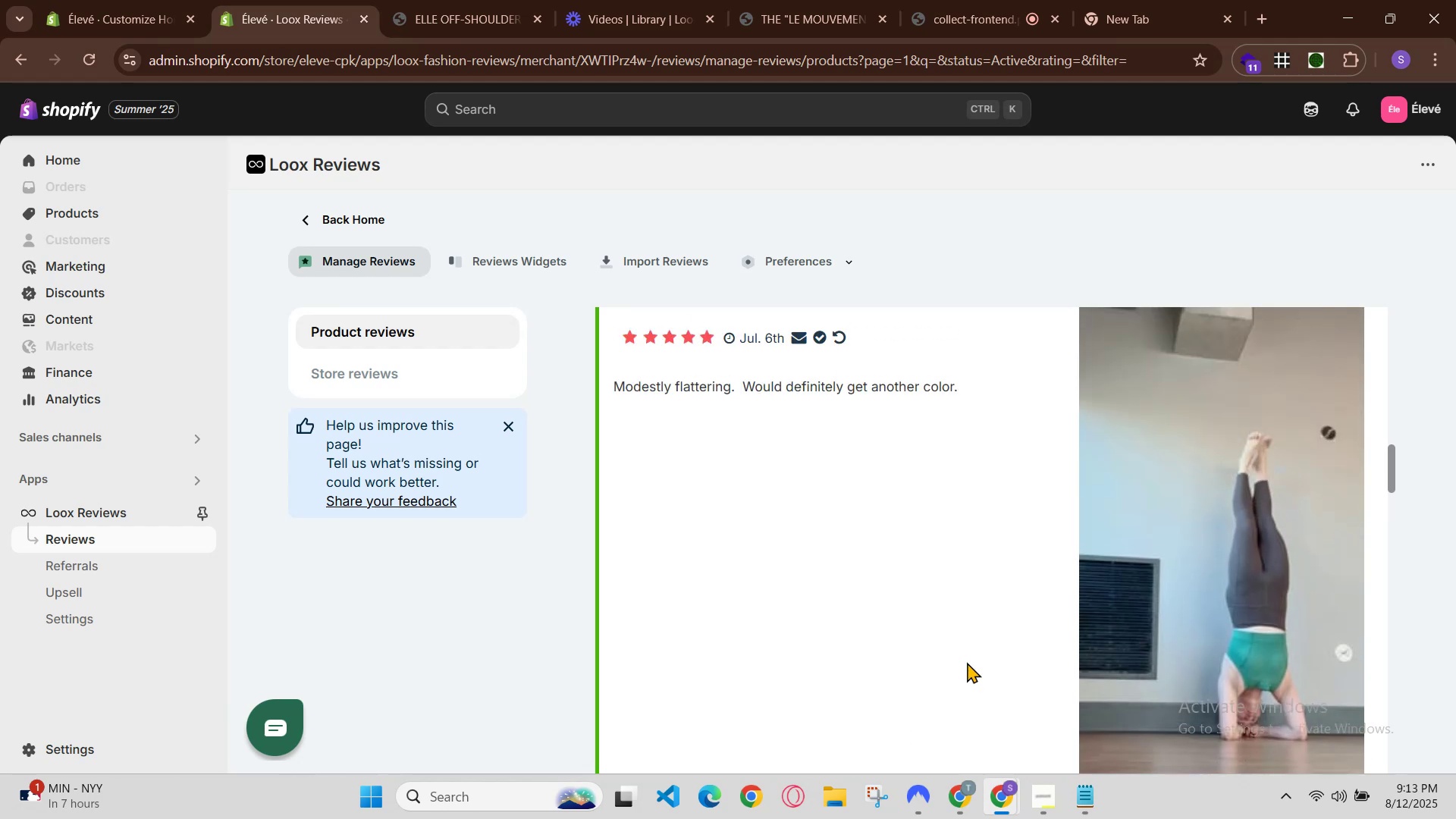 
scroll: coordinate [1176, 676], scroll_direction: up, amount: 1.0
 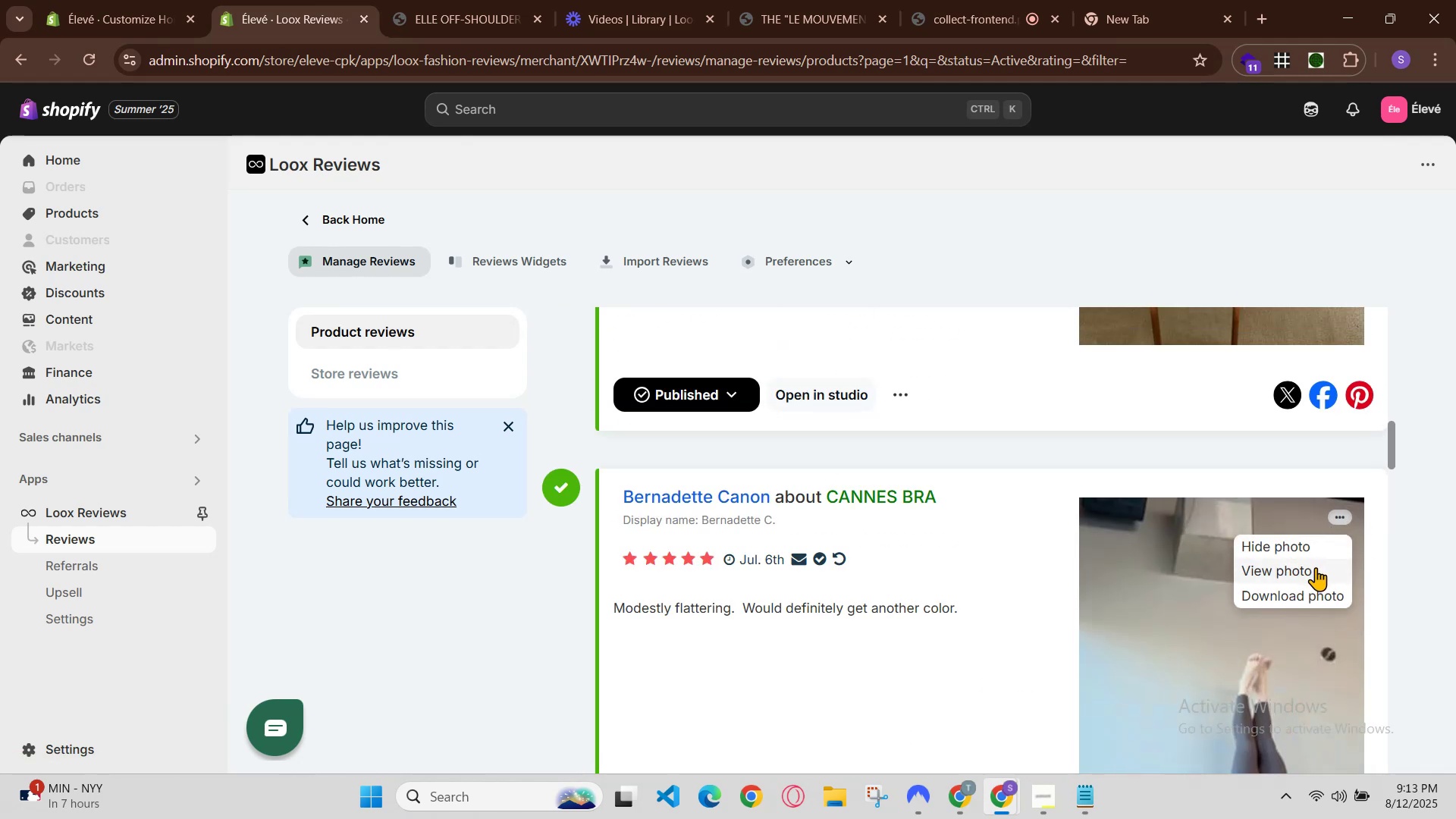 
left_click([1315, 568])
 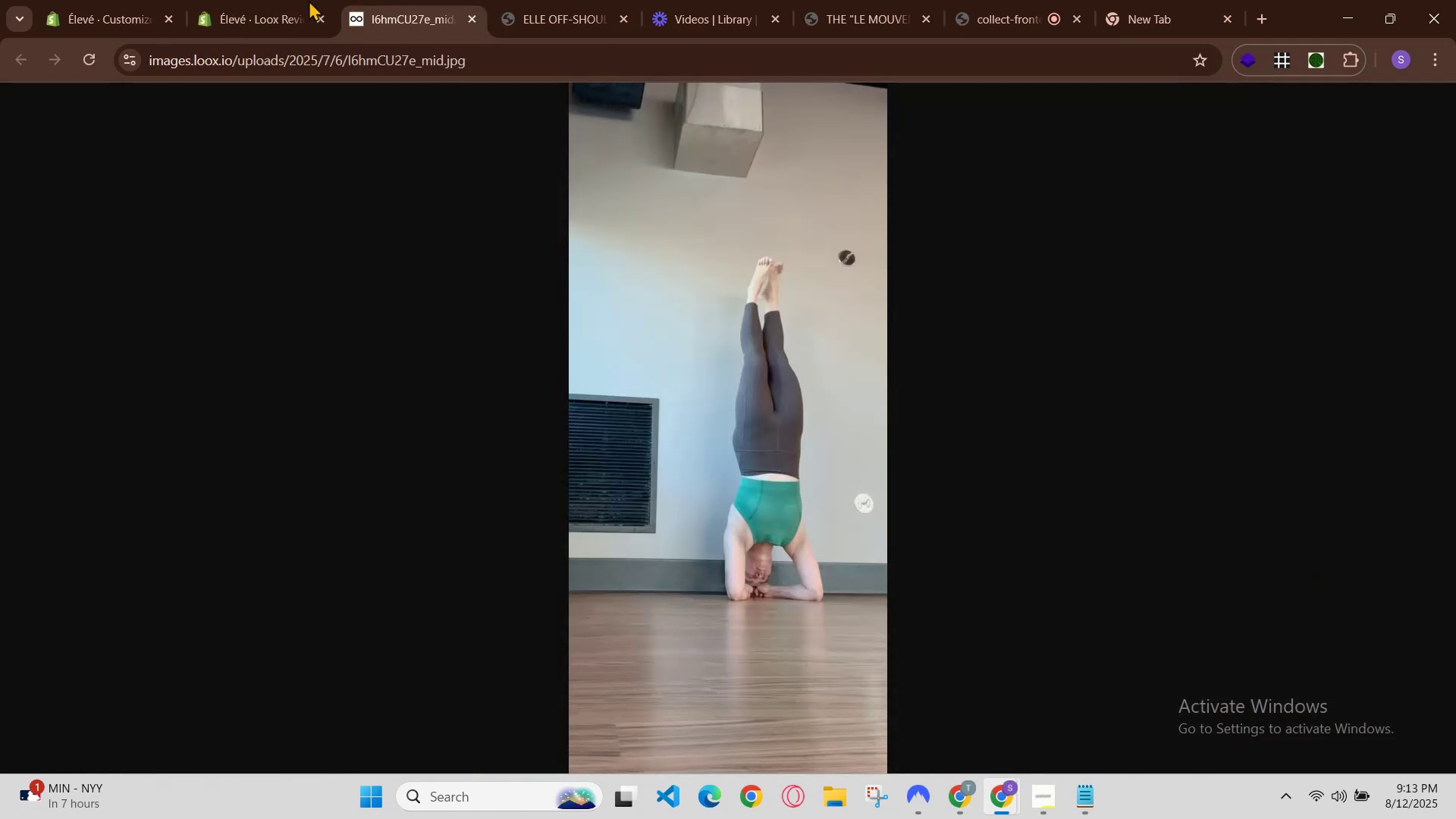 
left_click([293, 0])
 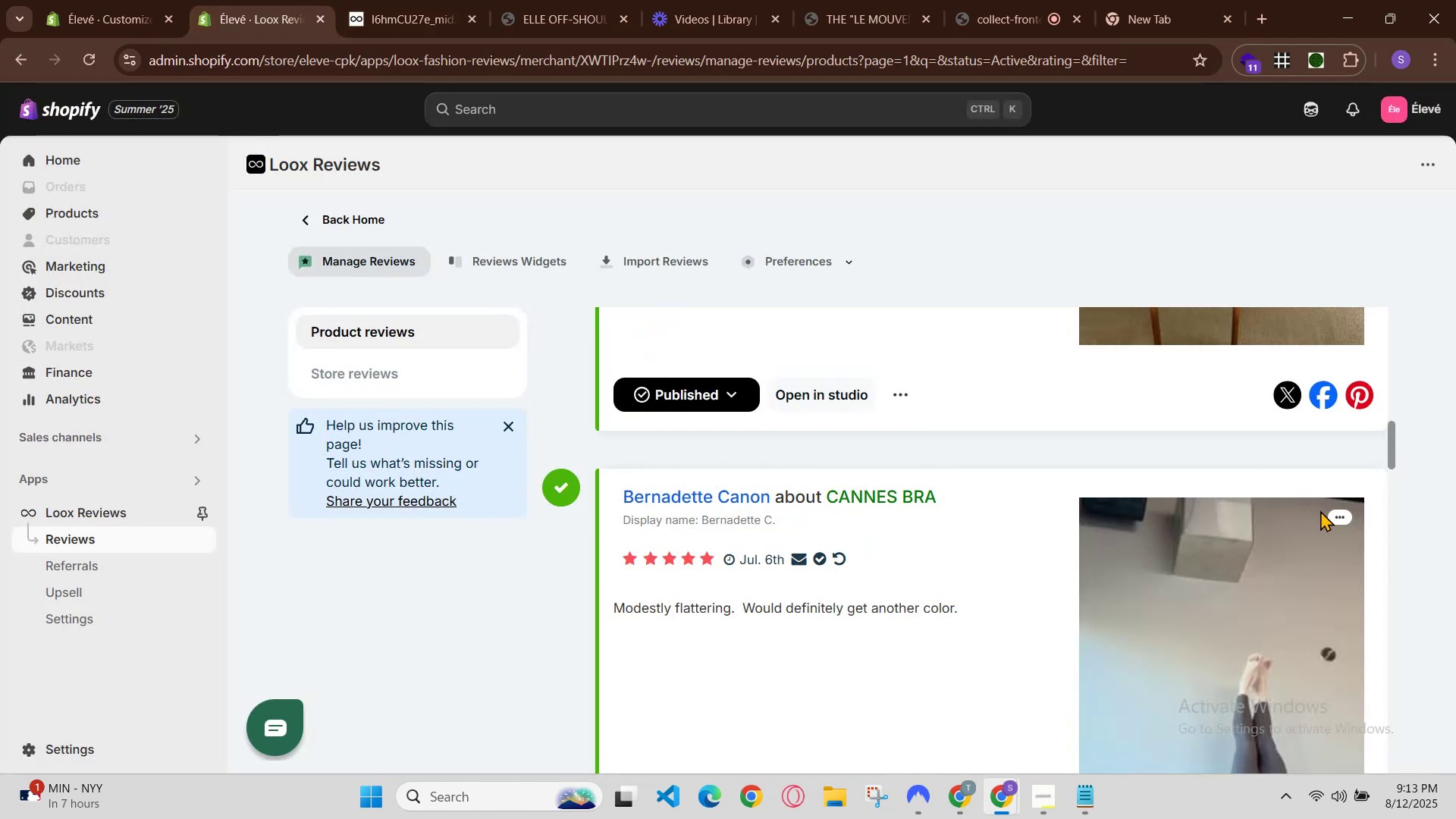 
left_click([1350, 522])
 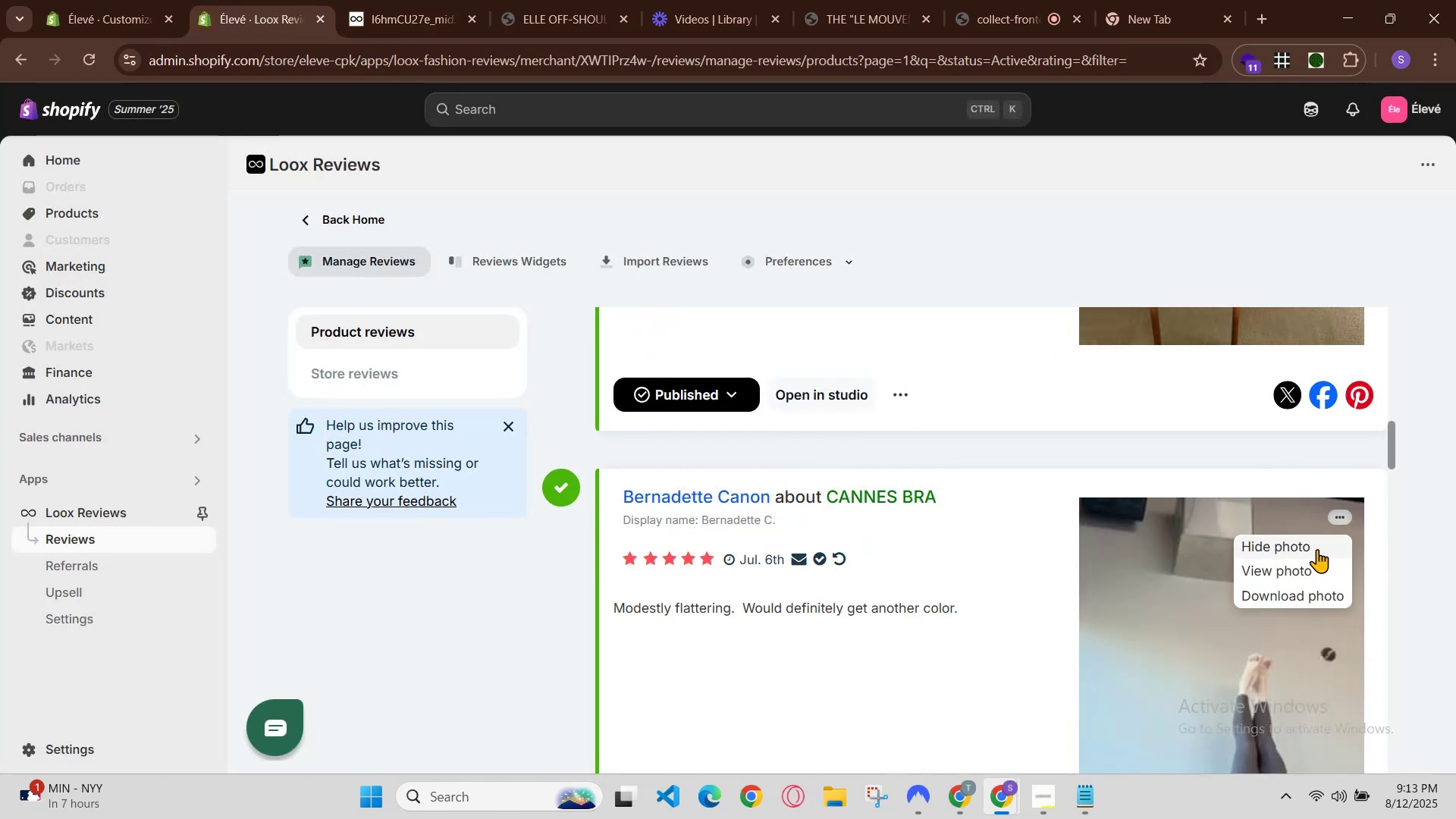 
left_click([1314, 549])
 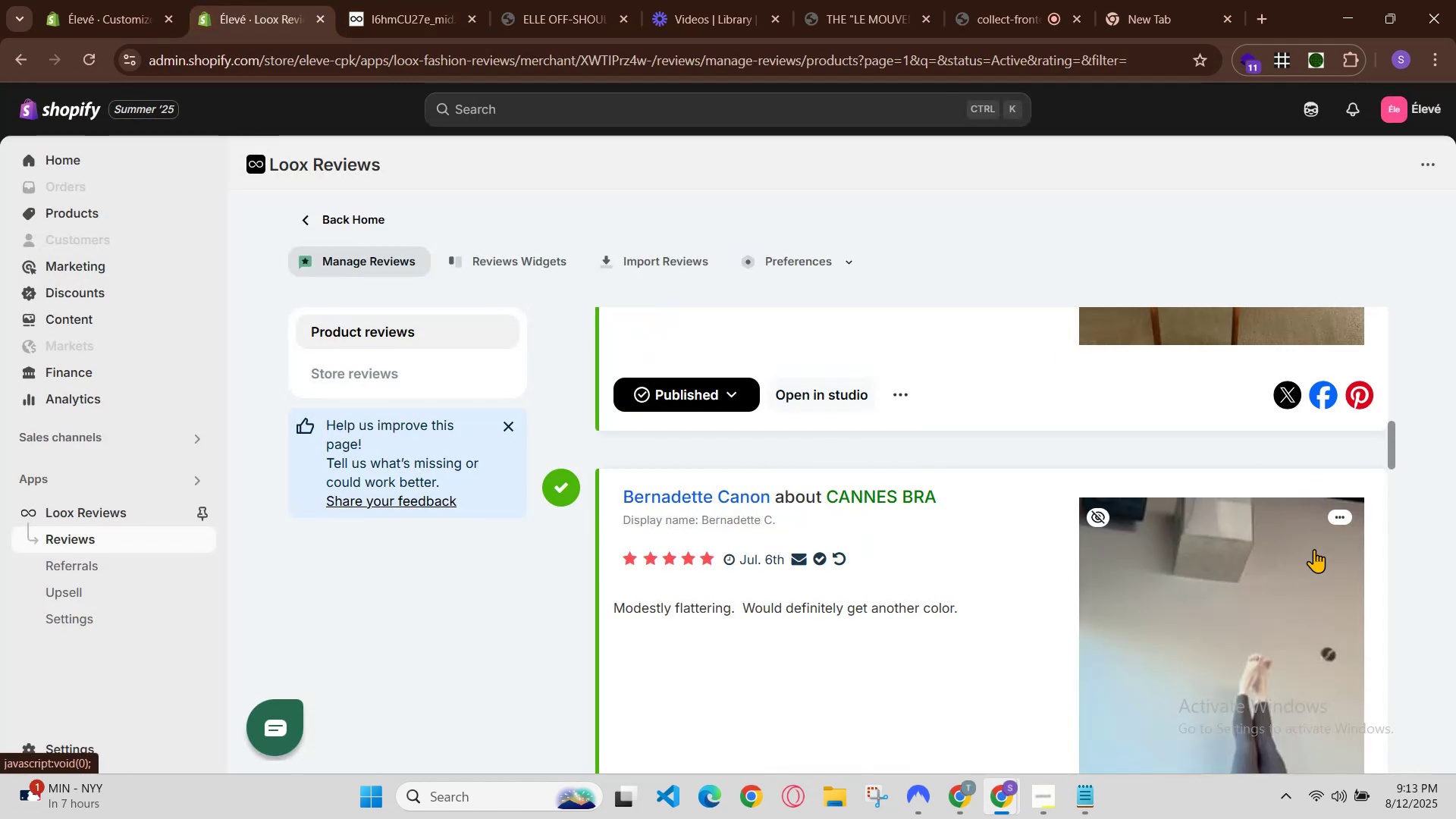 
scroll: coordinate [1311, 551], scroll_direction: up, amount: 2.0
 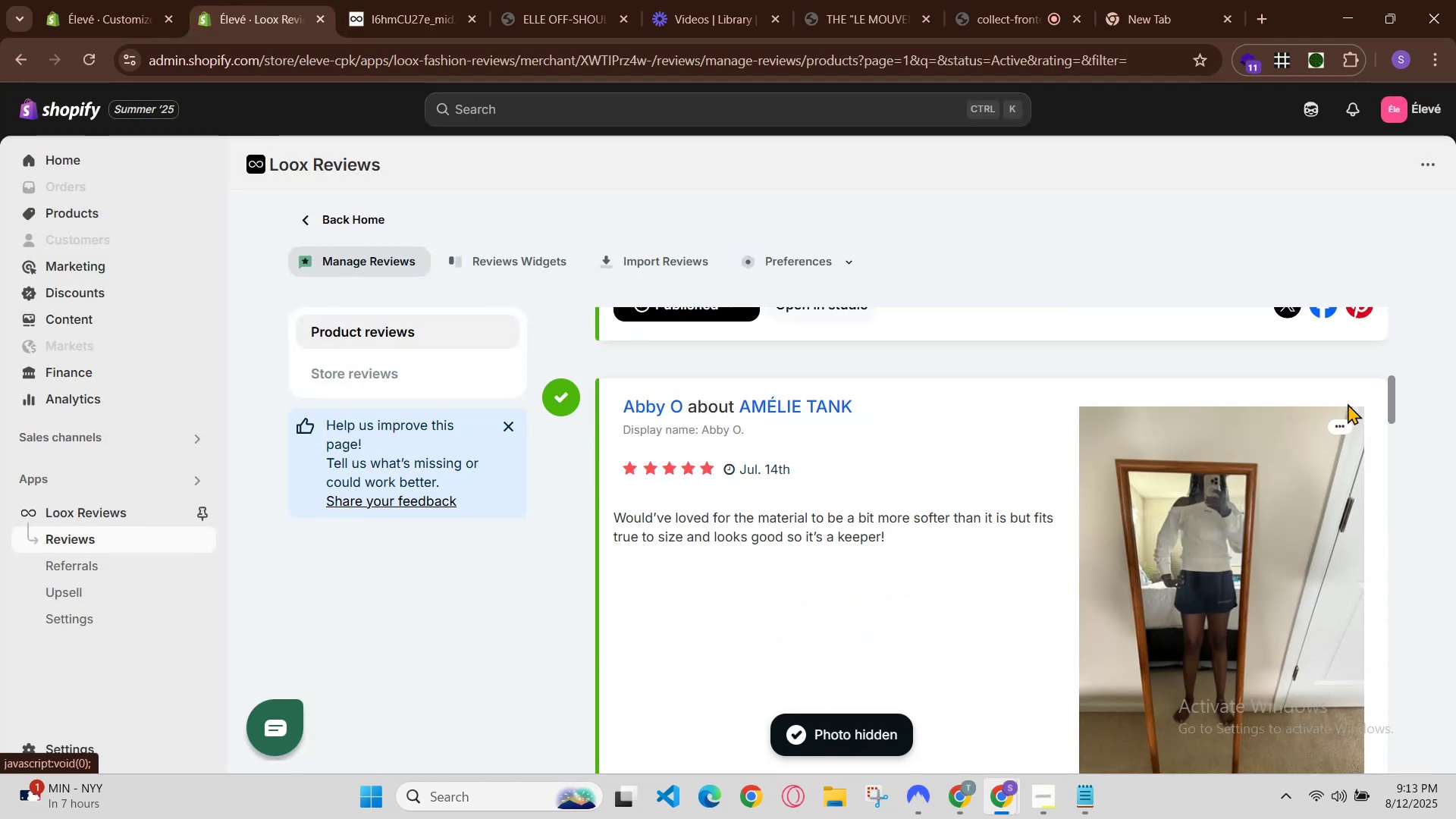 
left_click([1343, 431])
 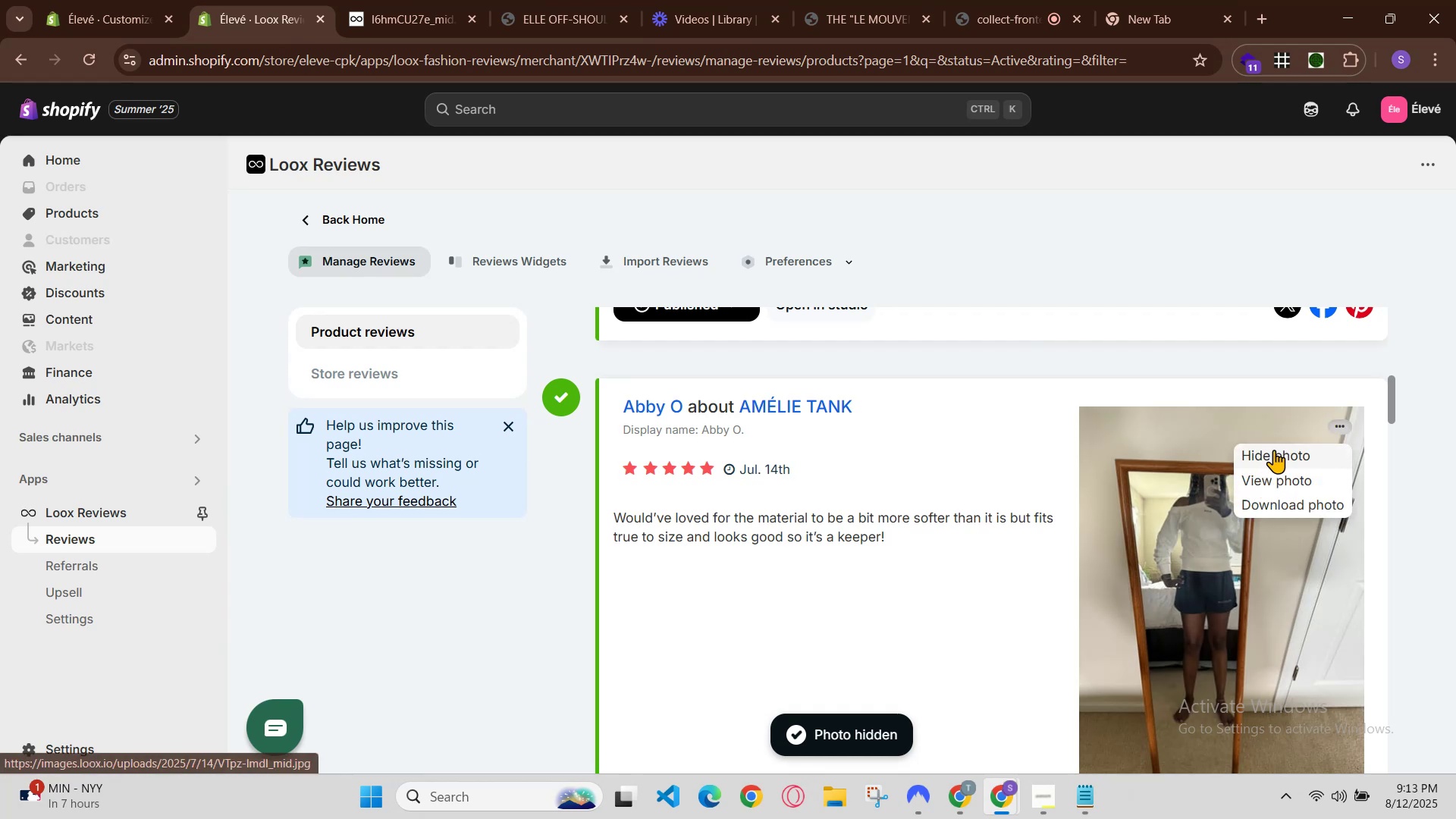 
left_click([1276, 448])
 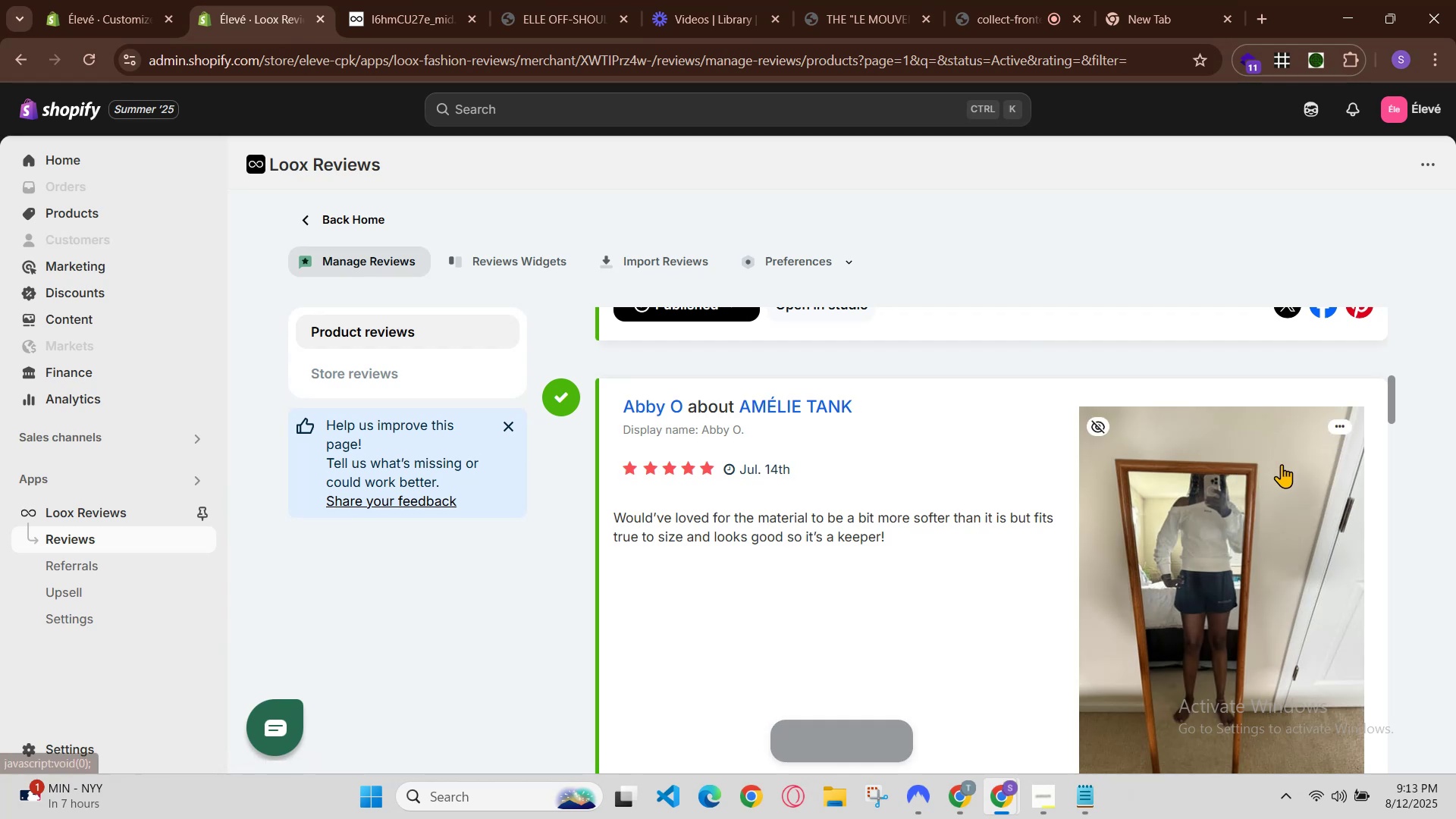 
scroll: coordinate [1317, 512], scroll_direction: up, amount: 4.0
 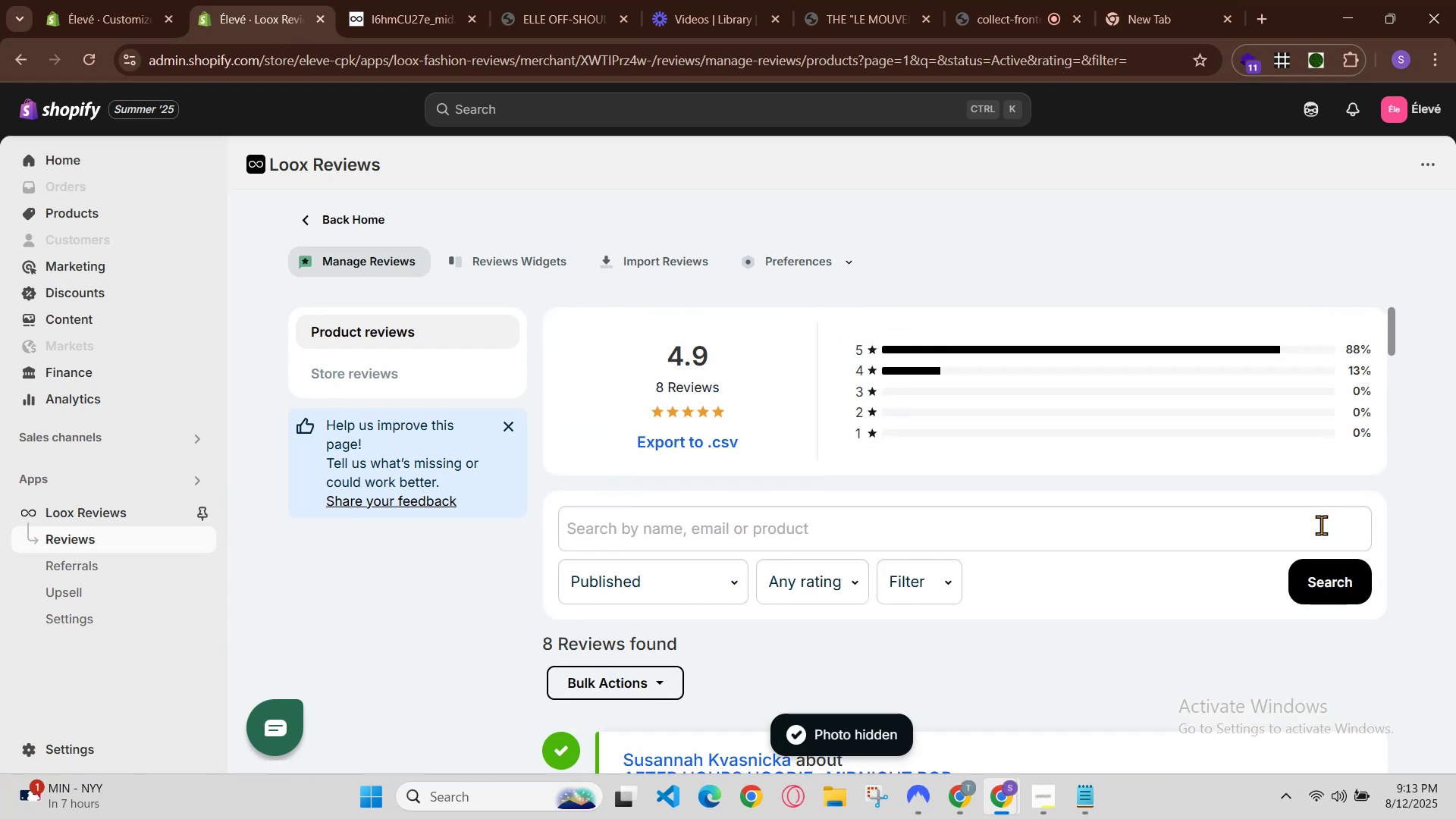 
scroll: coordinate [1325, 550], scroll_direction: down, amount: 2.0
 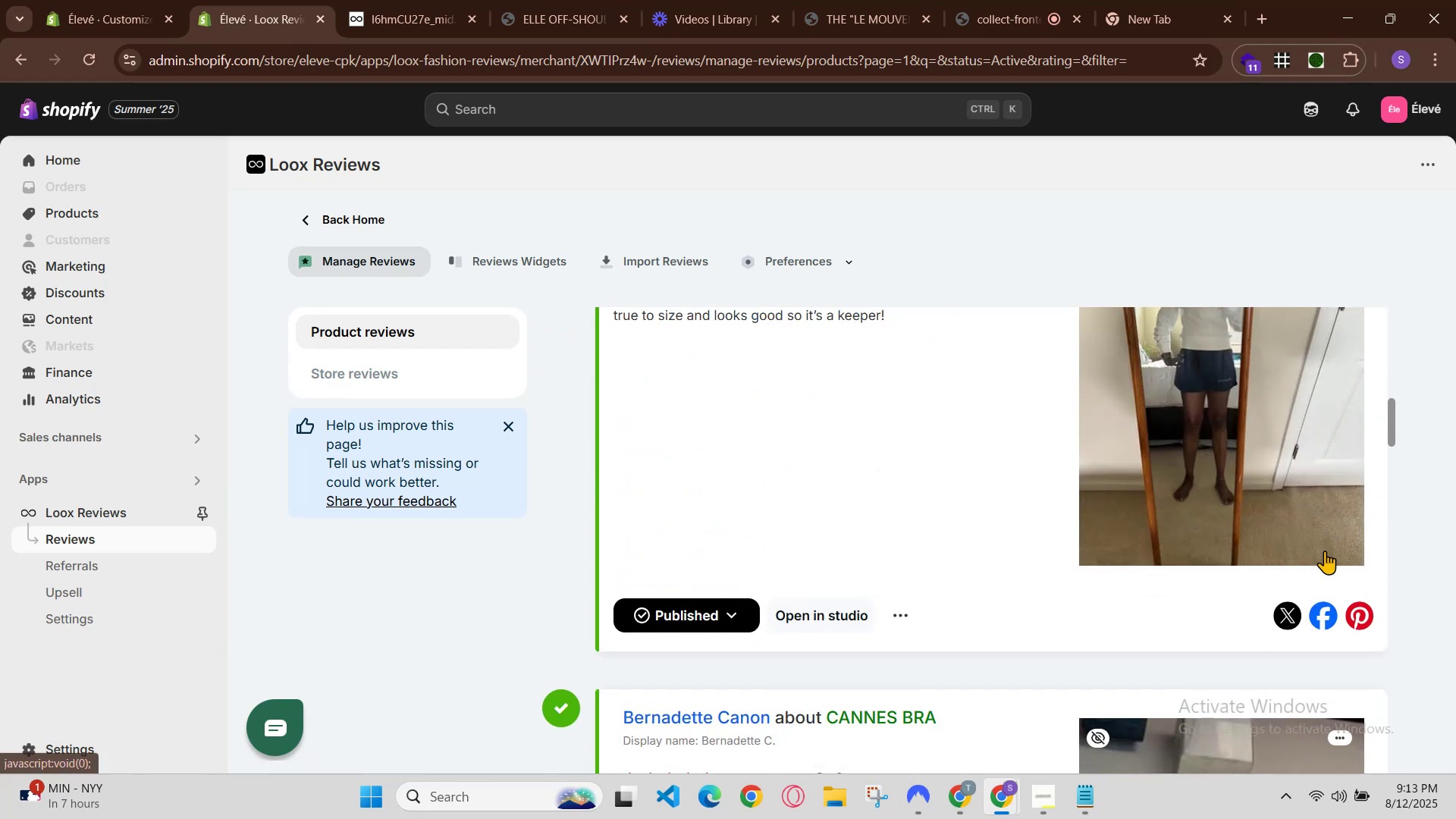 
scroll: coordinate [1227, 585], scroll_direction: up, amount: 4.0
 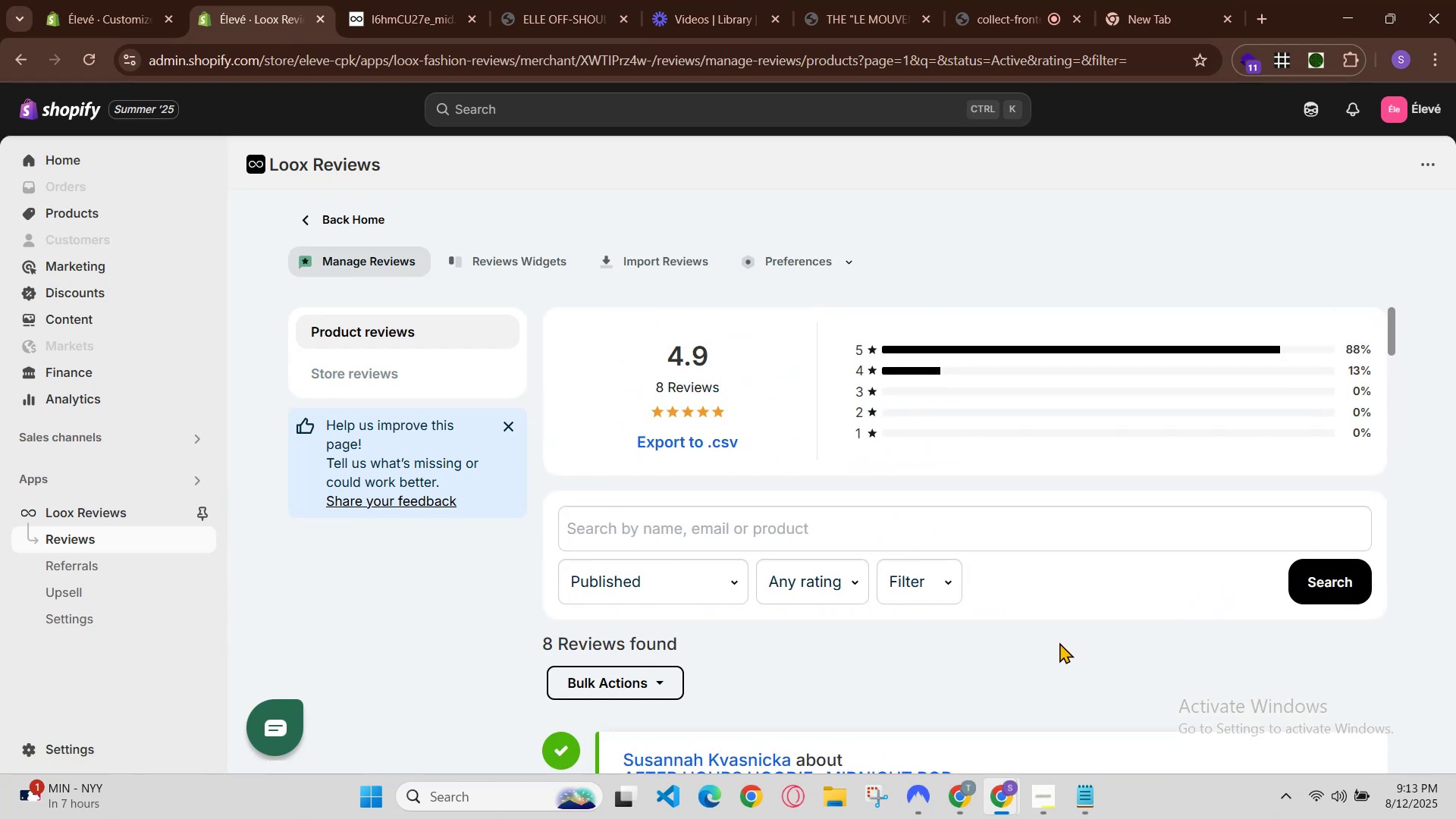 
scroll: coordinate [1059, 642], scroll_direction: down, amount: 2.0
 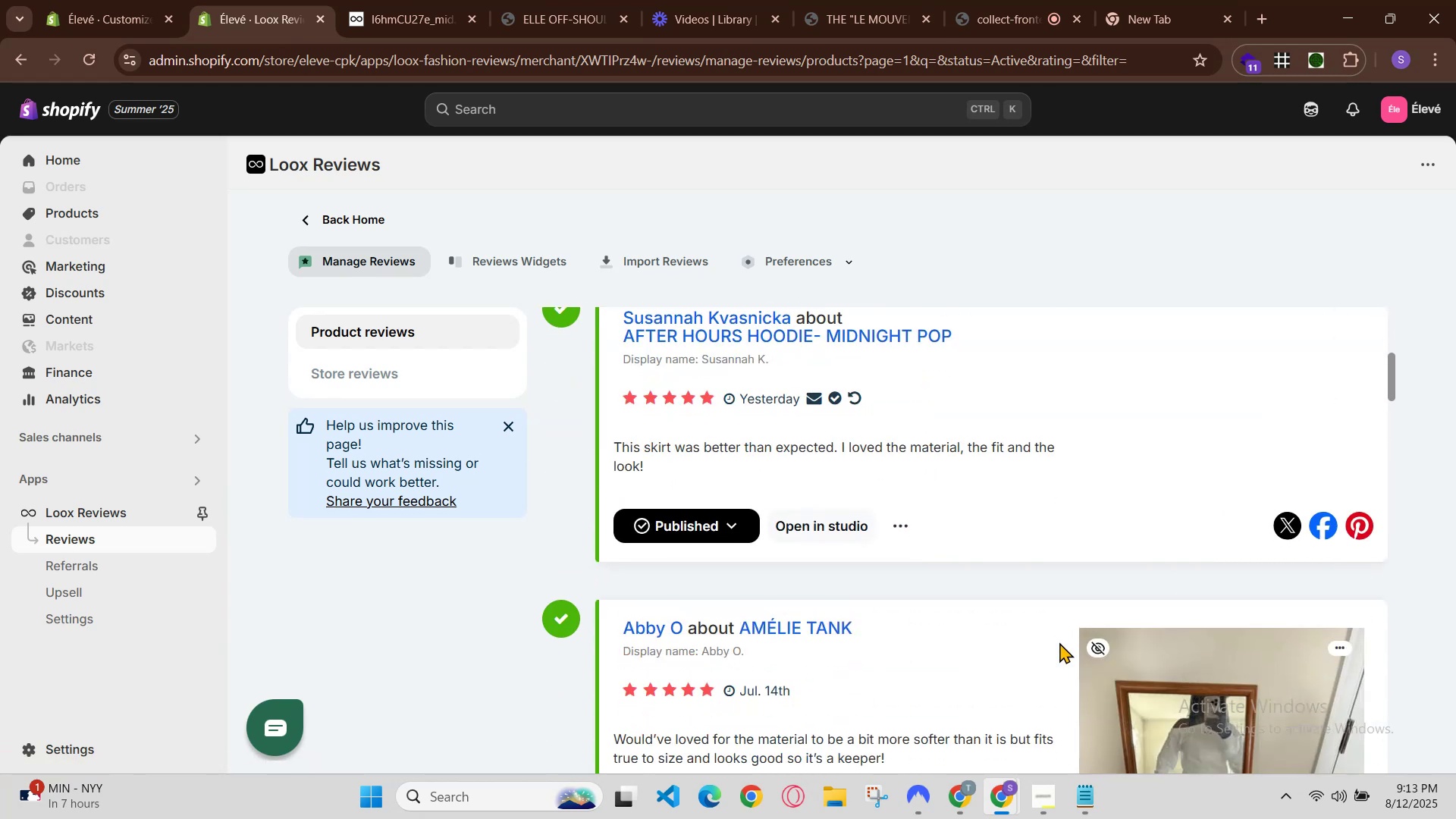 
scroll: coordinate [1059, 642], scroll_direction: up, amount: 2.0
 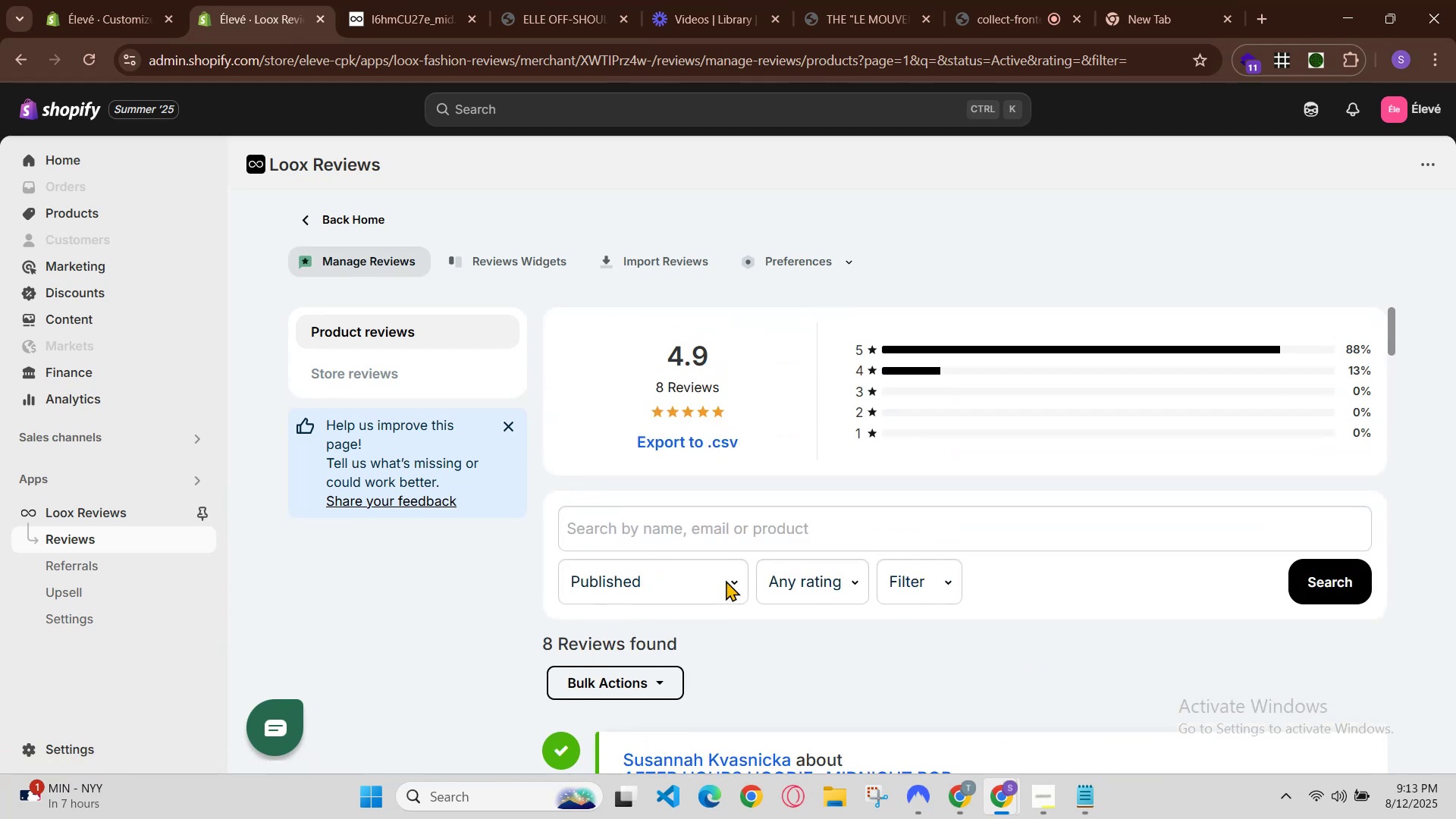 
scroll: coordinate [862, 604], scroll_direction: down, amount: 2.0
 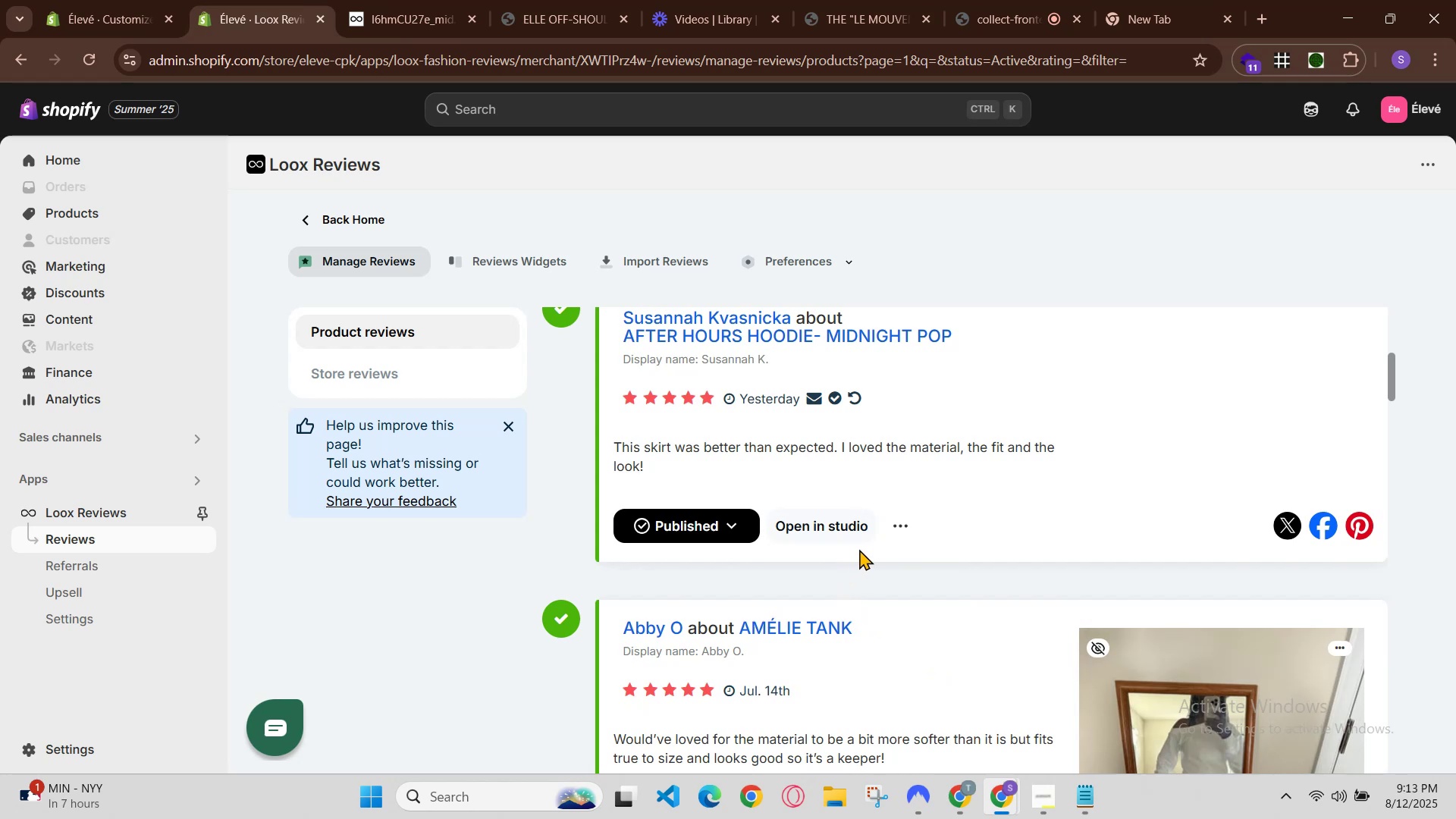 
left_click([902, 524])
 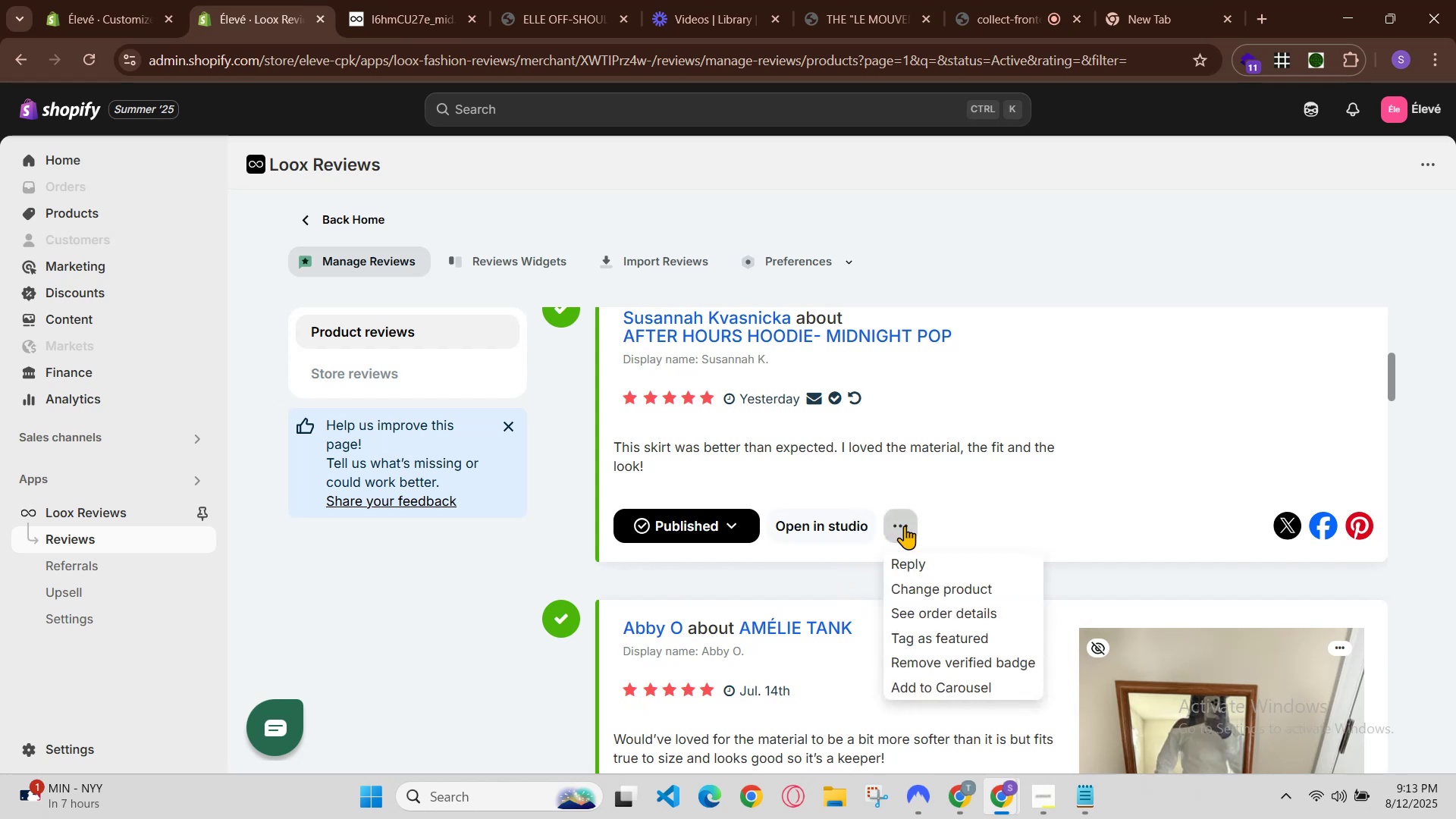 
left_click([905, 526])
 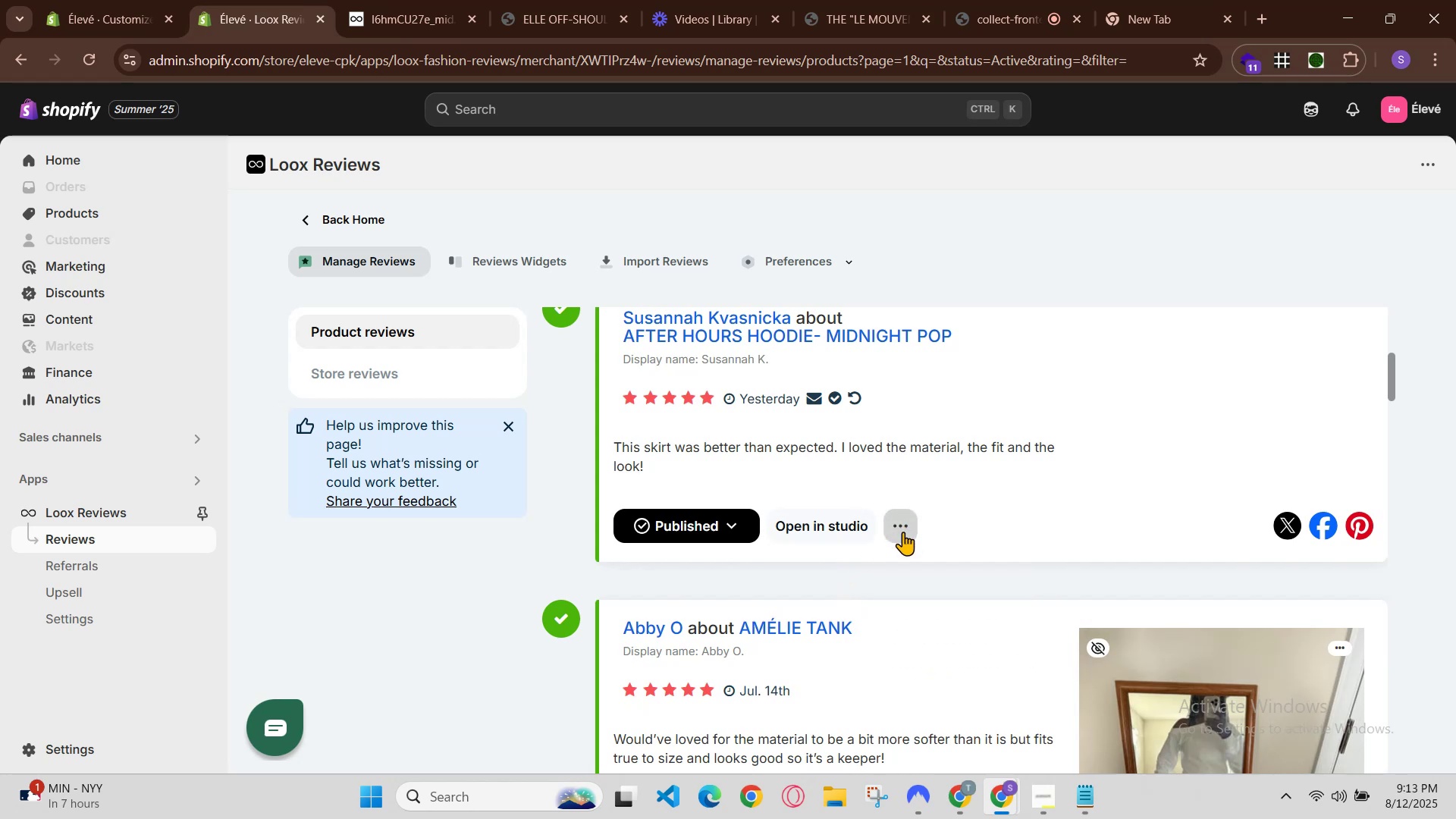 
scroll: coordinate [899, 543], scroll_direction: up, amount: 2.0
 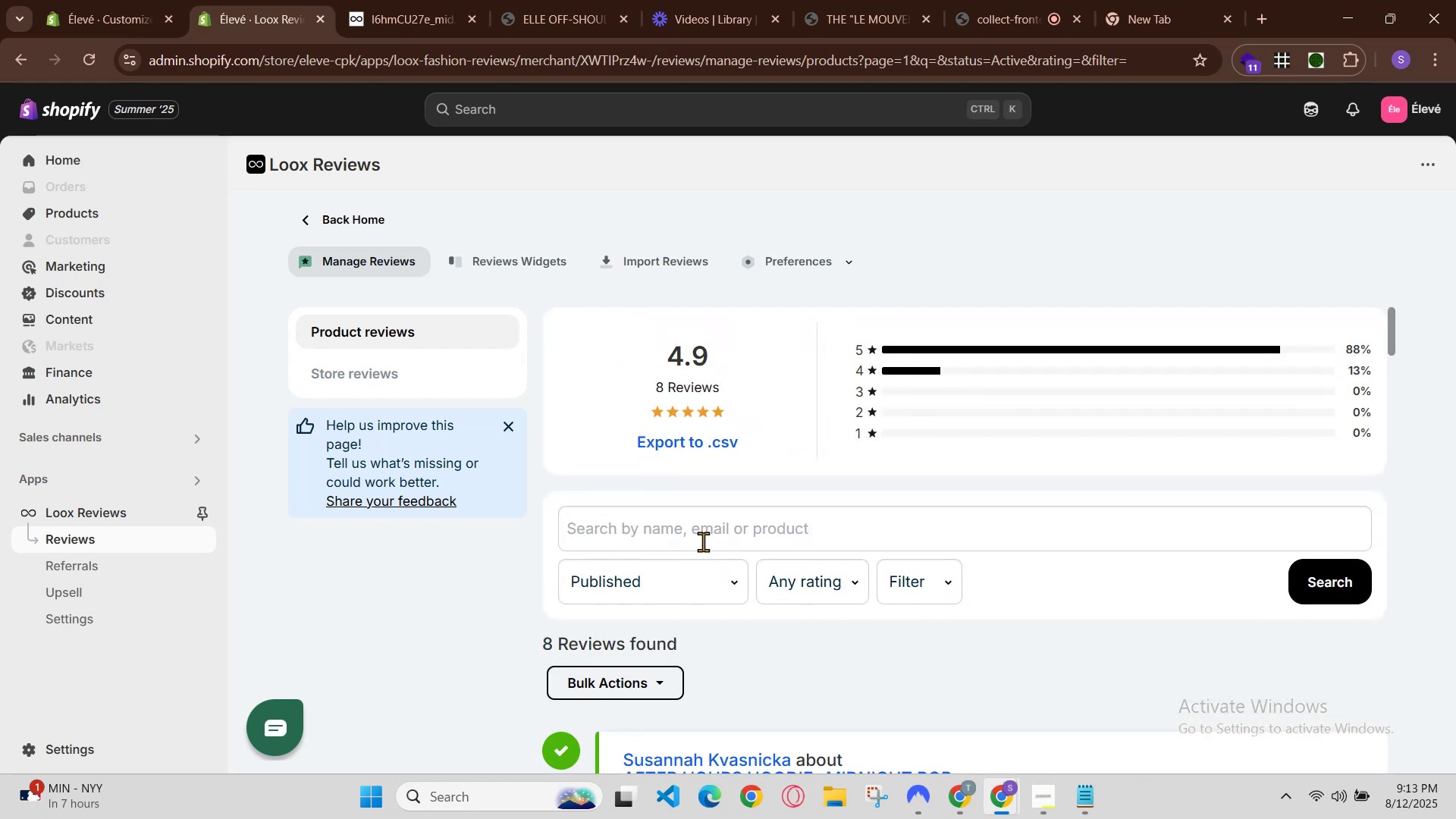 
scroll: coordinate [1156, 591], scroll_direction: down, amount: 2.0
 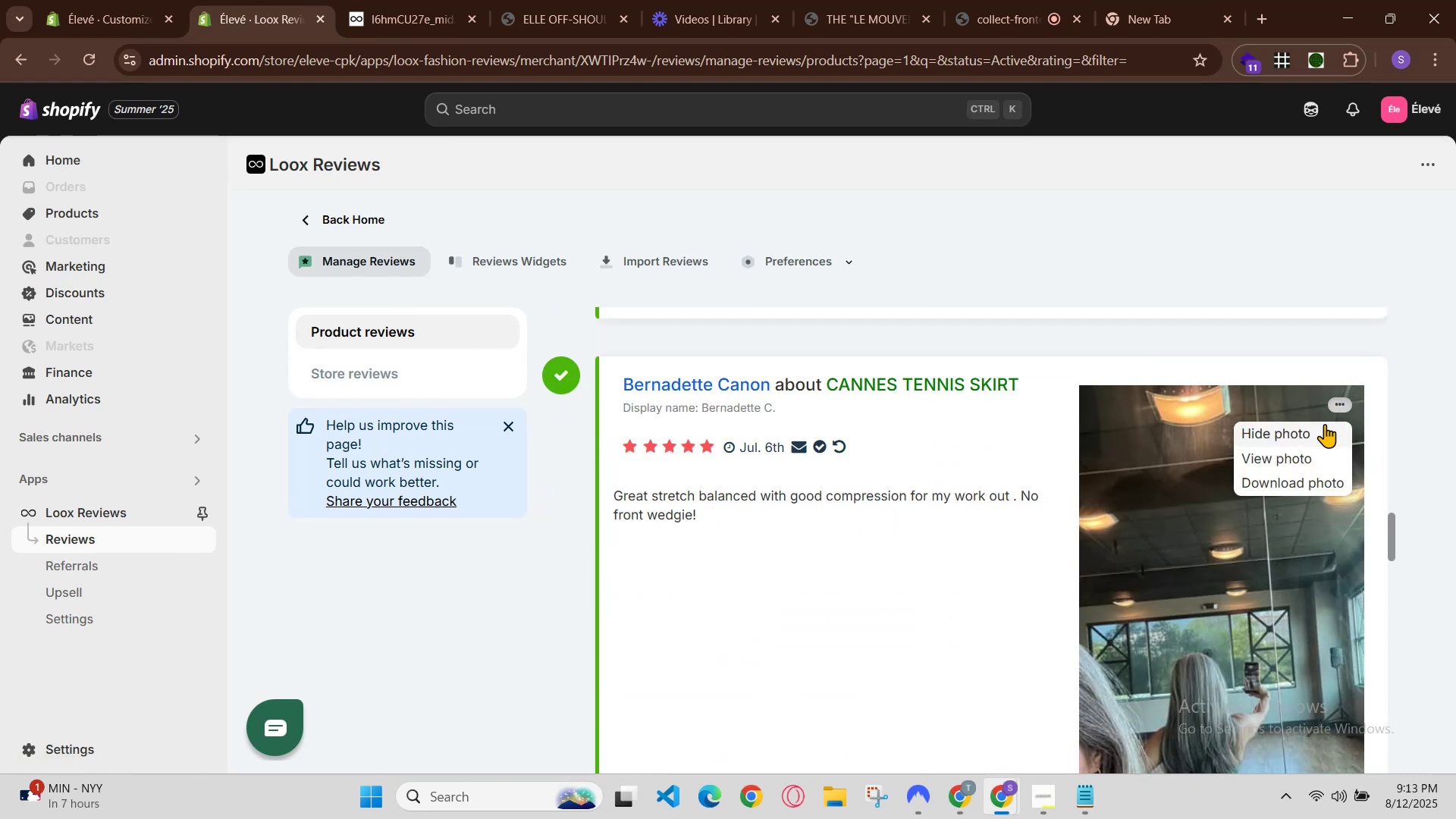 
left_click([1321, 428])
 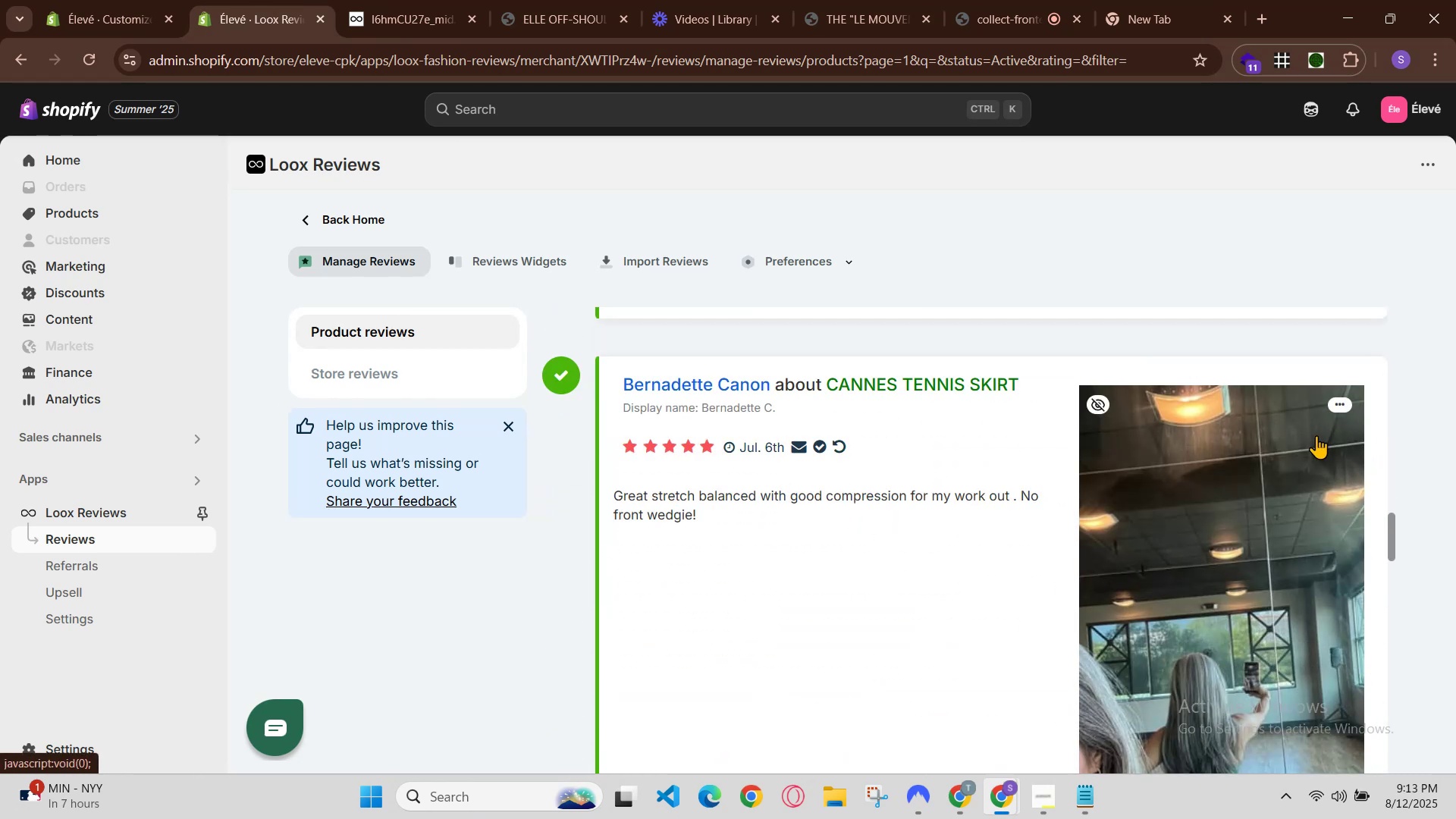 
scroll: coordinate [1291, 494], scroll_direction: down, amount: 3.0
 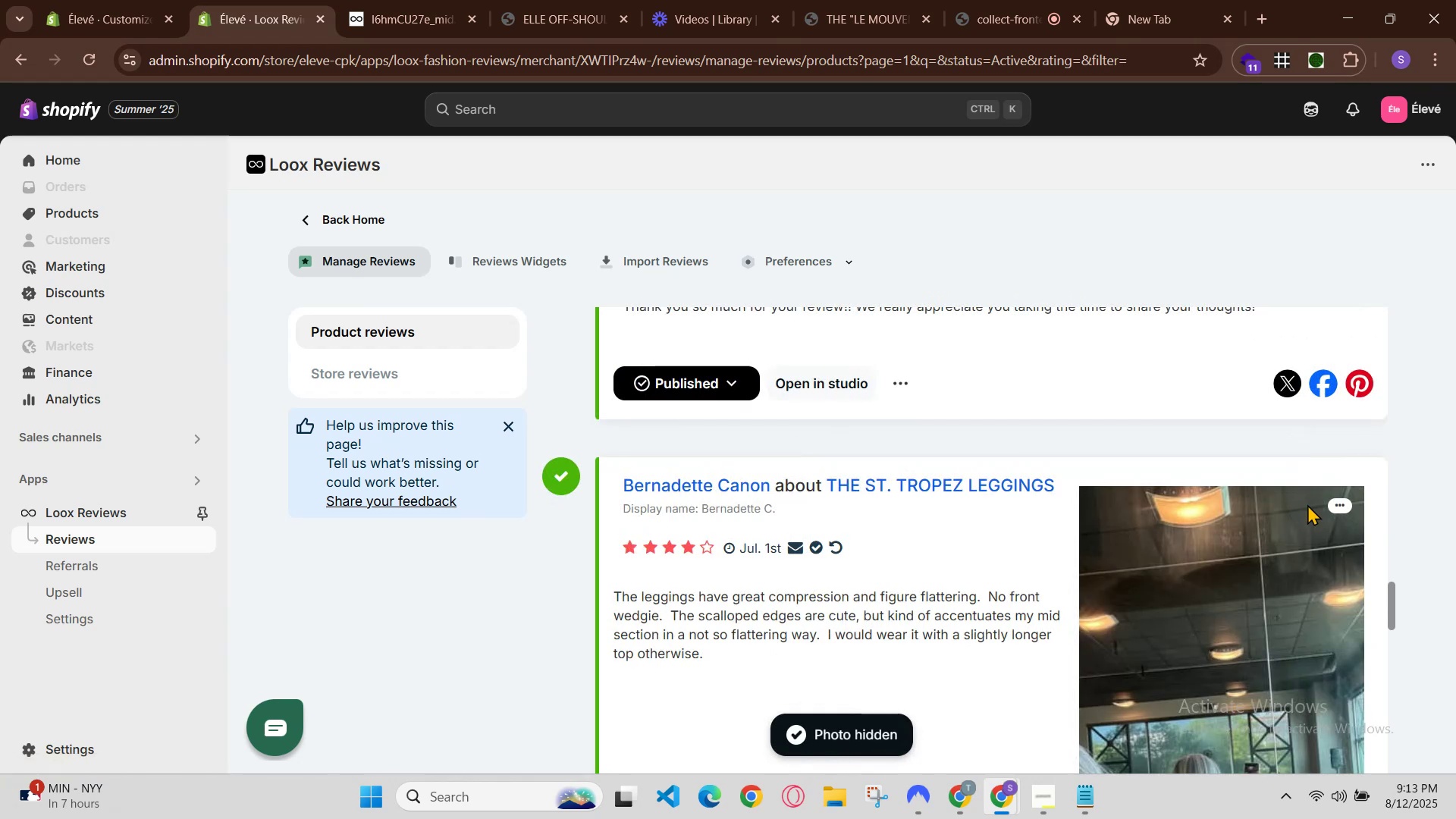 
left_click([1337, 501])
 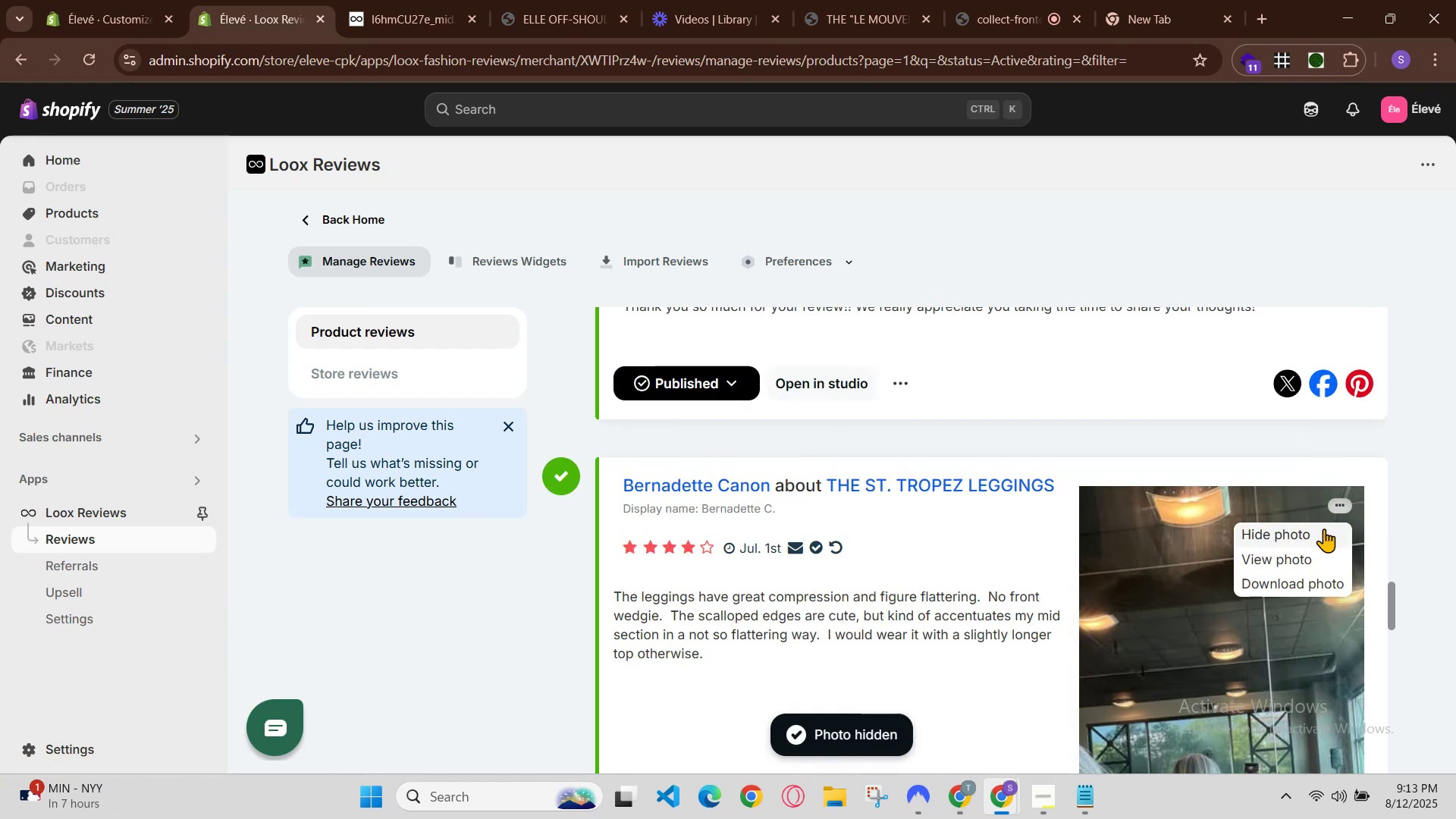 
scroll: coordinate [1272, 595], scroll_direction: down, amount: 7.0
 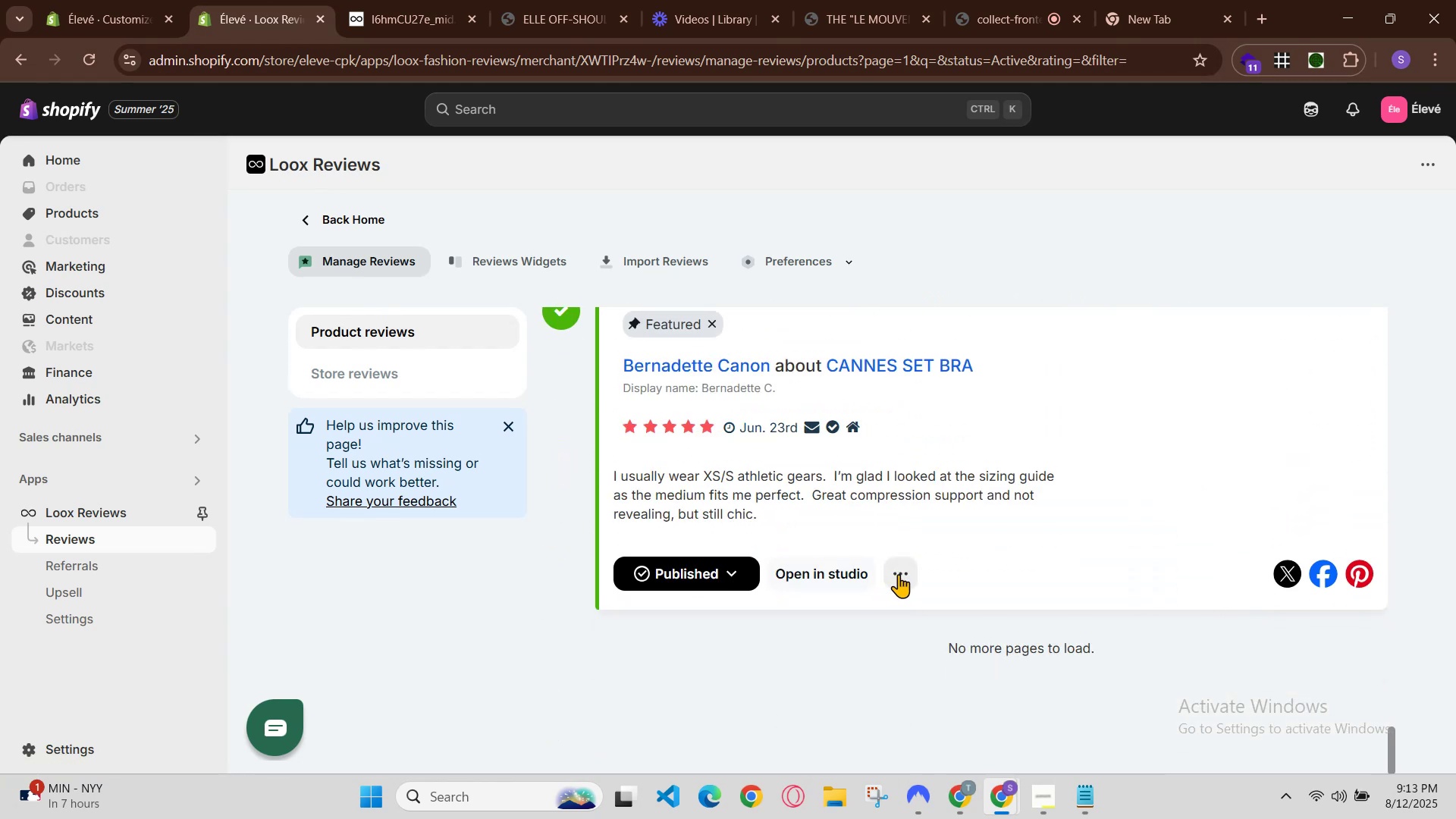 
left_click_drag(start_coordinate=[1120, 605], to_coordinate=[1121, 609])
 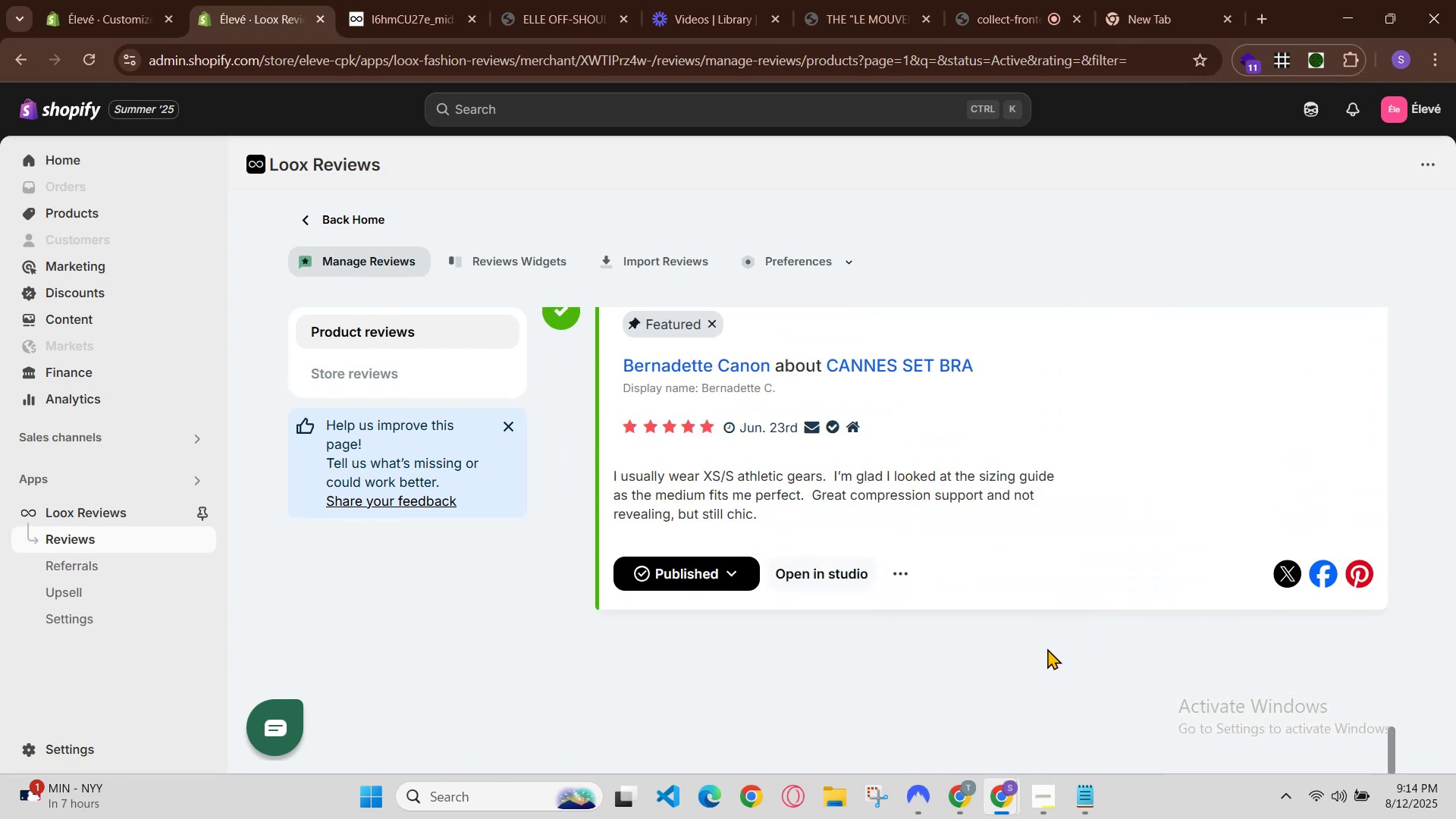 
left_click([1045, 652])
 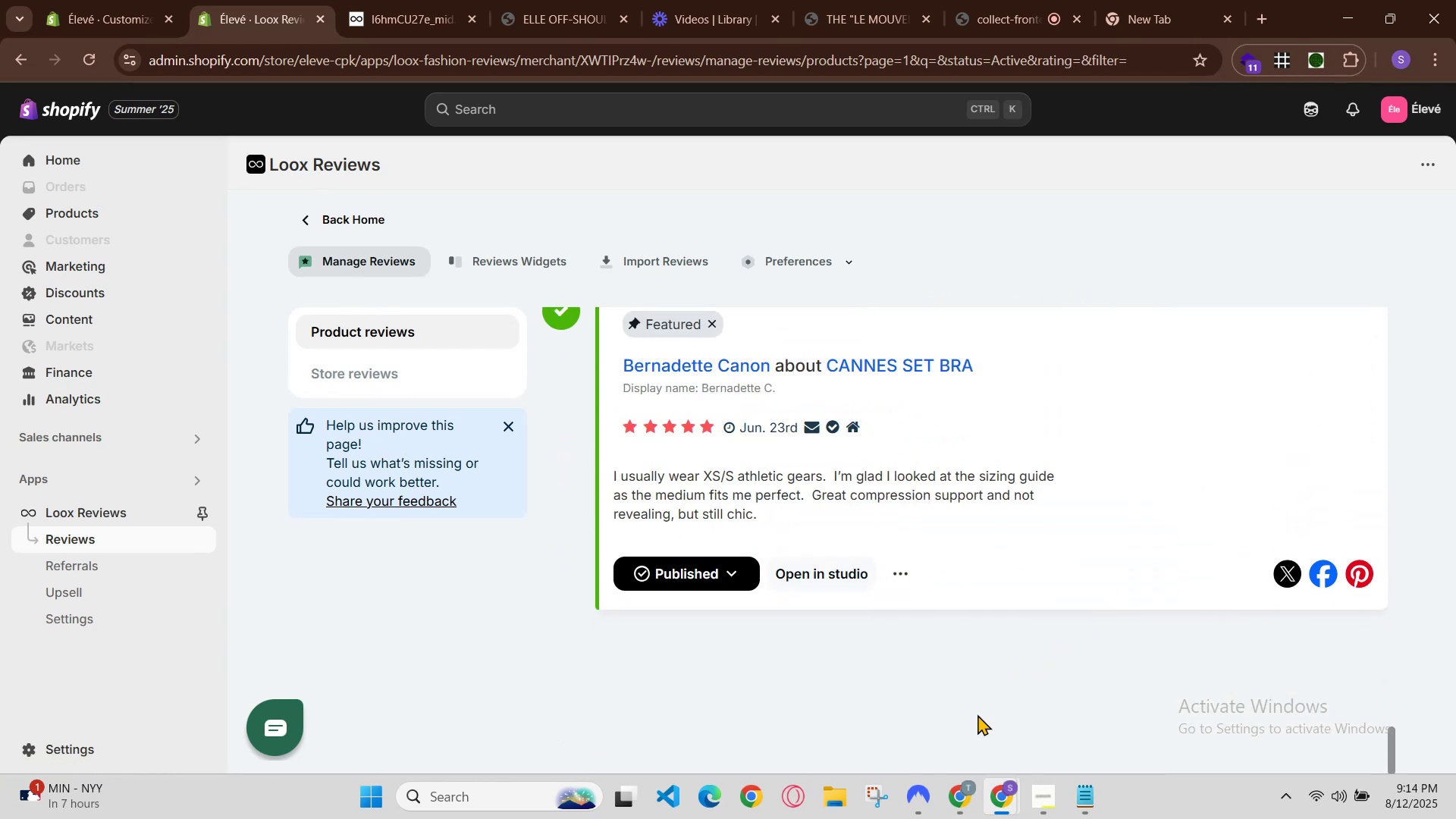 
left_click([989, 803])
 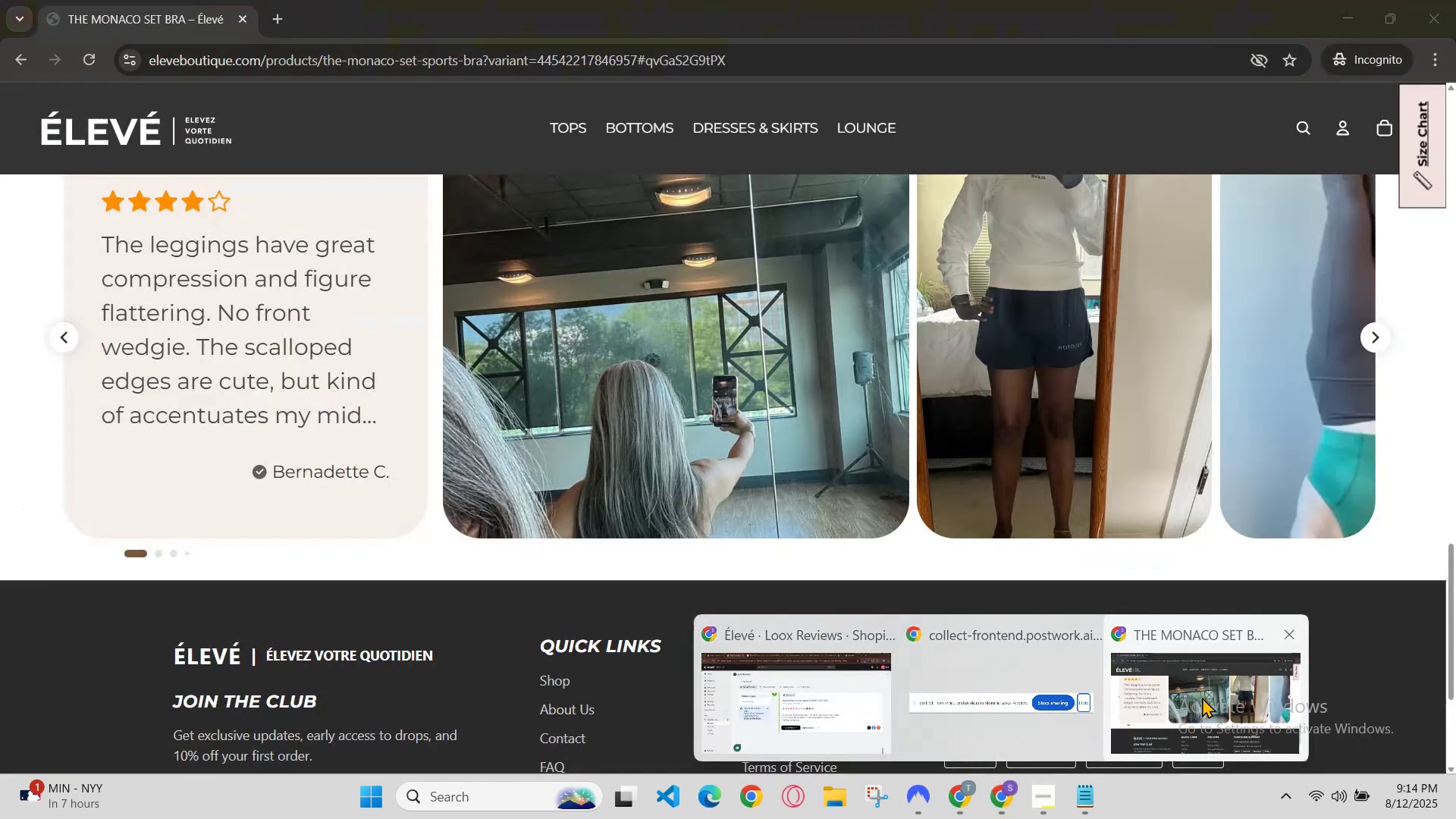 
left_click([1202, 697])
 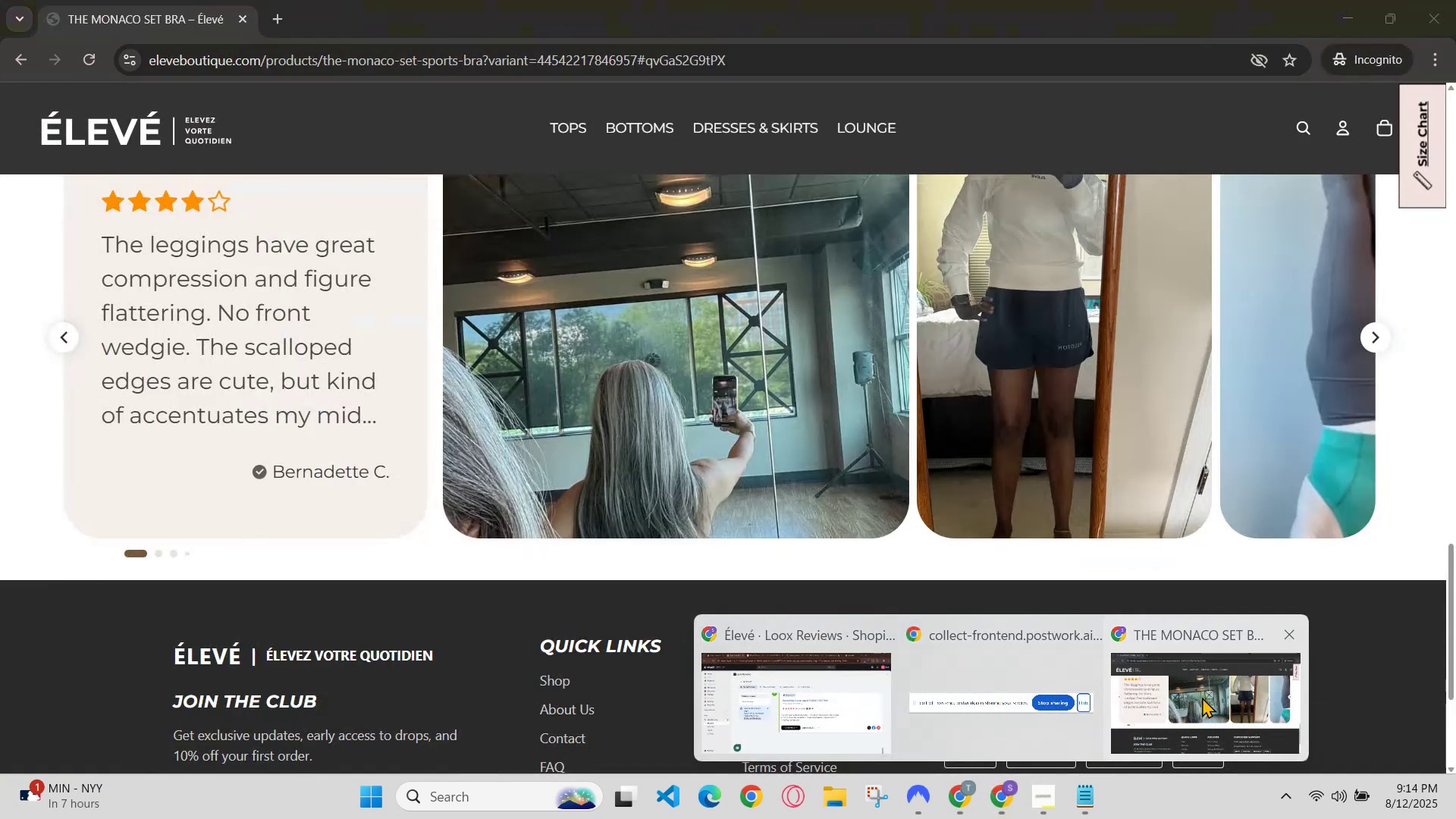 
key(Control+R)
 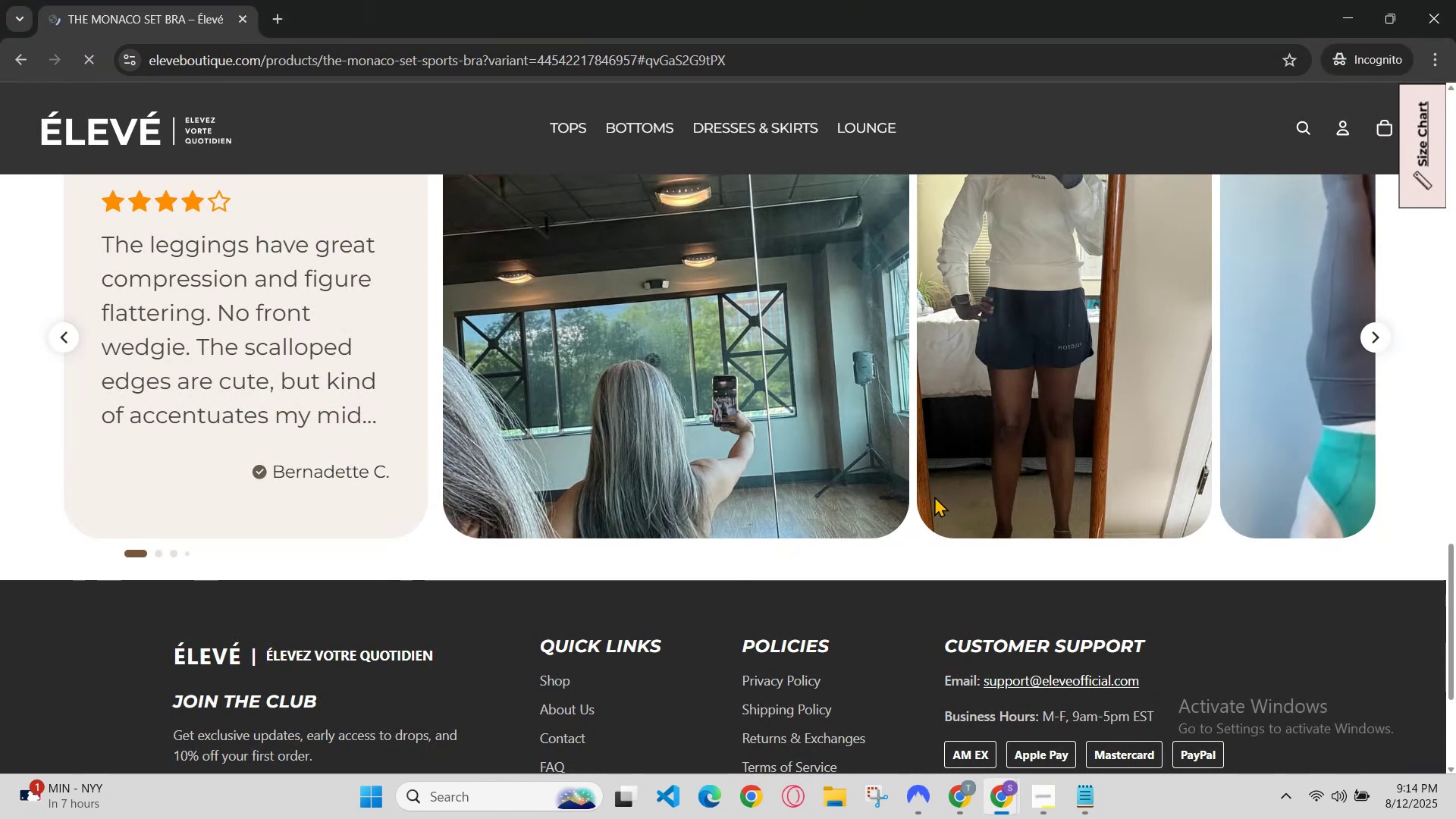 
scroll: coordinate [934, 496], scroll_direction: down, amount: 4.0
 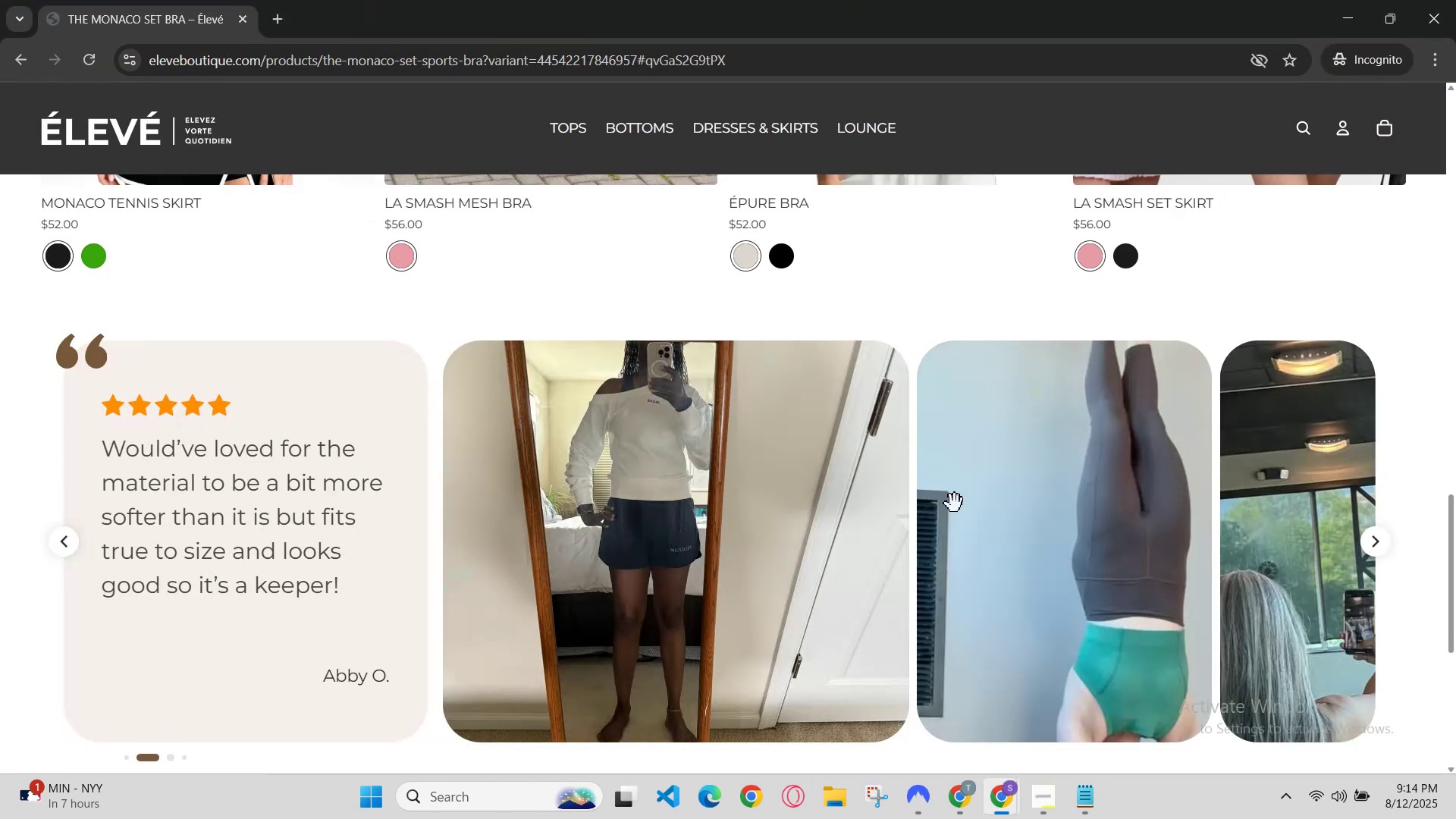 
left_click_drag(start_coordinate=[1257, 556], to_coordinate=[507, 584])
 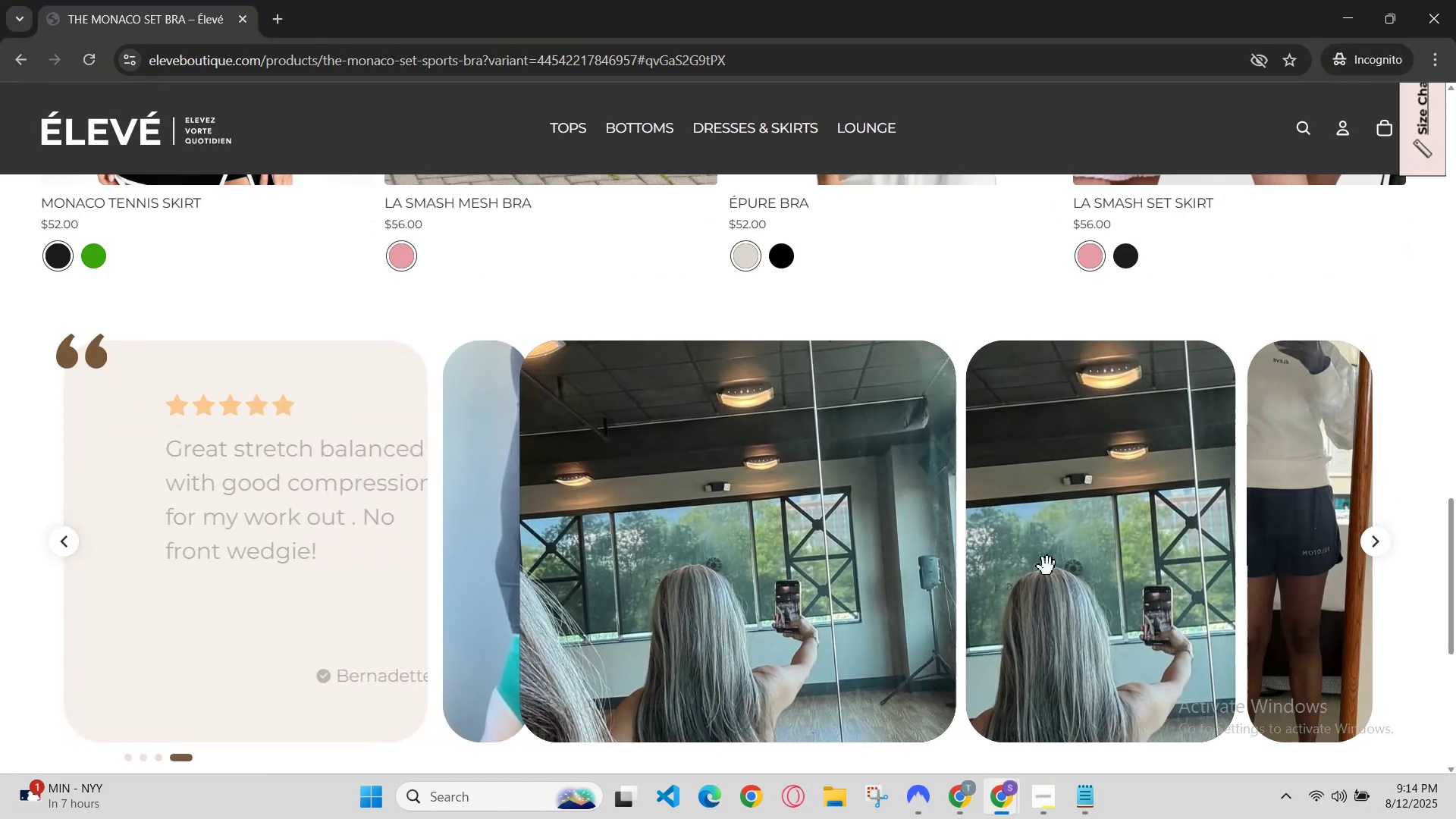 
left_click_drag(start_coordinate=[1103, 566], to_coordinate=[570, 558])
 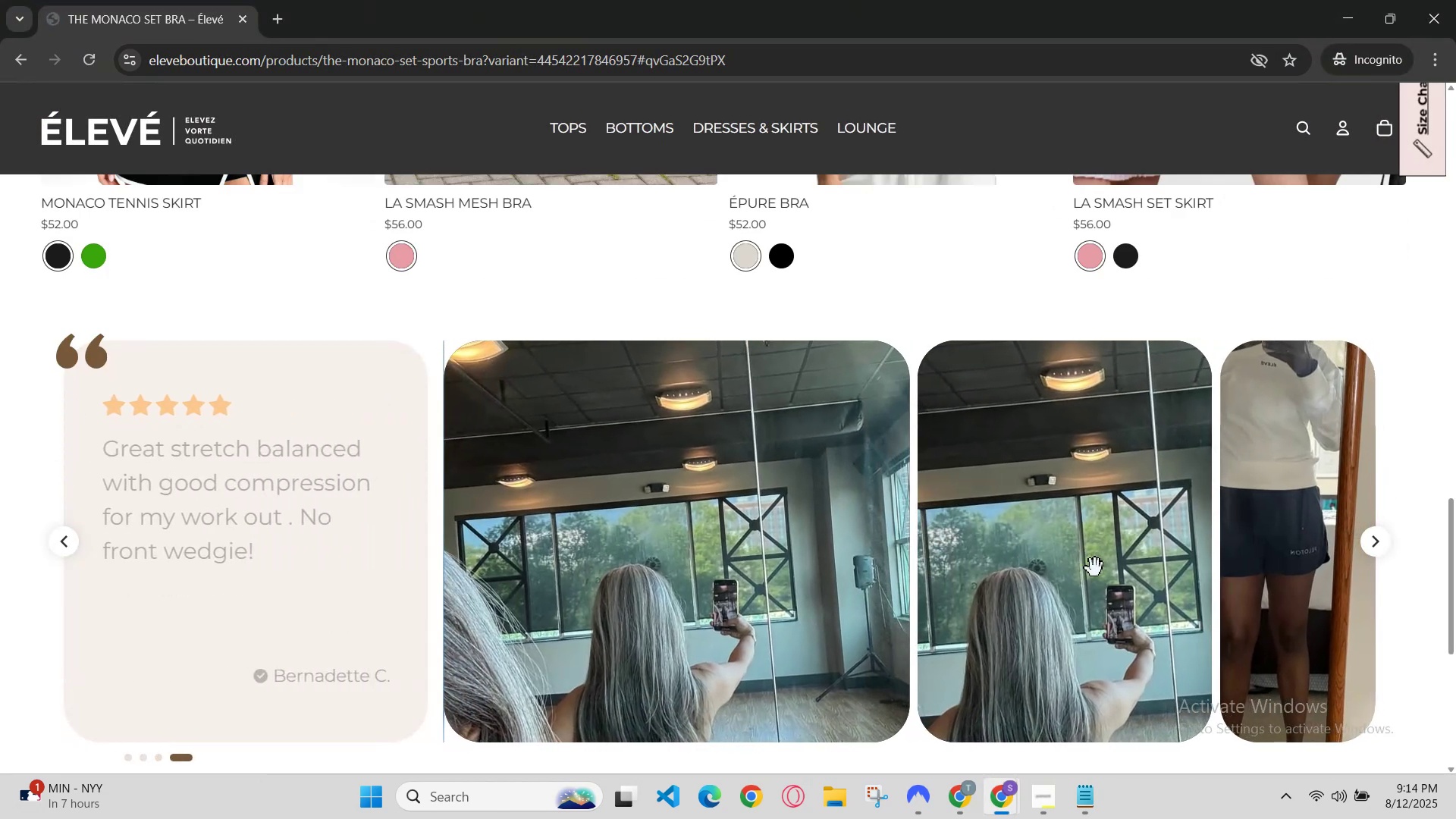 
hold_key(key=ControlLeft, duration=0.68)
 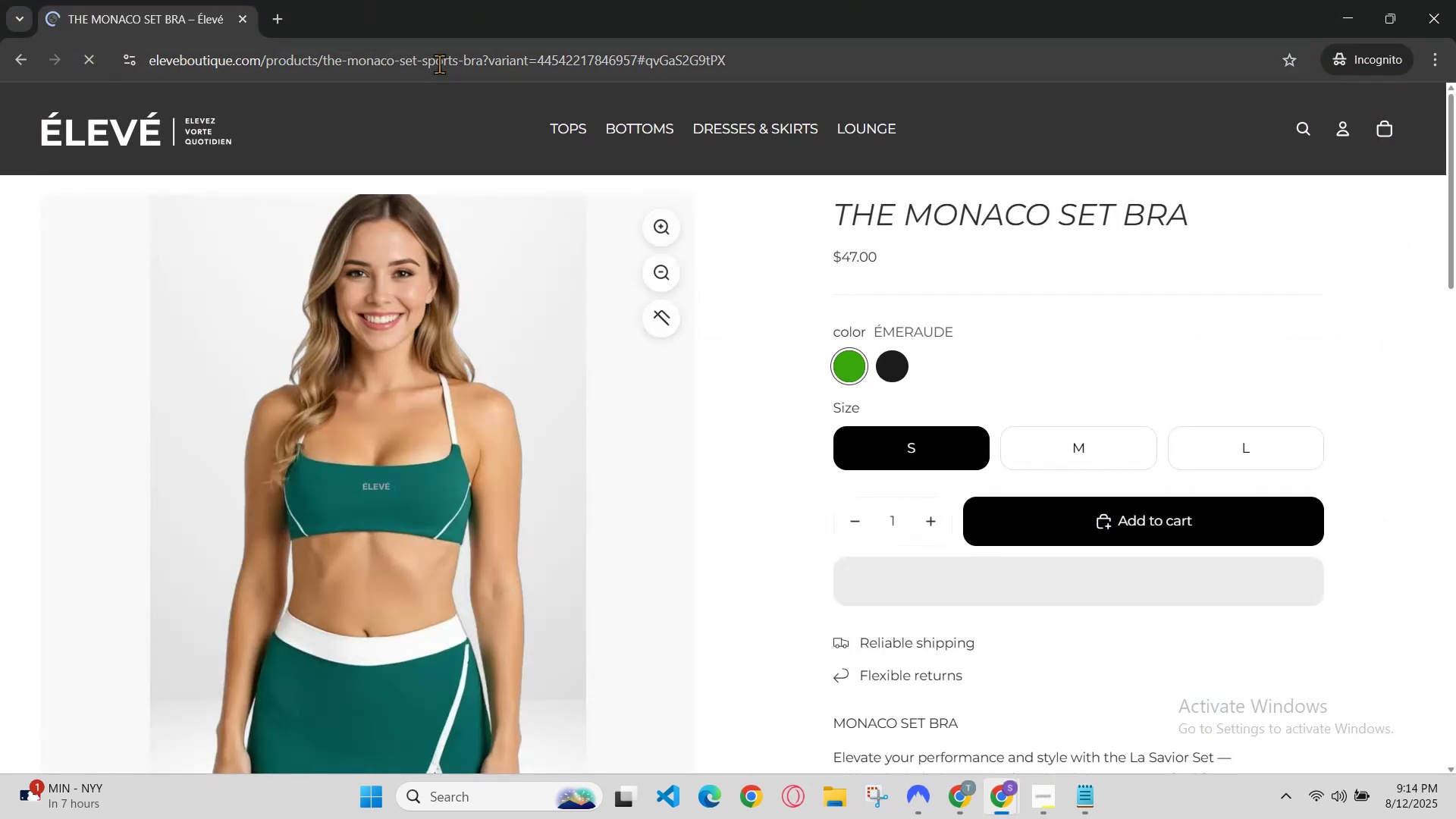 
hold_key(key=R, duration=0.34)
 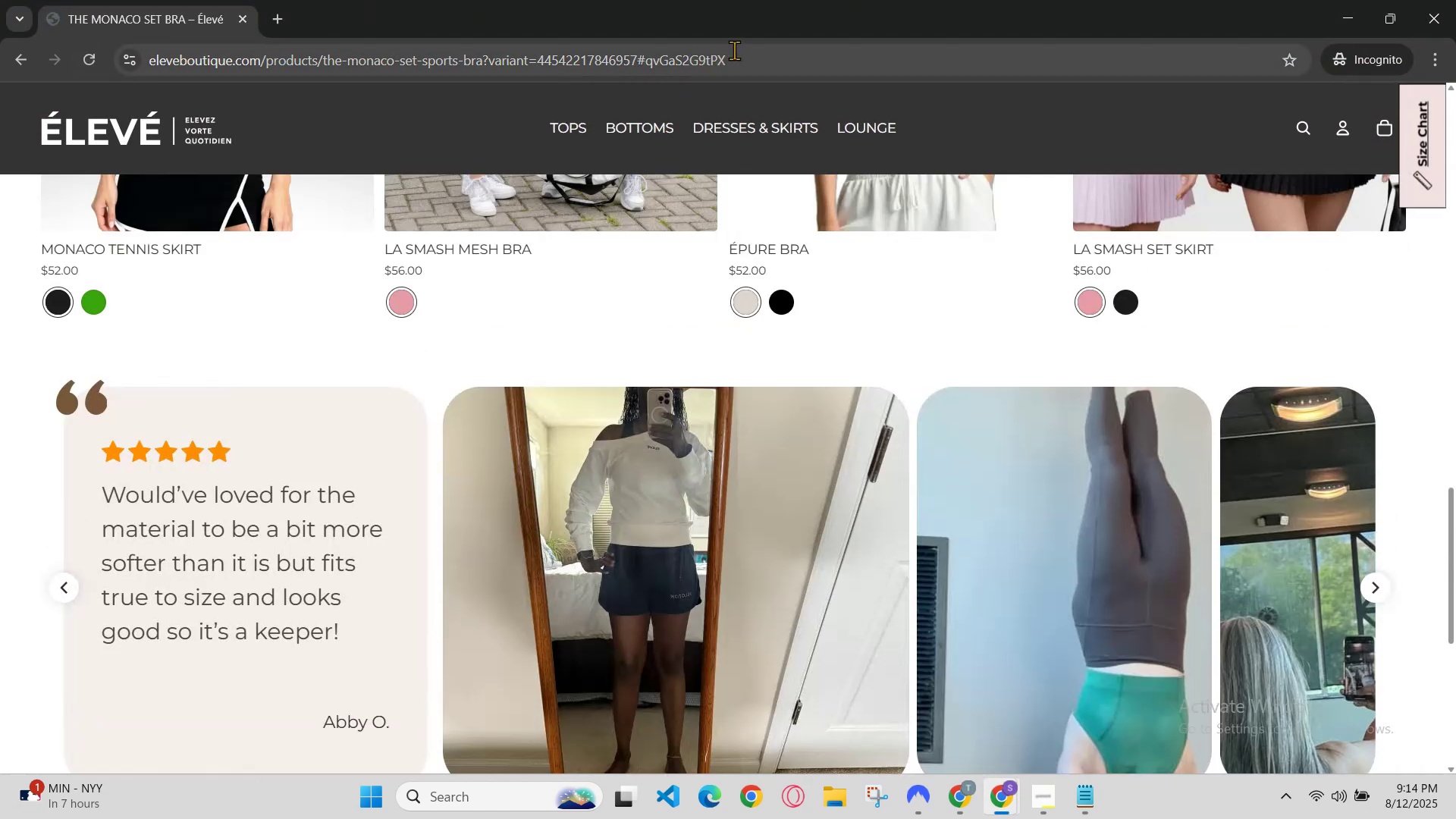 
left_click_drag(start_coordinate=[780, 58], to_coordinate=[265, 83])
 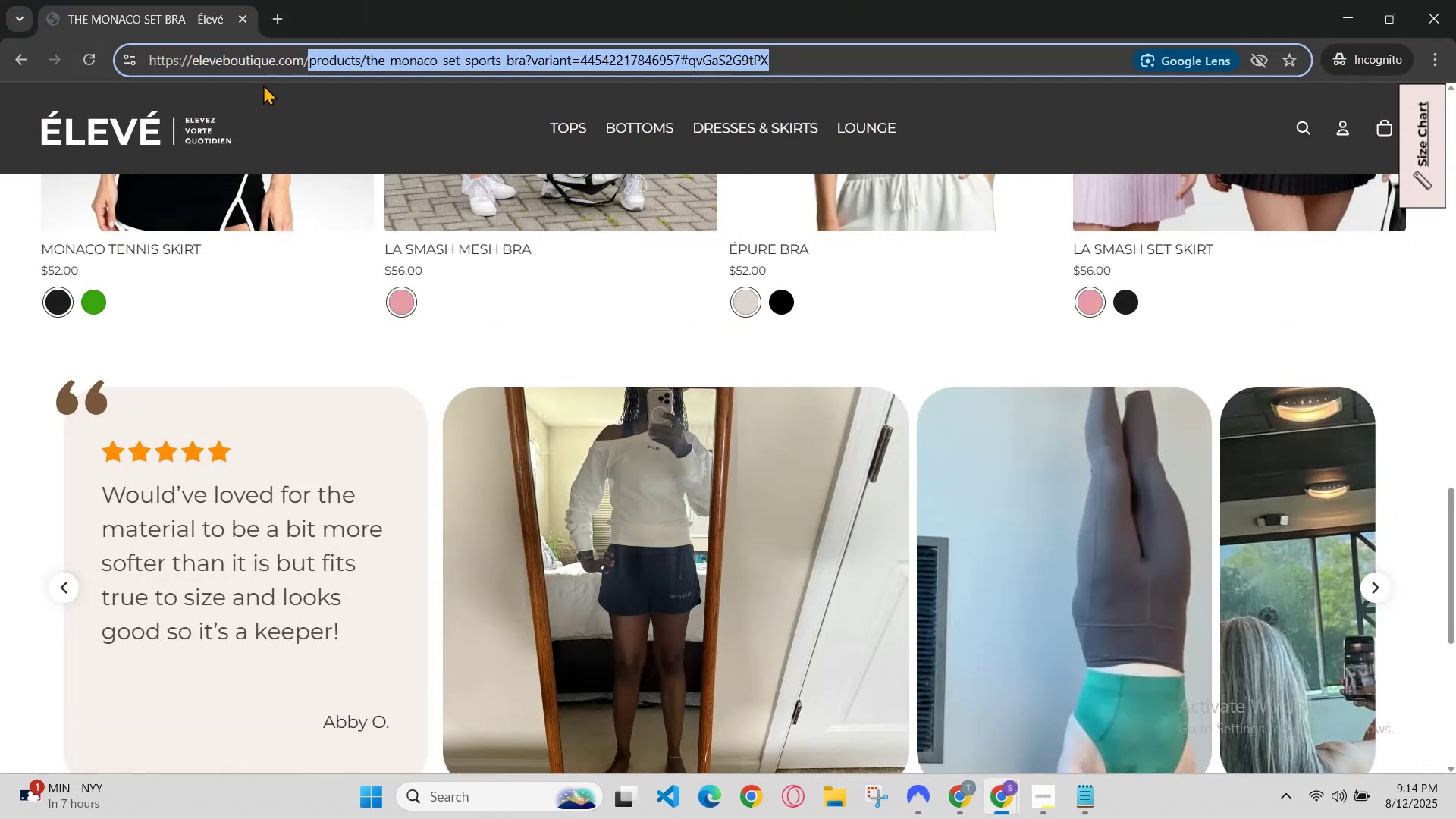 
key(Backspace)
 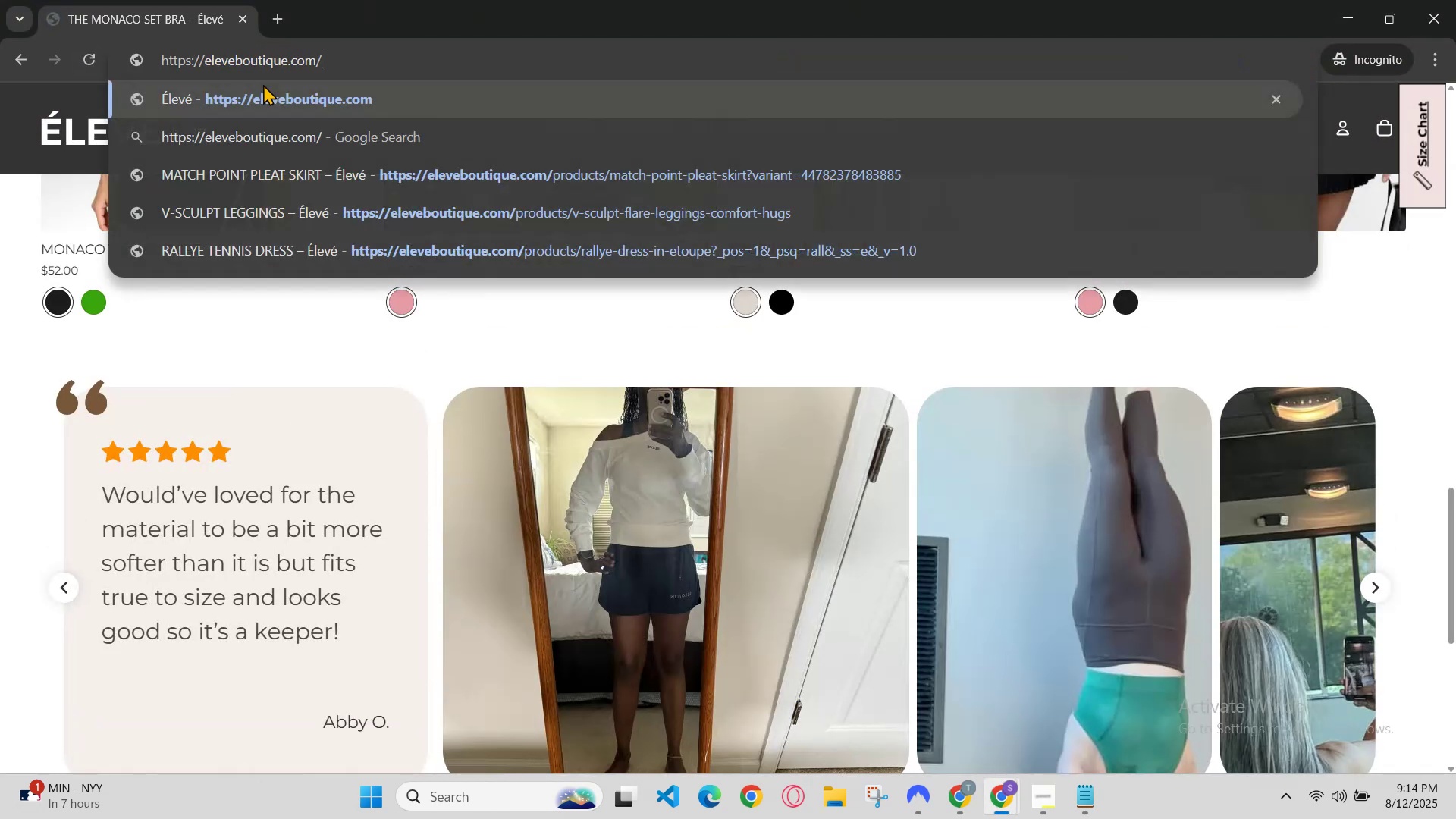 
key(Enter)
 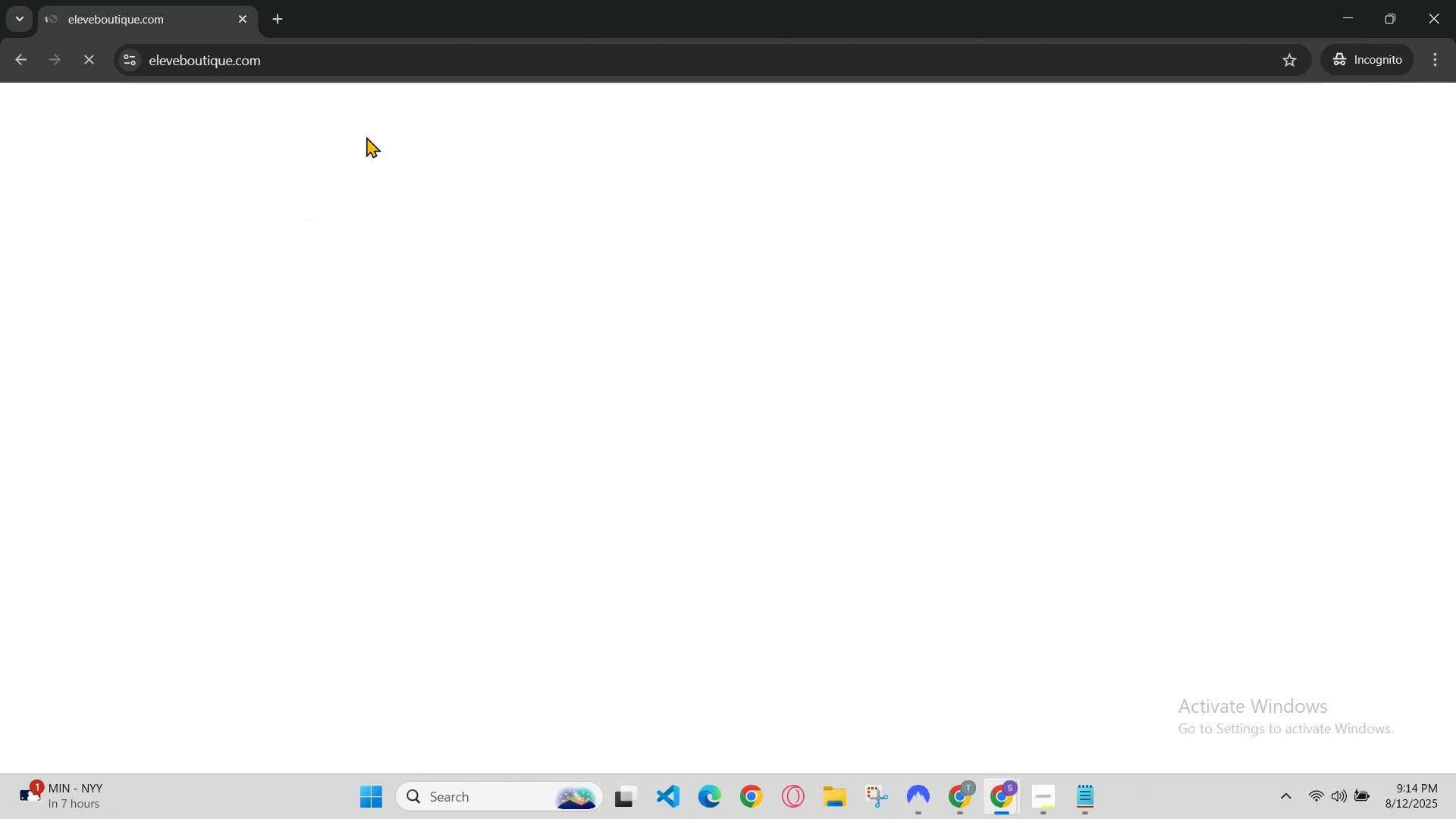 
scroll: coordinate [661, 554], scroll_direction: down, amount: 4.0
 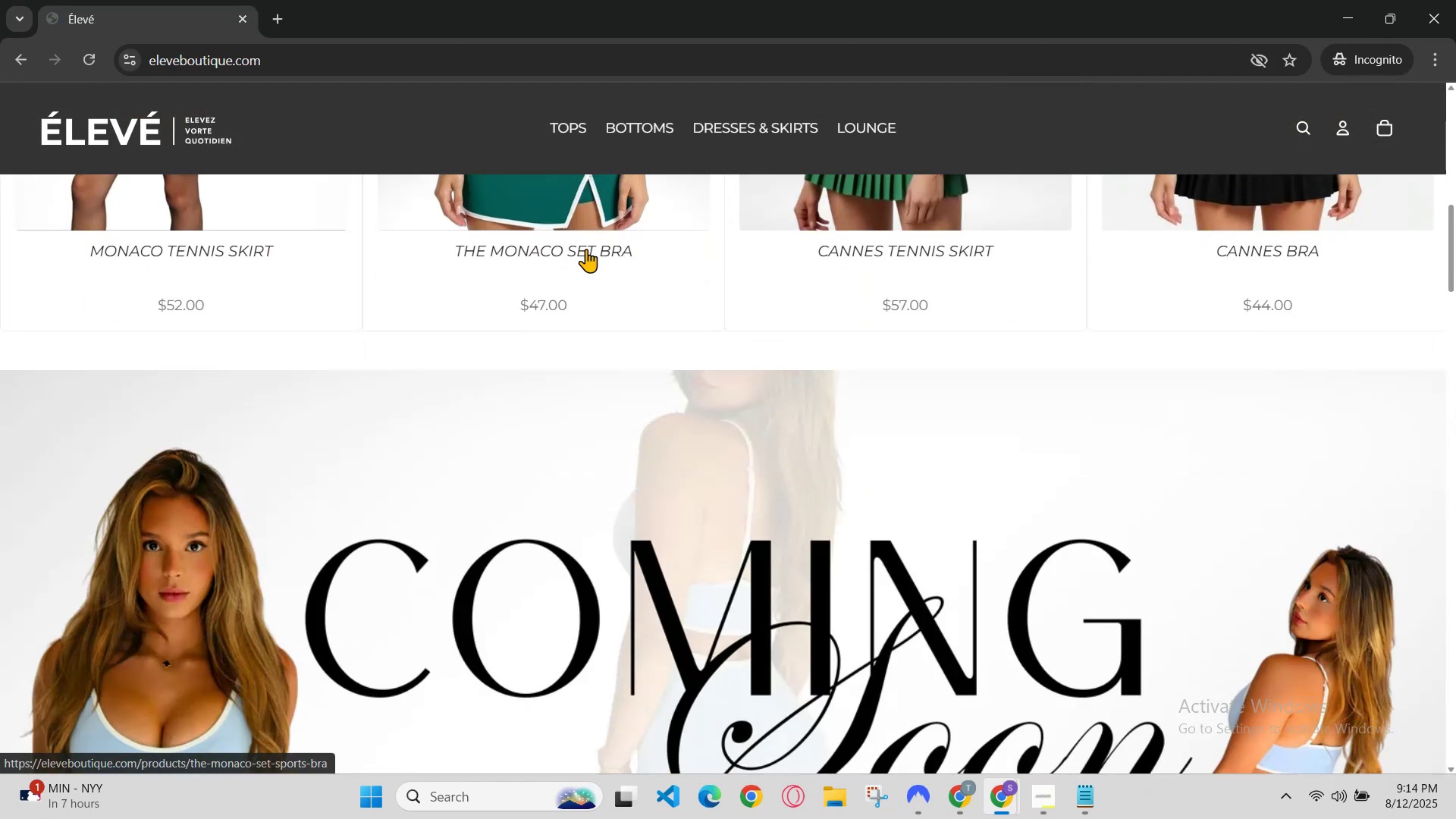 
left_click([588, 238])
 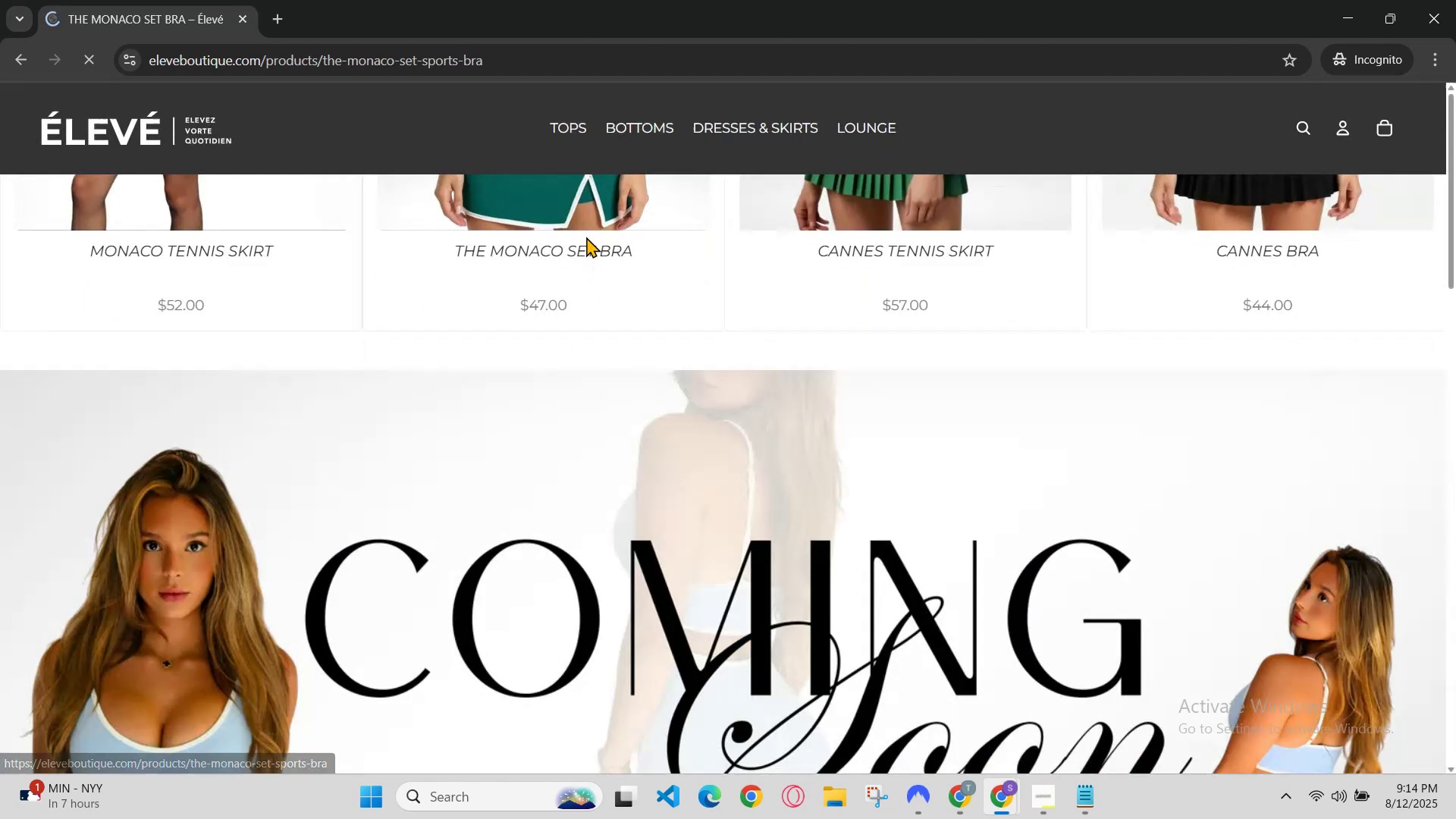 
scroll: coordinate [758, 308], scroll_direction: down, amount: 8.0
 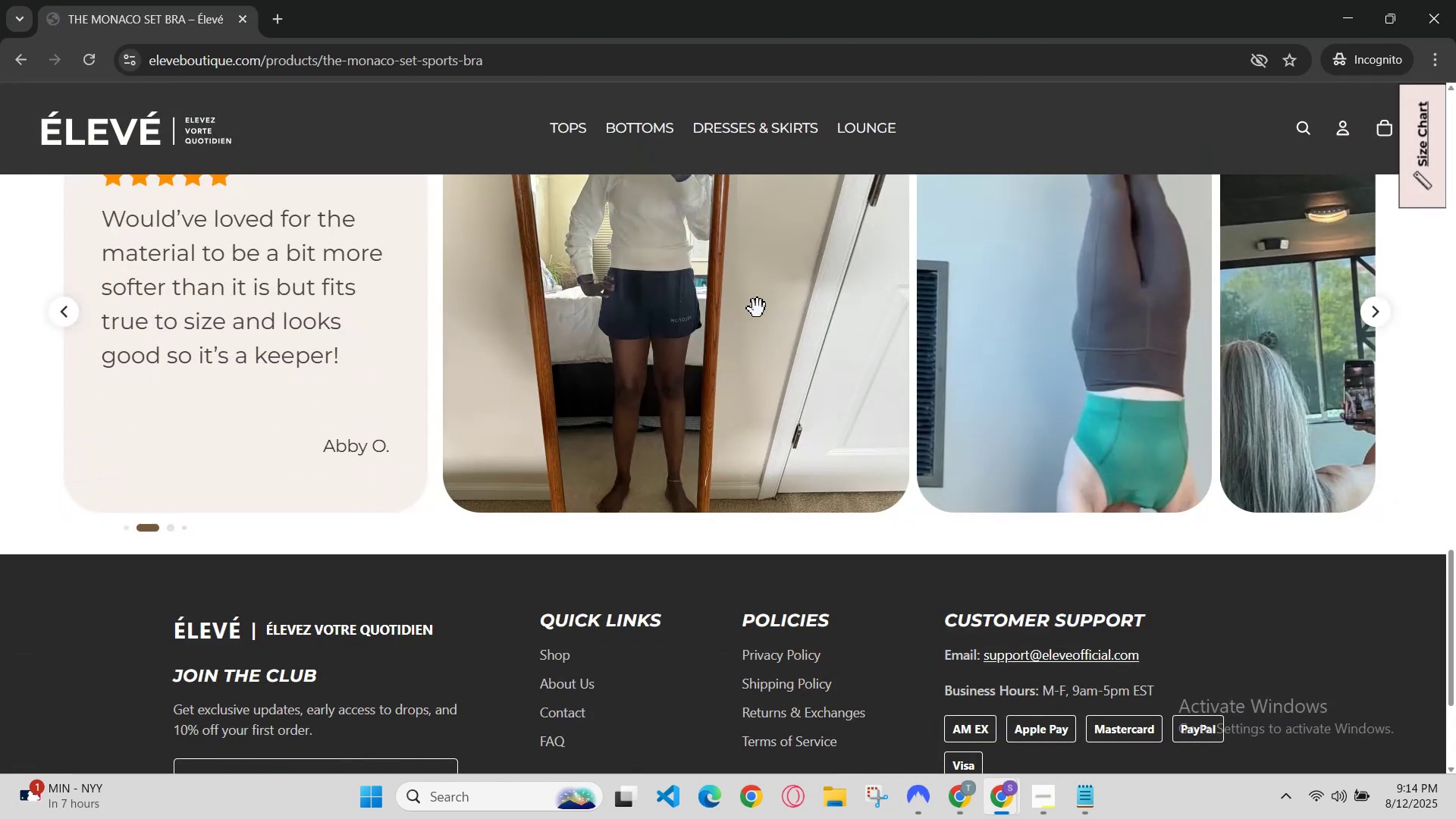 
left_click_drag(start_coordinate=[758, 315], to_coordinate=[297, 365])
 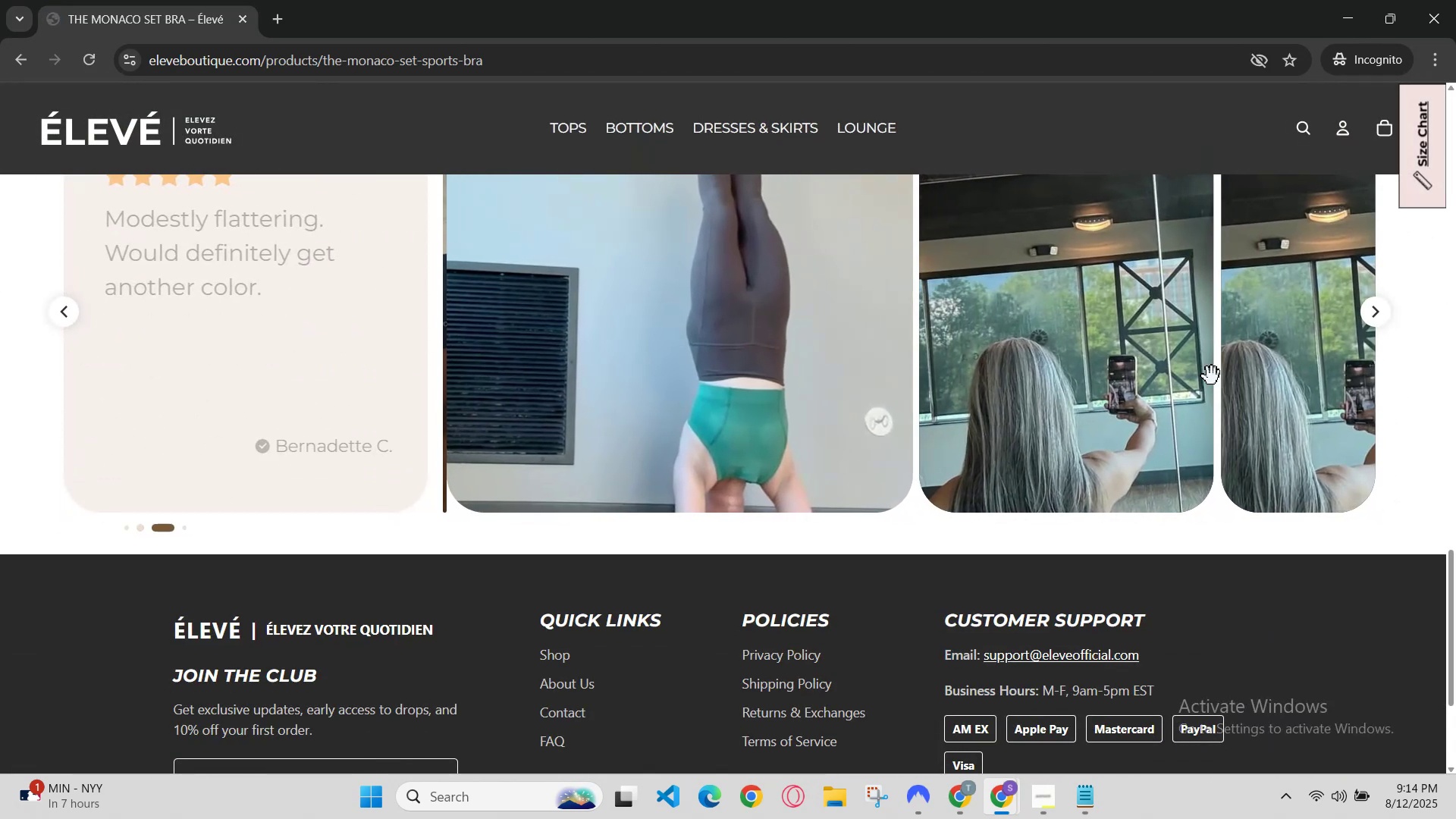 
left_click_drag(start_coordinate=[1213, 376], to_coordinate=[550, 406])
 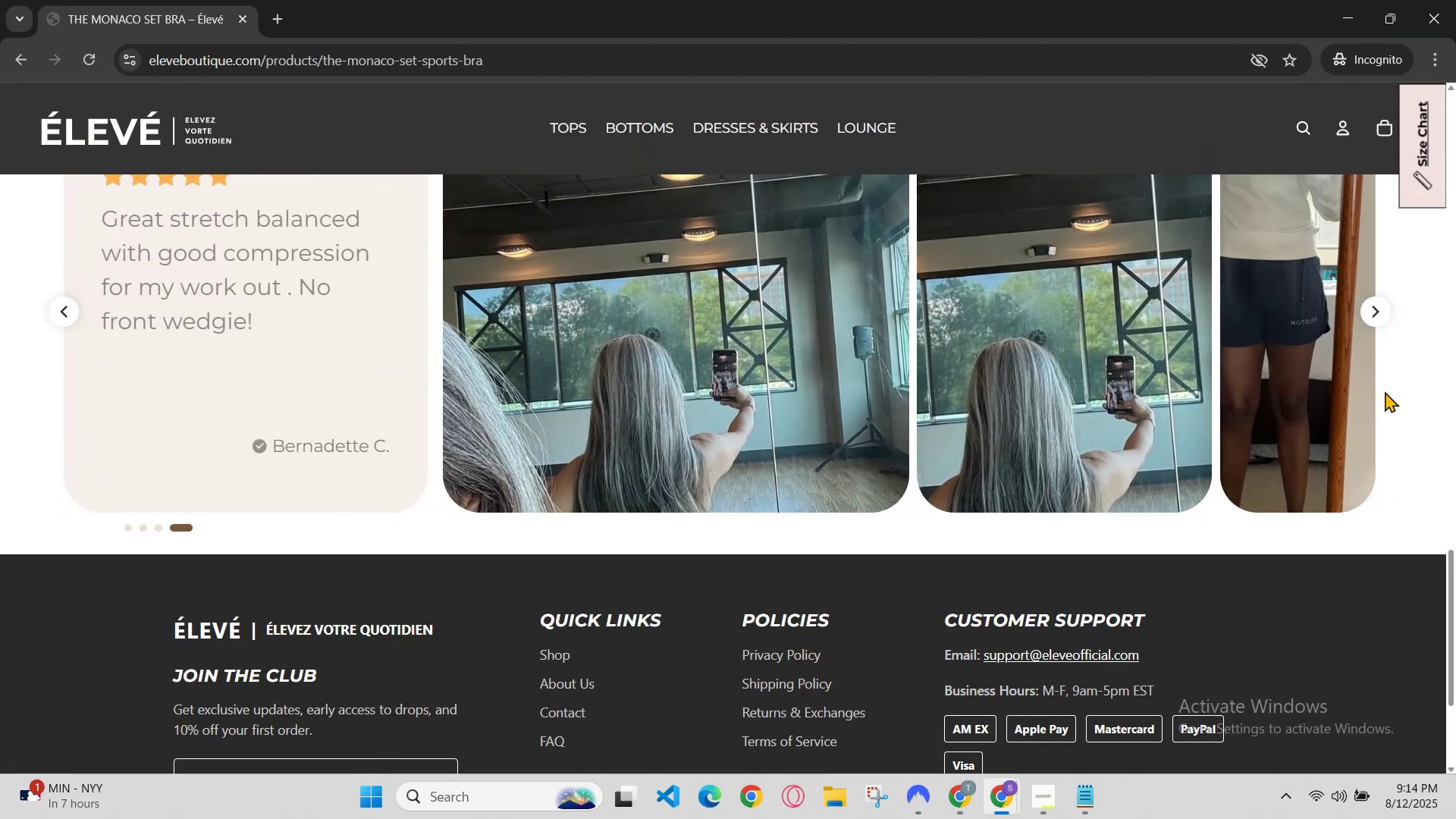 
left_click_drag(start_coordinate=[1177, 408], to_coordinate=[224, 418])
 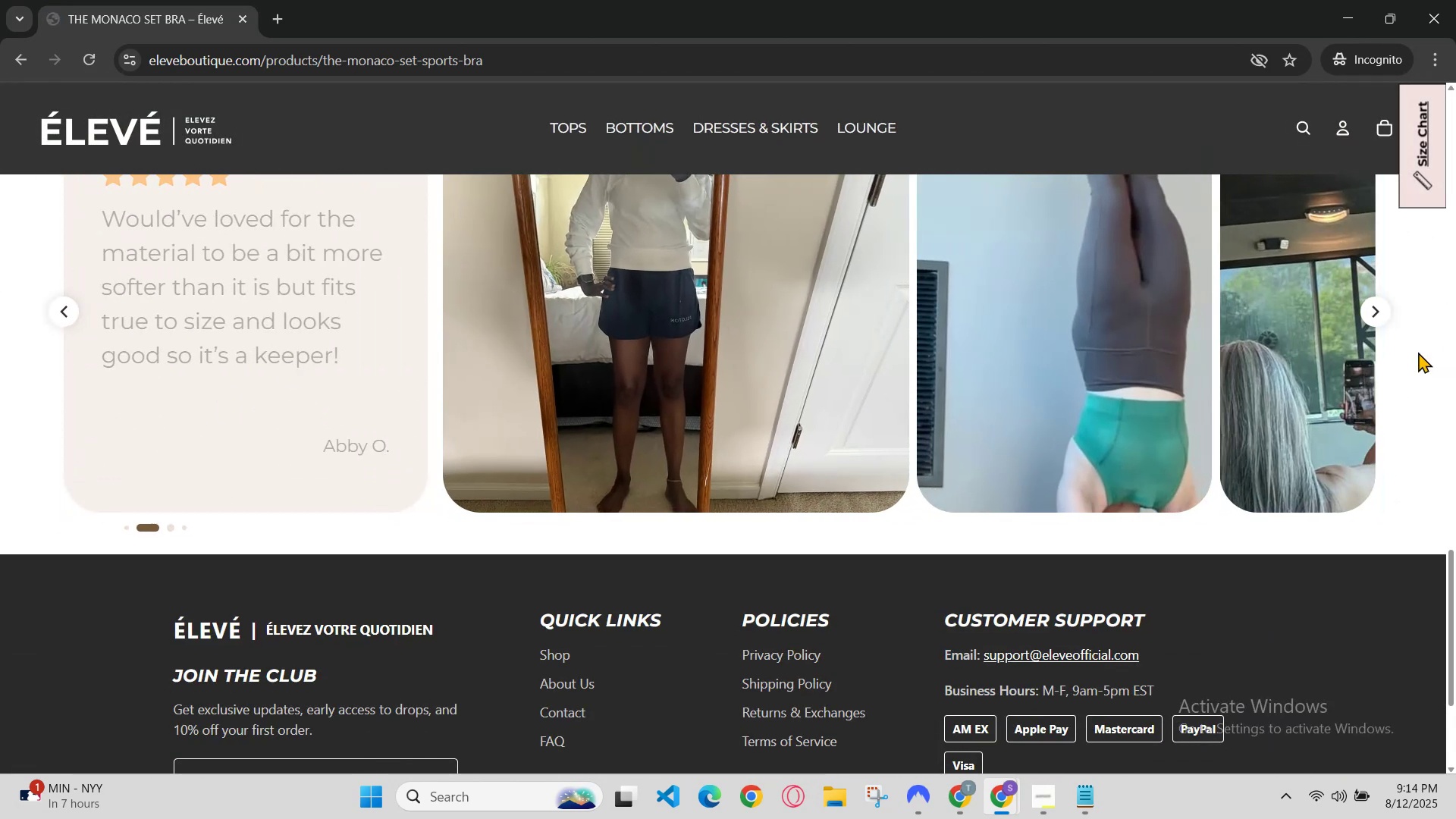 
left_click_drag(start_coordinate=[1257, 370], to_coordinate=[546, 379])
 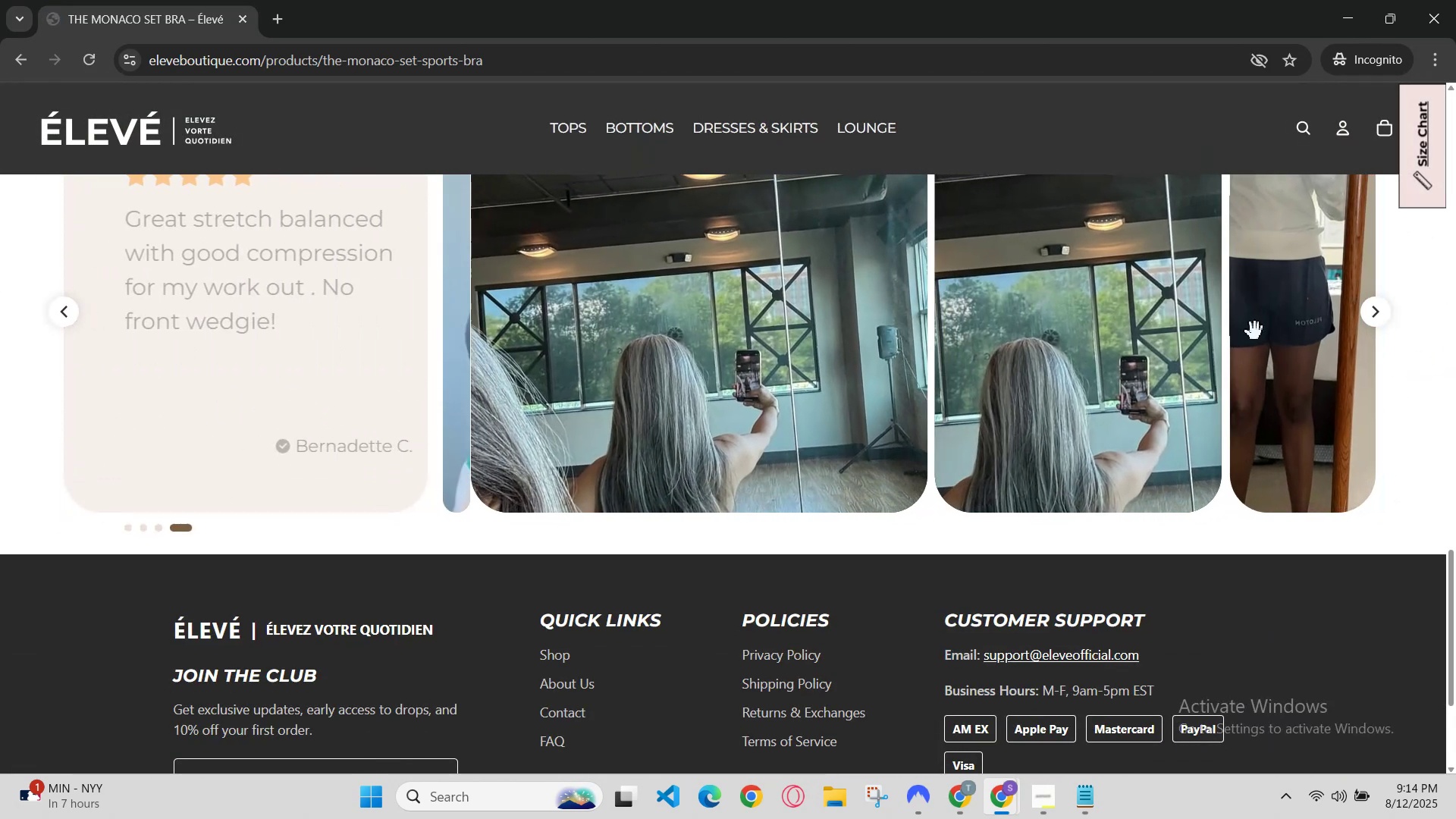 
left_click_drag(start_coordinate=[1235, 331], to_coordinate=[904, 331])
 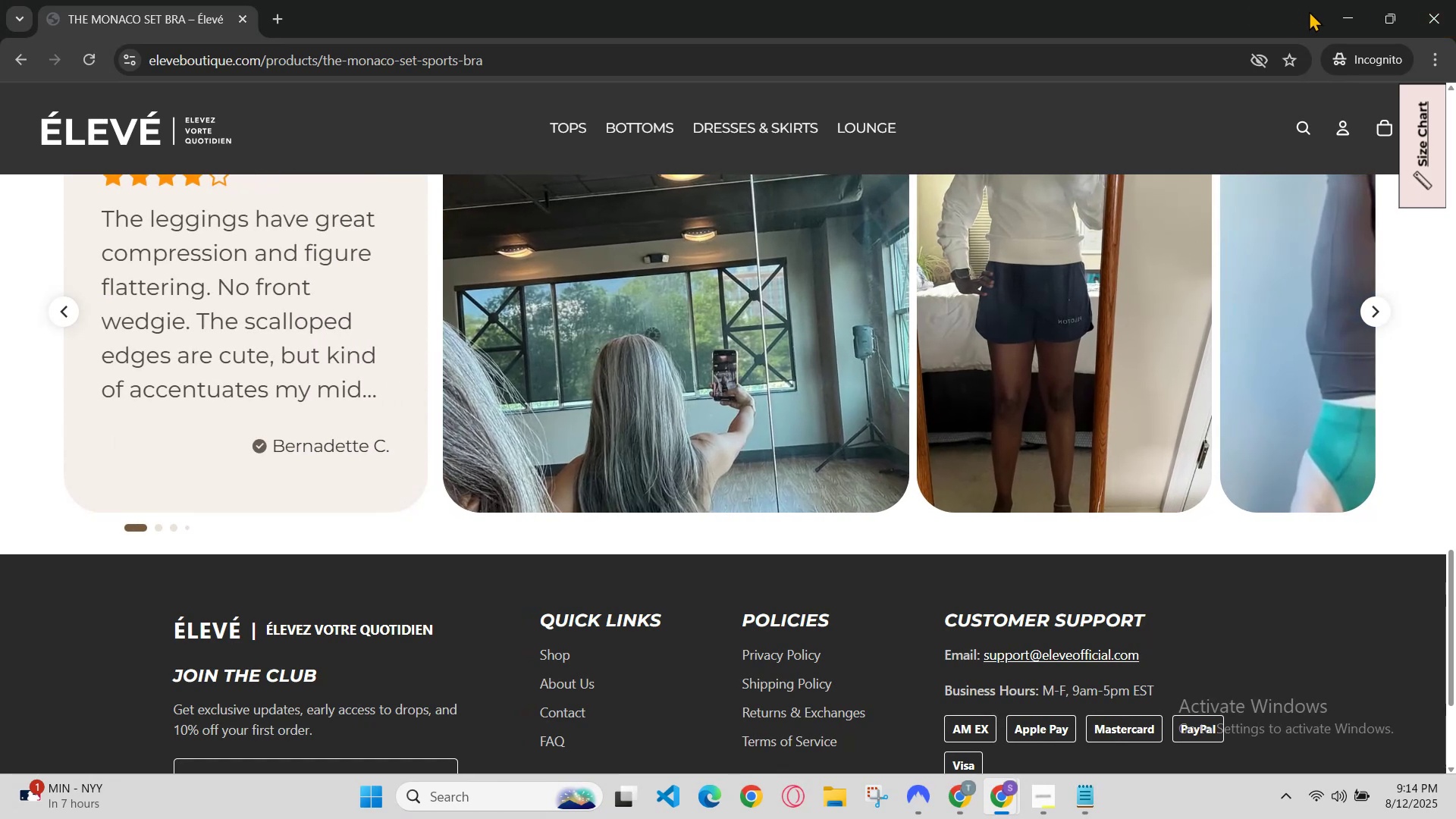 
left_click([1344, 17])
 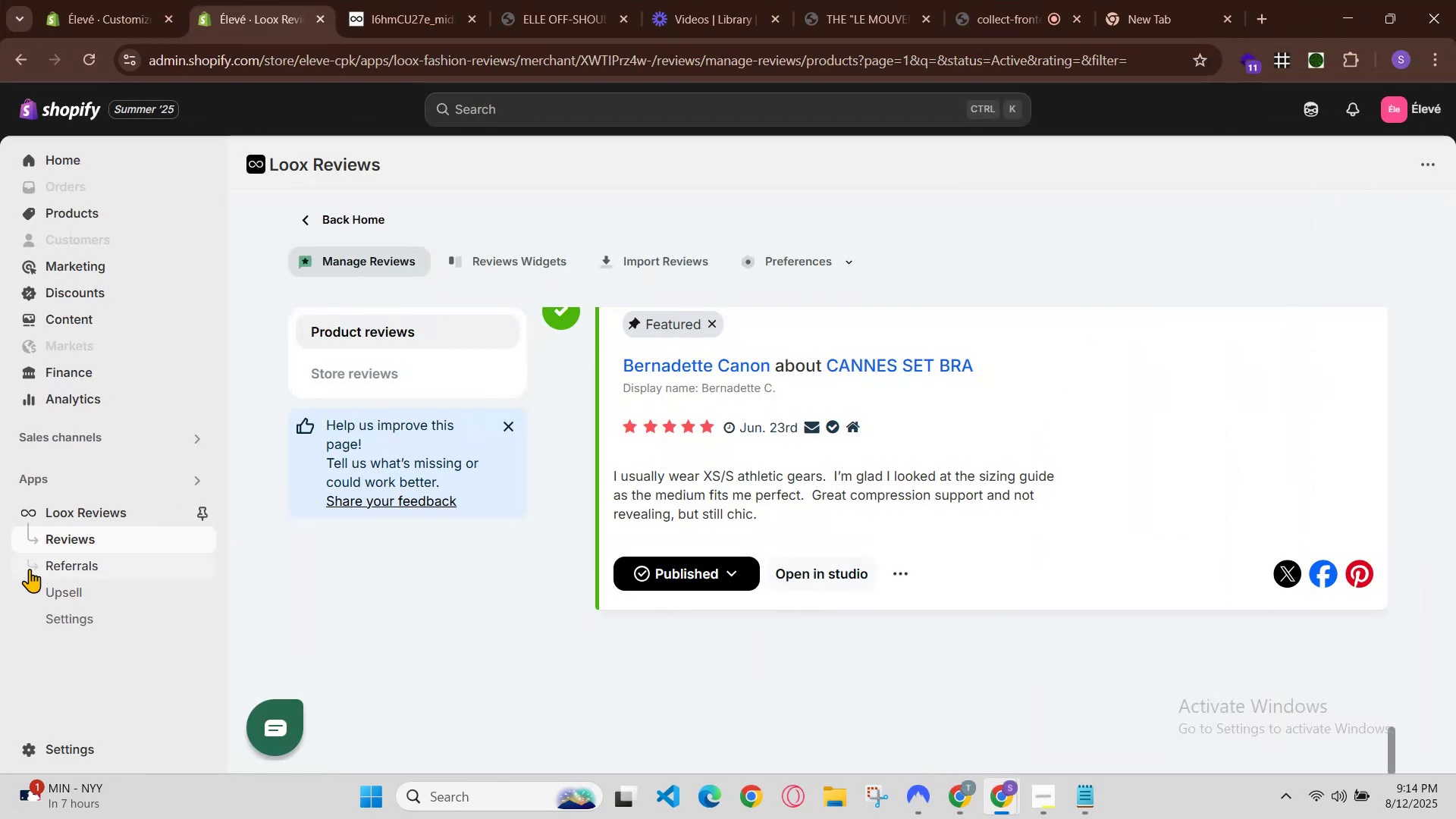 
left_click([103, 629])
 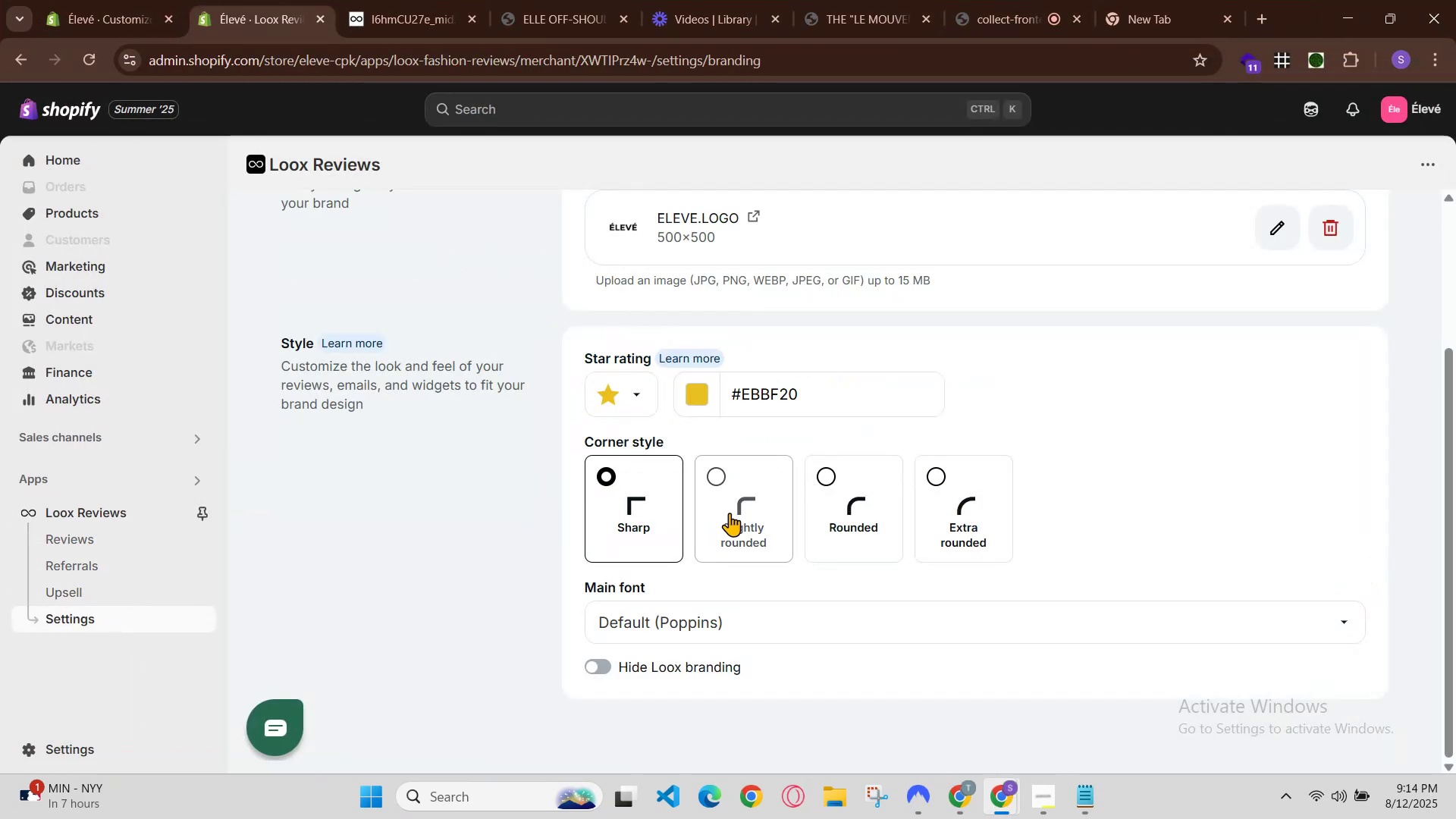 
scroll: coordinate [774, 521], scroll_direction: down, amount: 1.0
 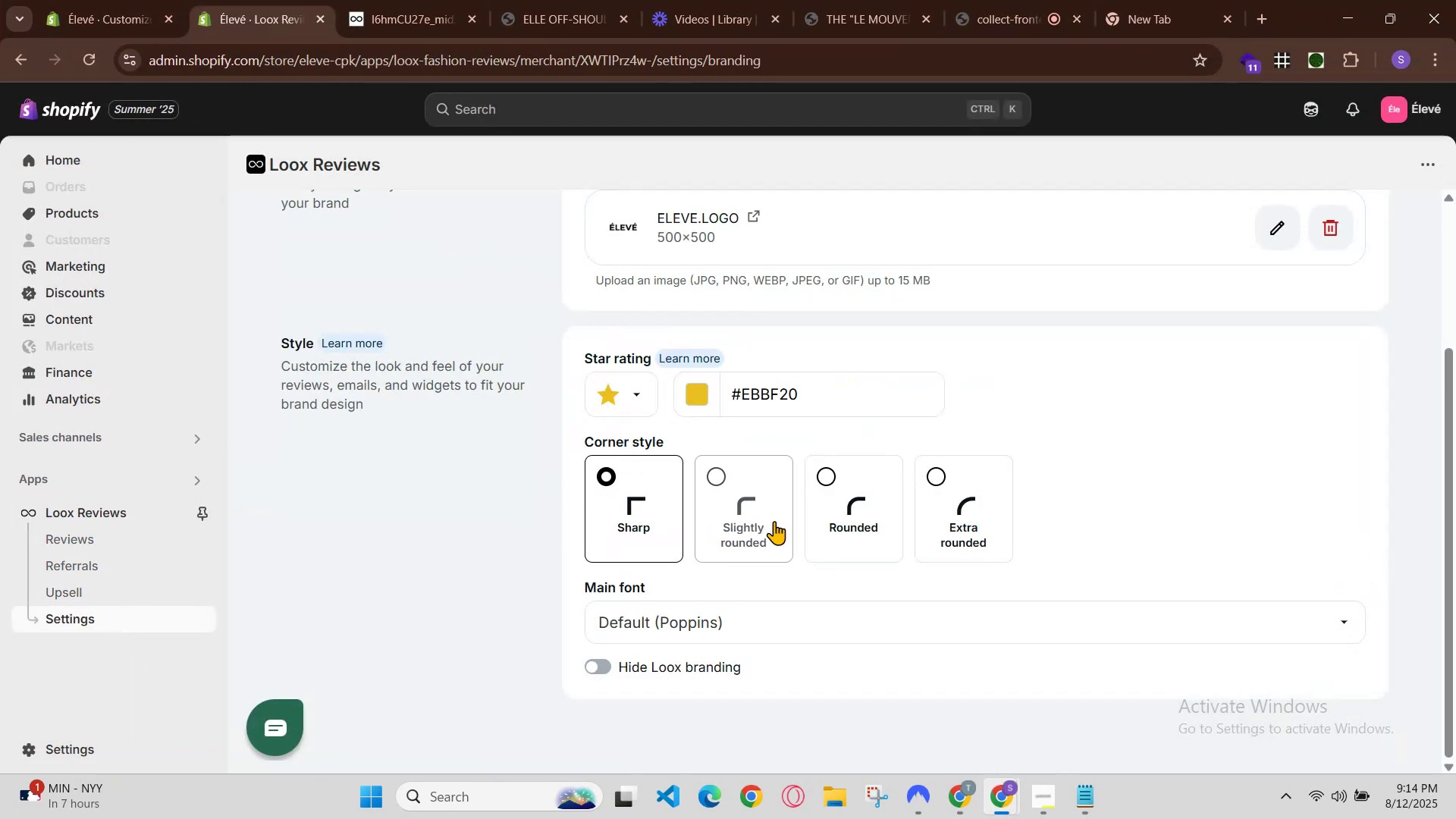 
scroll: coordinate [792, 648], scroll_direction: up, amount: 3.0
 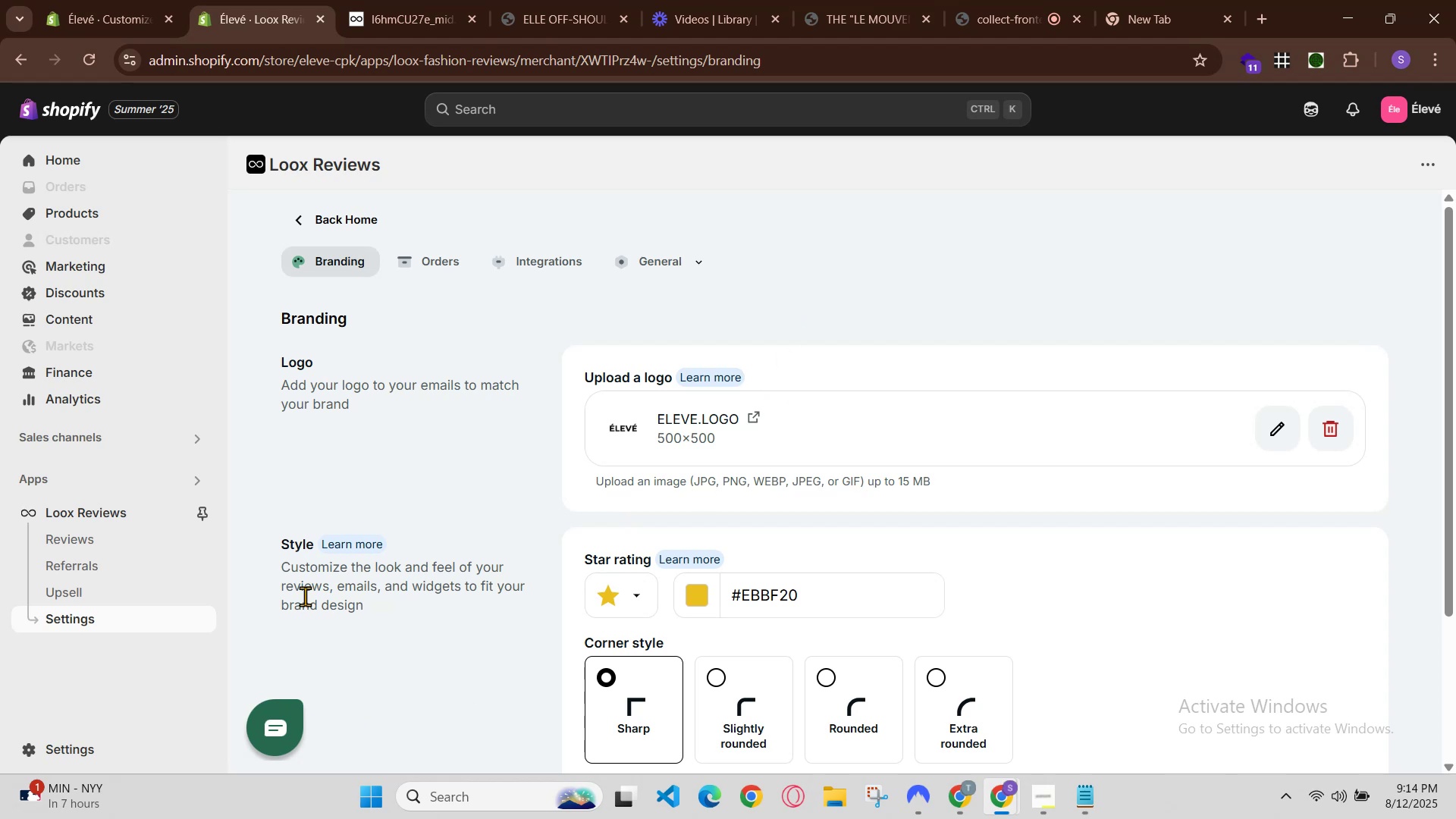 
scroll: coordinate [353, 416], scroll_direction: down, amount: 2.0
 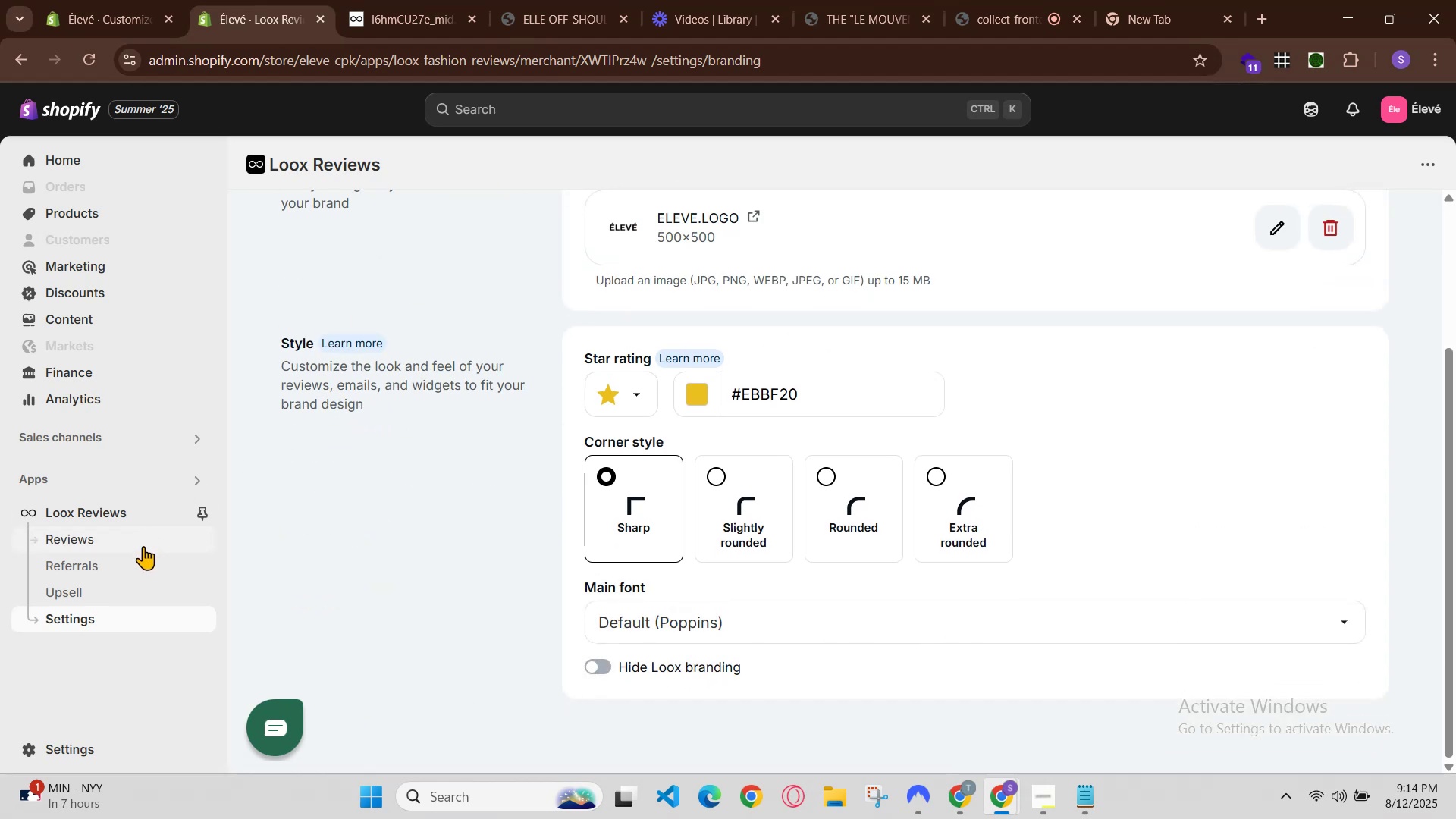 
left_click([143, 572])
 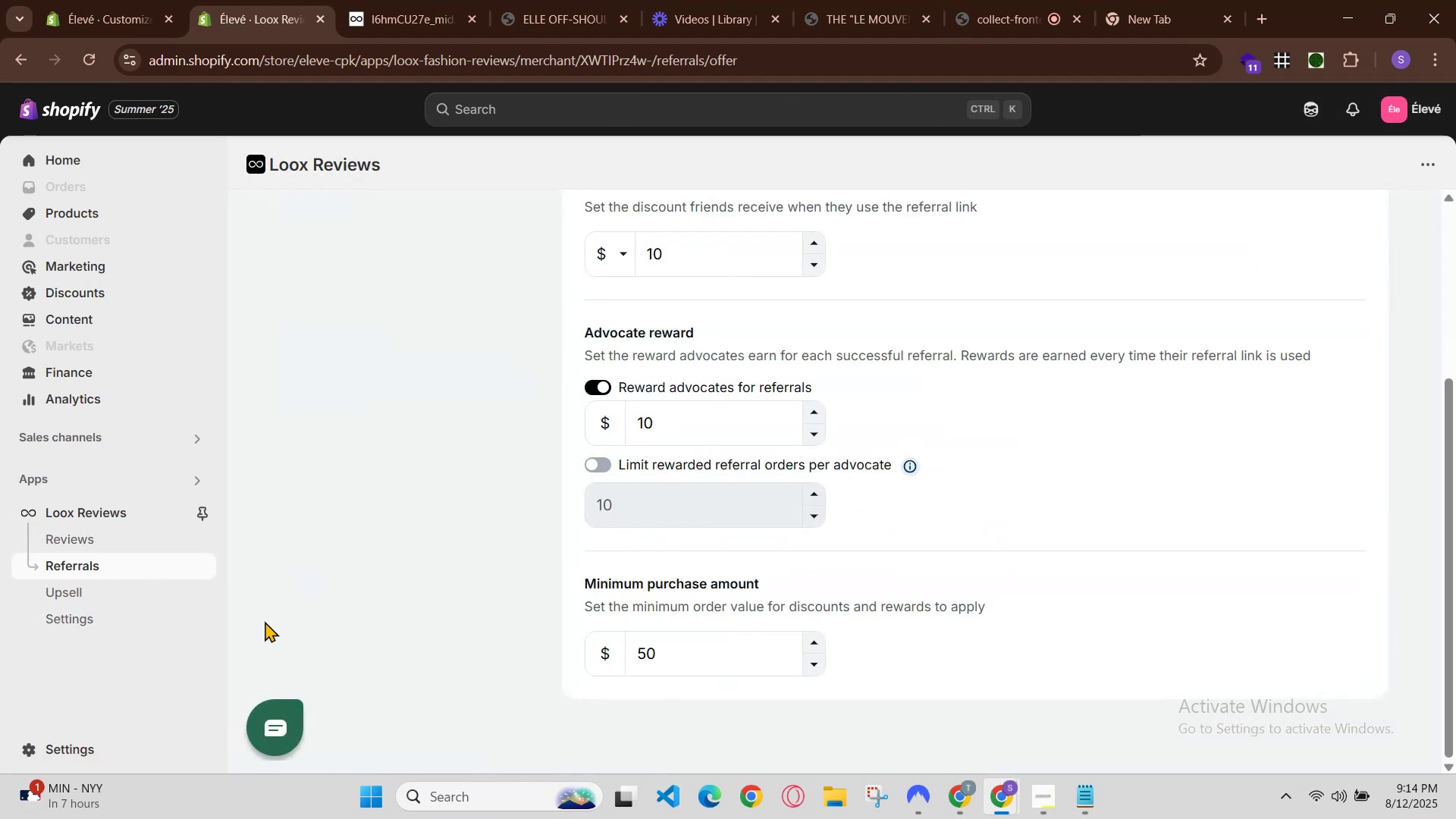 
left_click([154, 604])
 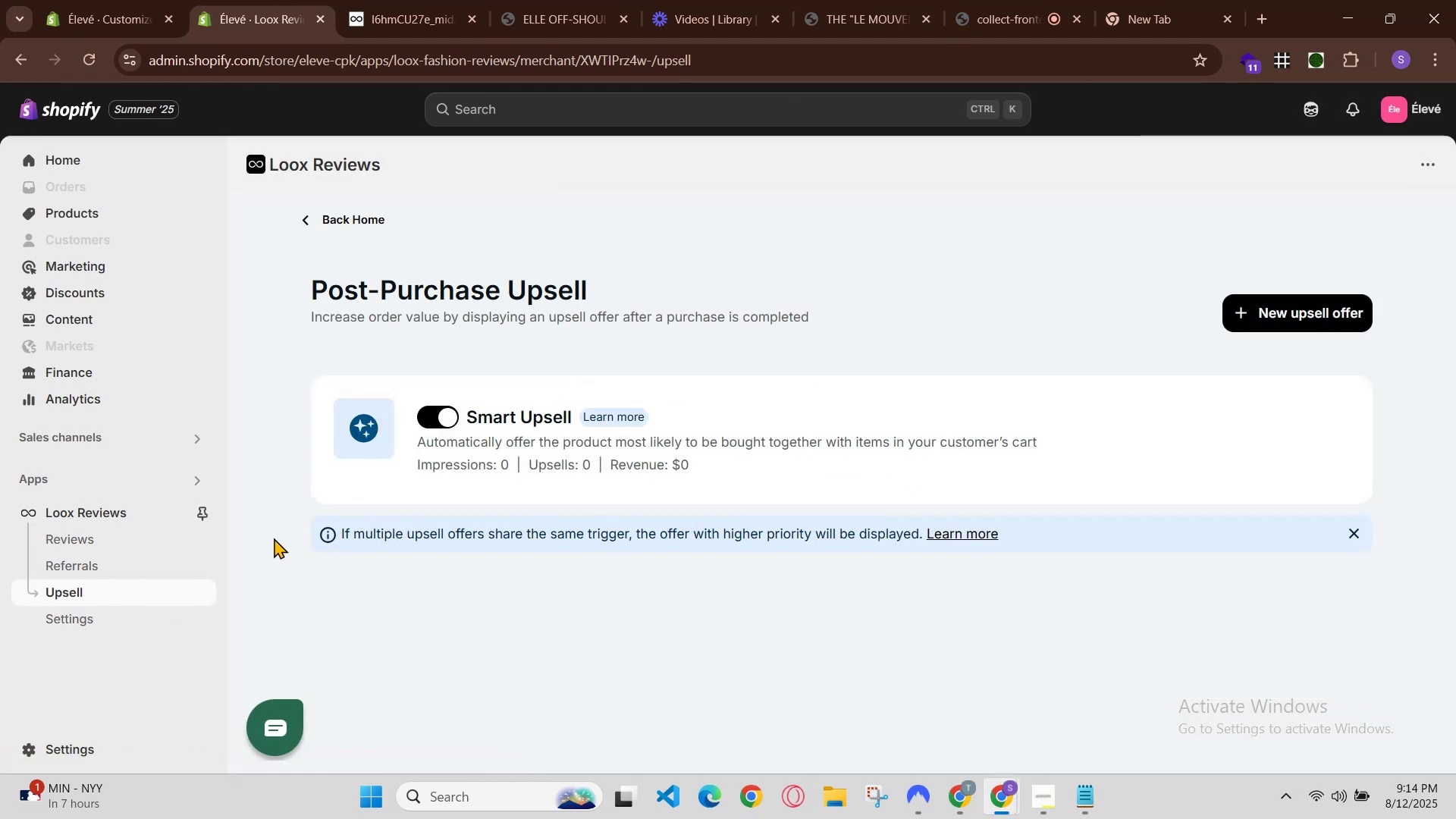 
left_click([71, 537])
 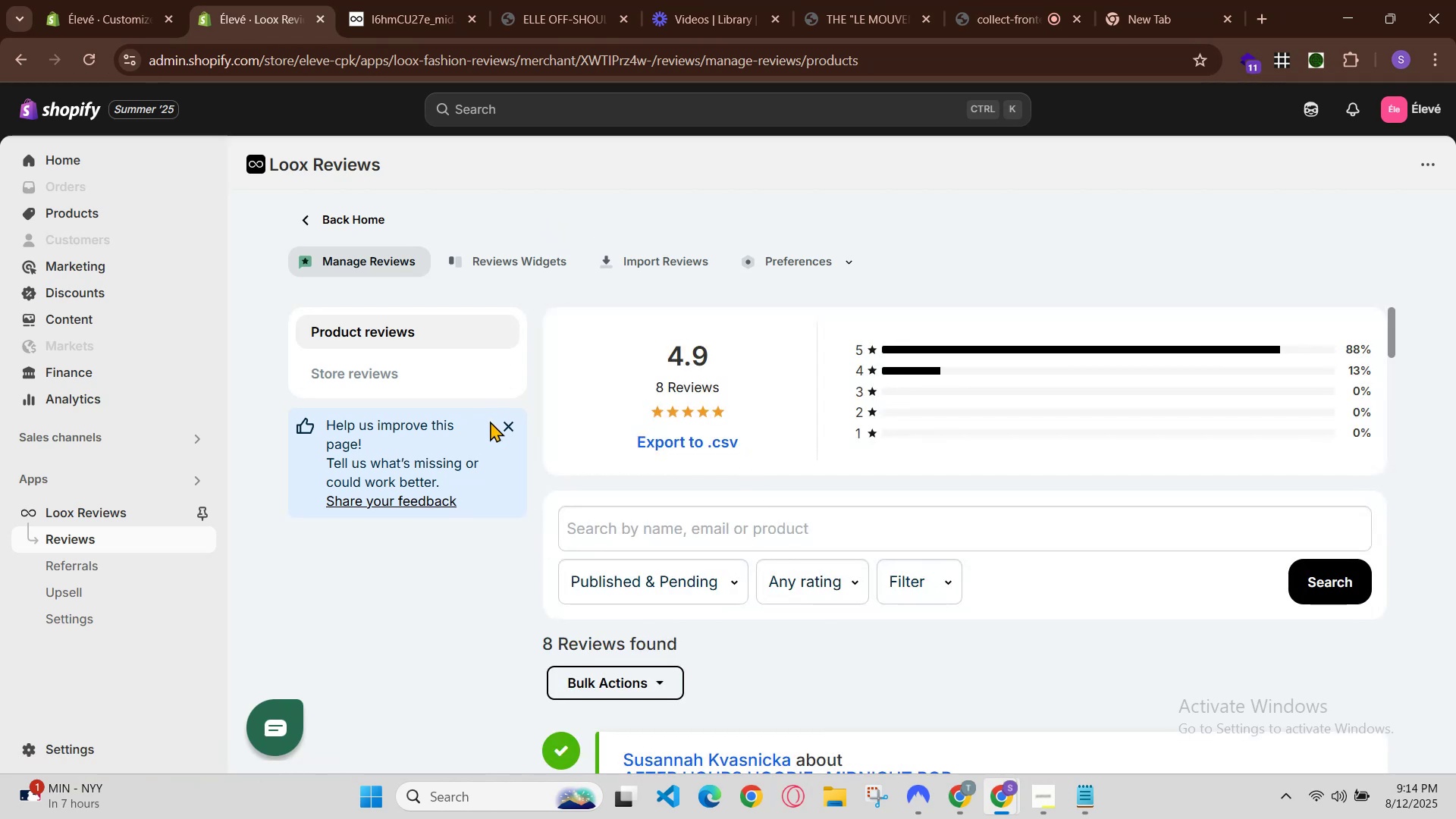 
wait(5.16)
 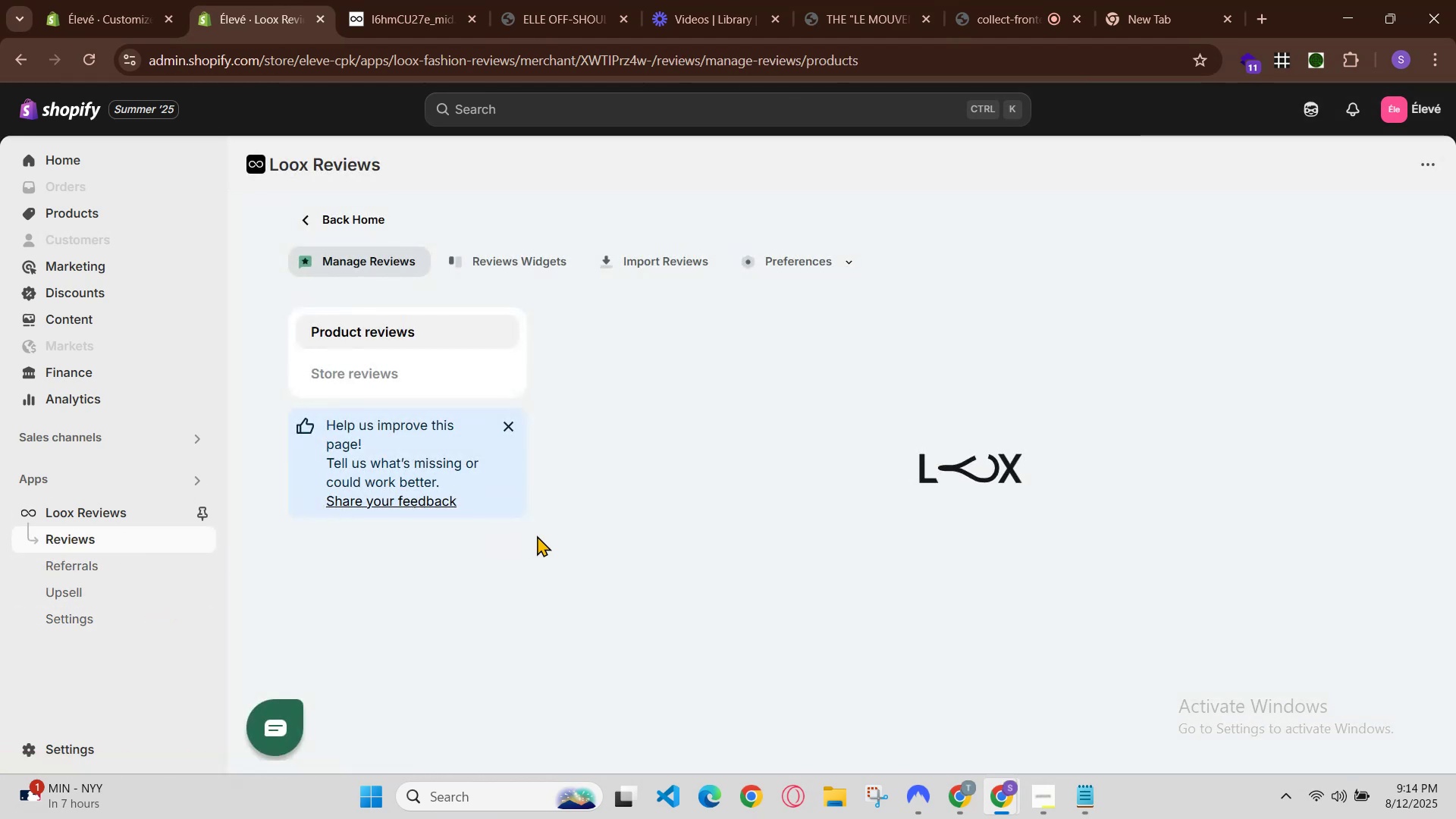 
left_click([450, 343])
 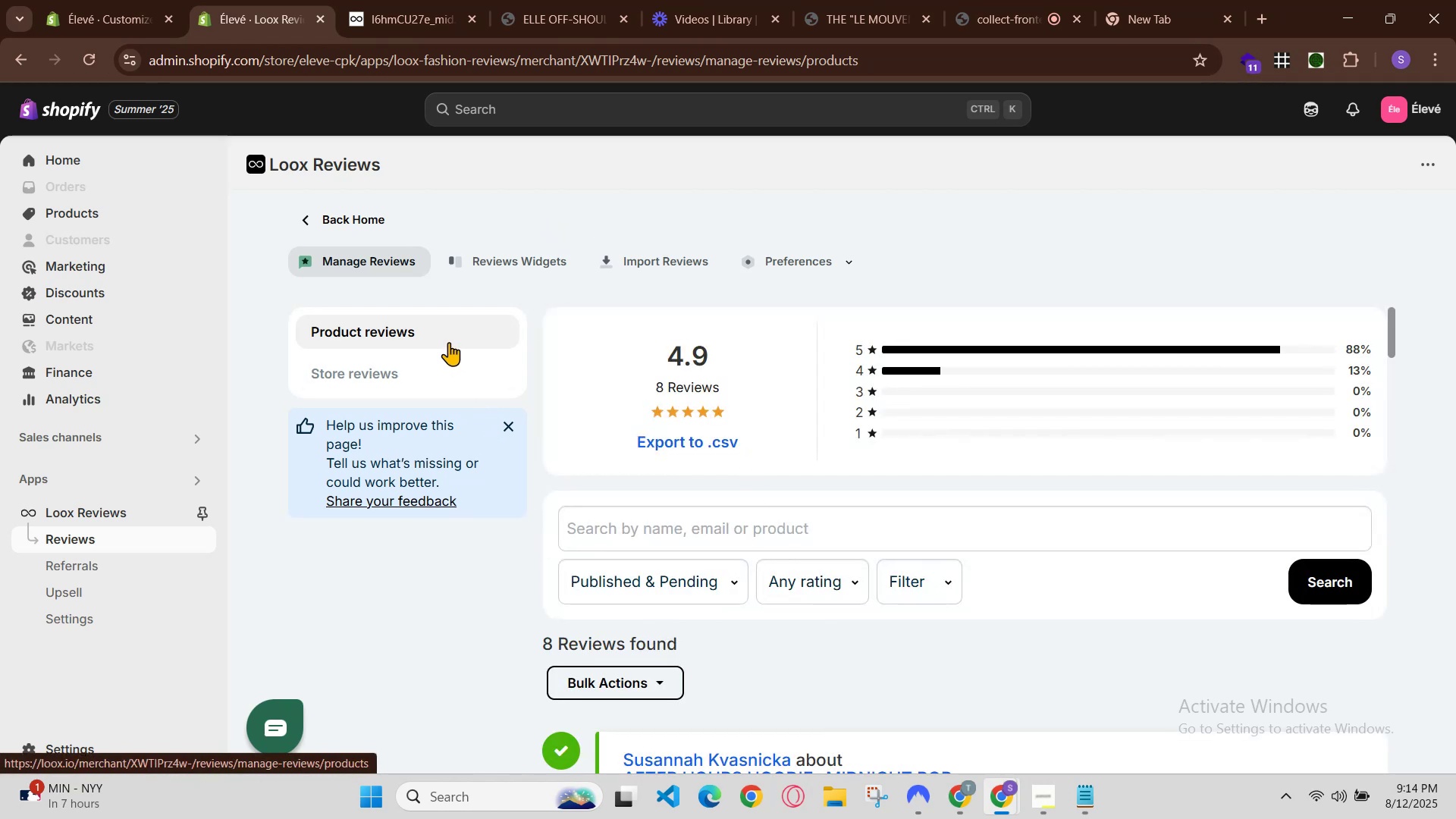 
left_click_drag(start_coordinate=[446, 337], to_coordinate=[440, 332])
 